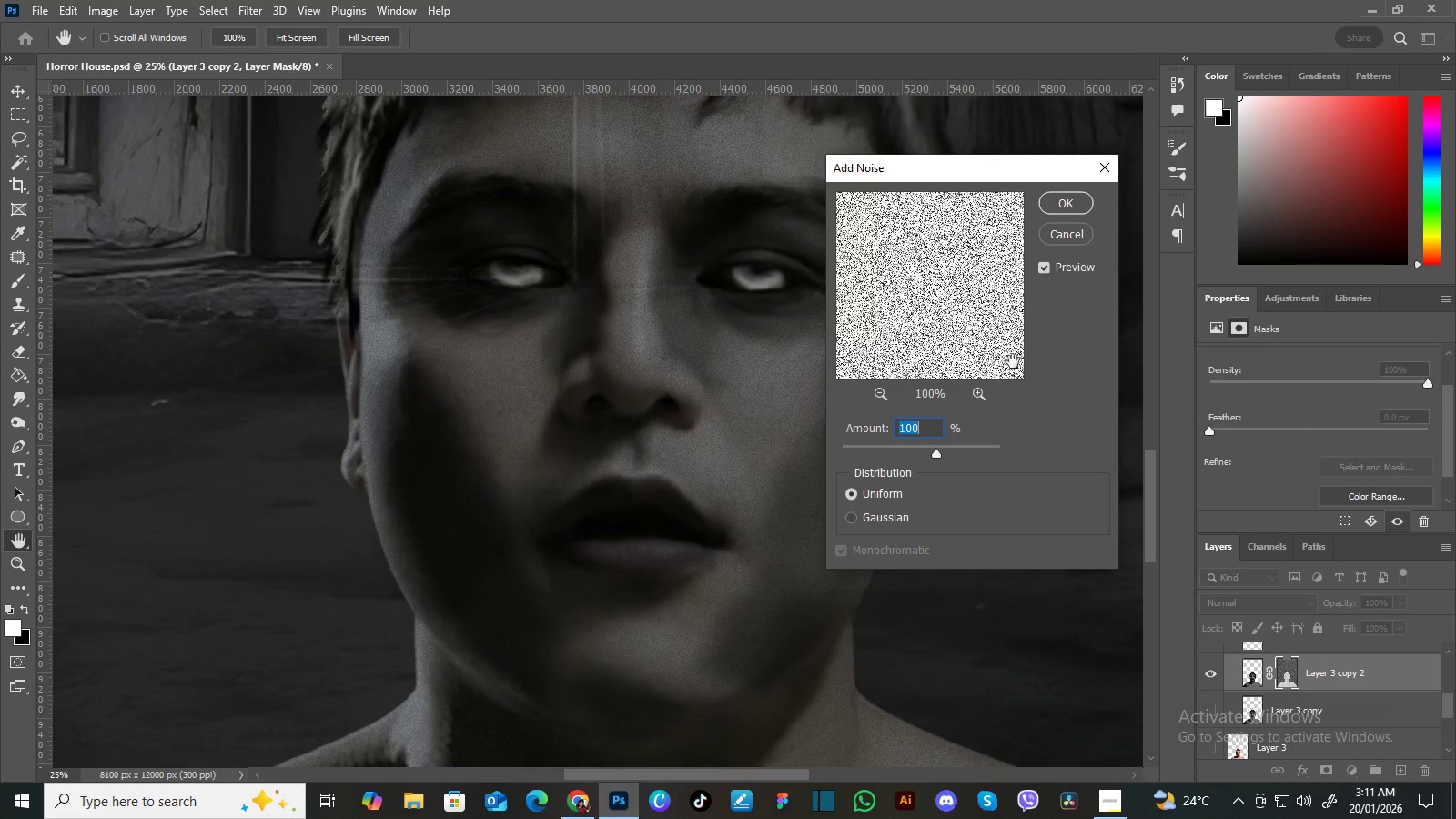 
left_click_drag(start_coordinate=[935, 451], to_coordinate=[925, 454])
 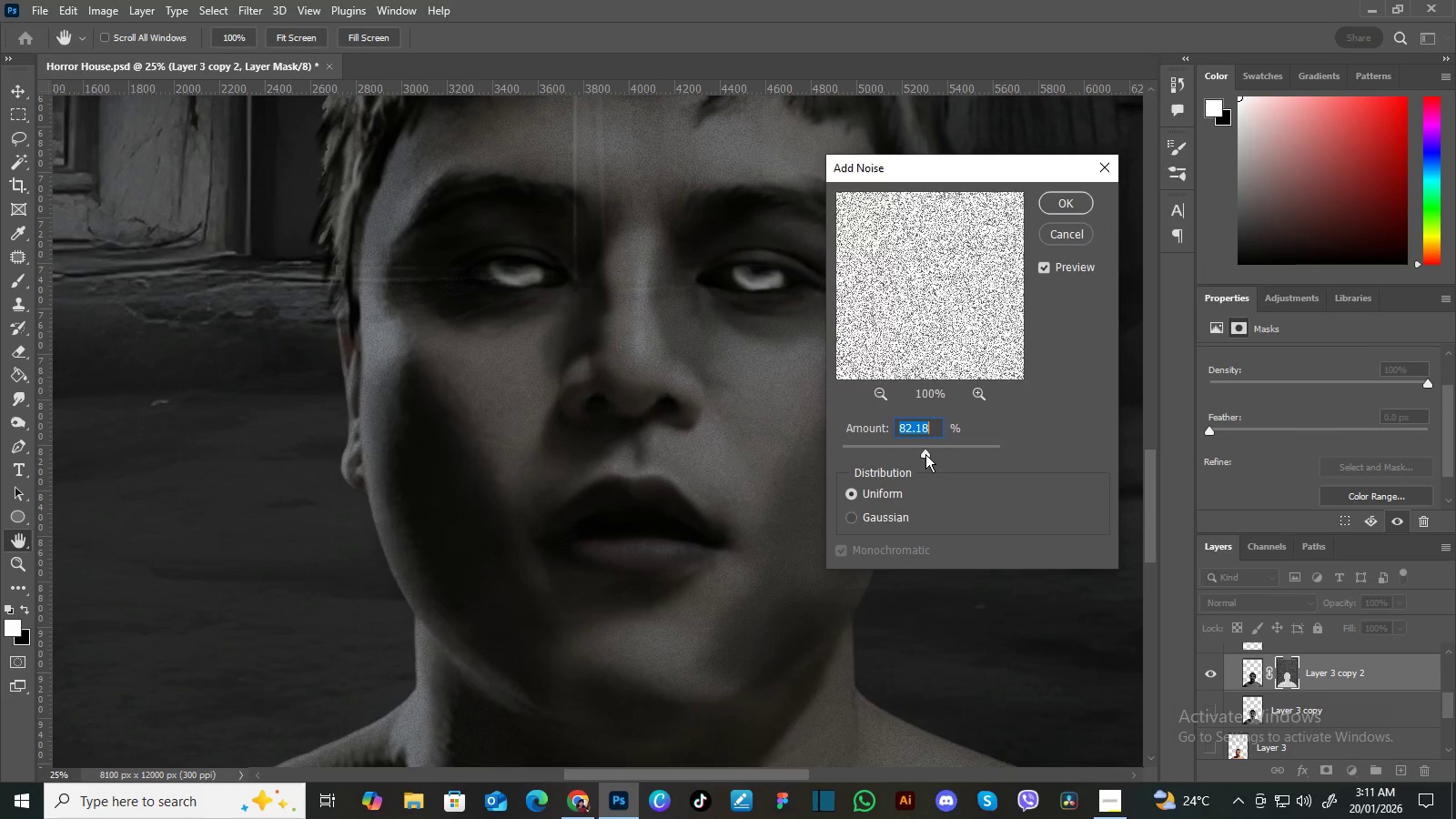 
left_click_drag(start_coordinate=[925, 454], to_coordinate=[905, 456])
 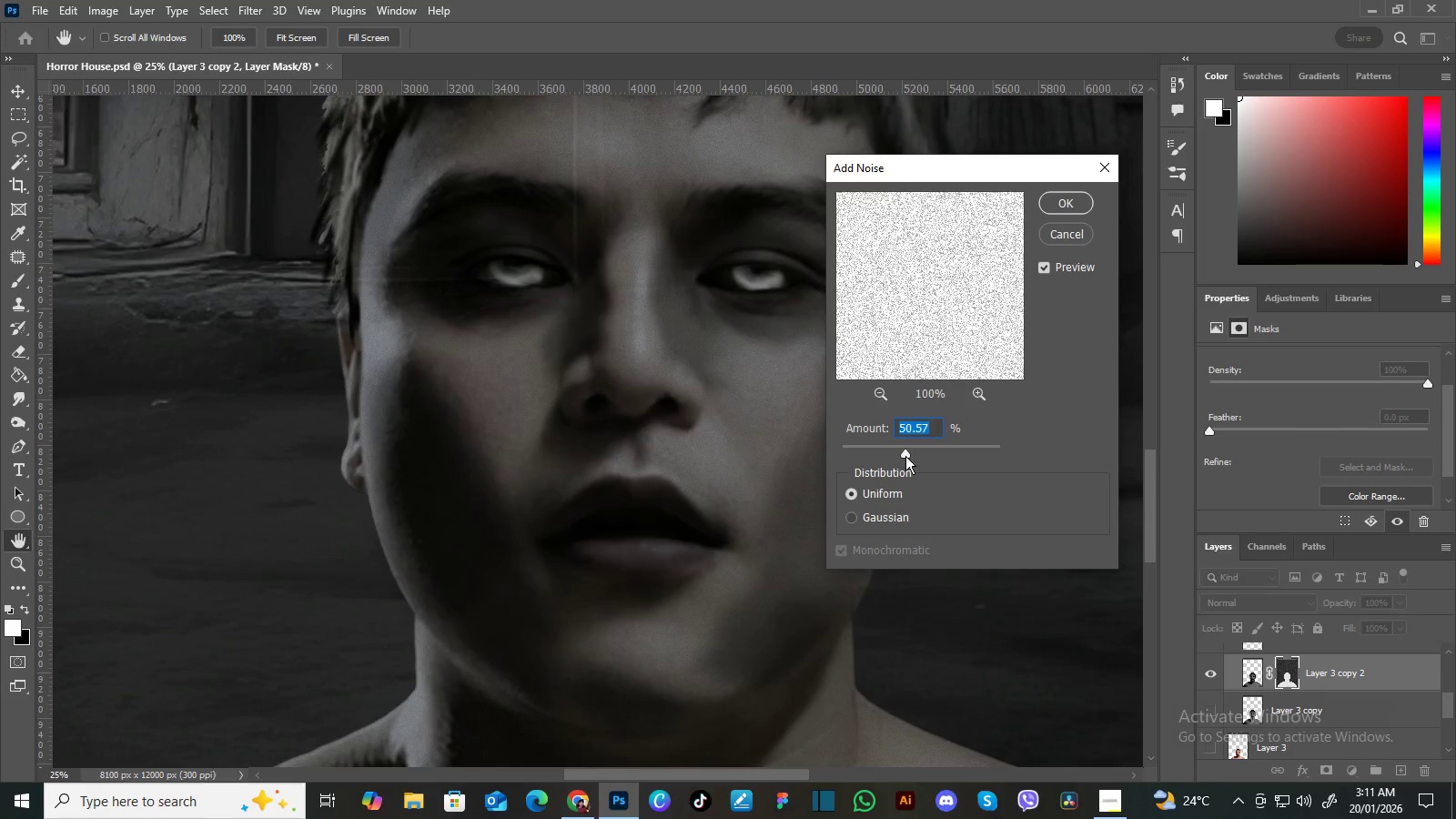 
left_click_drag(start_coordinate=[905, 456], to_coordinate=[964, 459])
 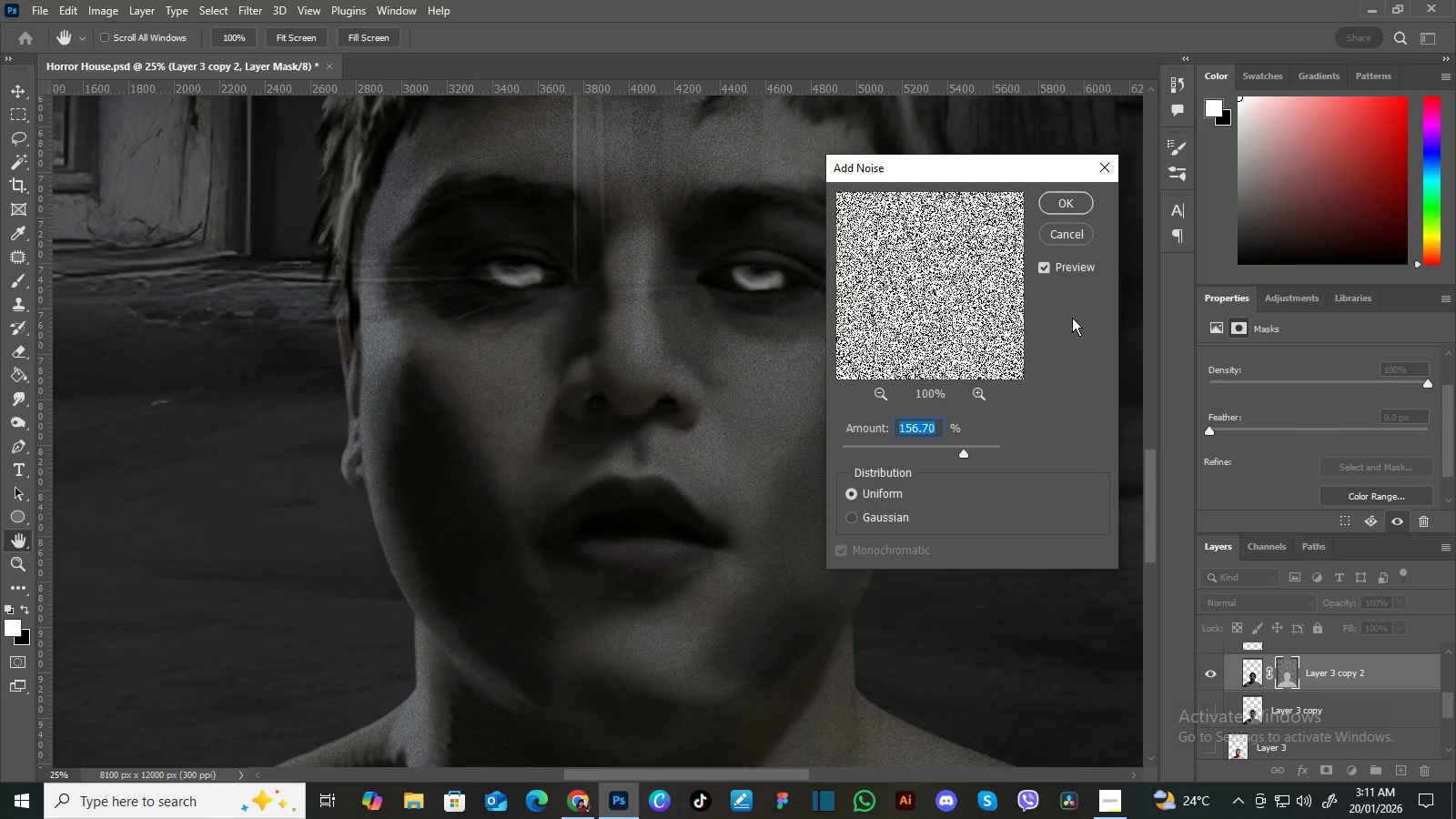 
wait(10.72)
 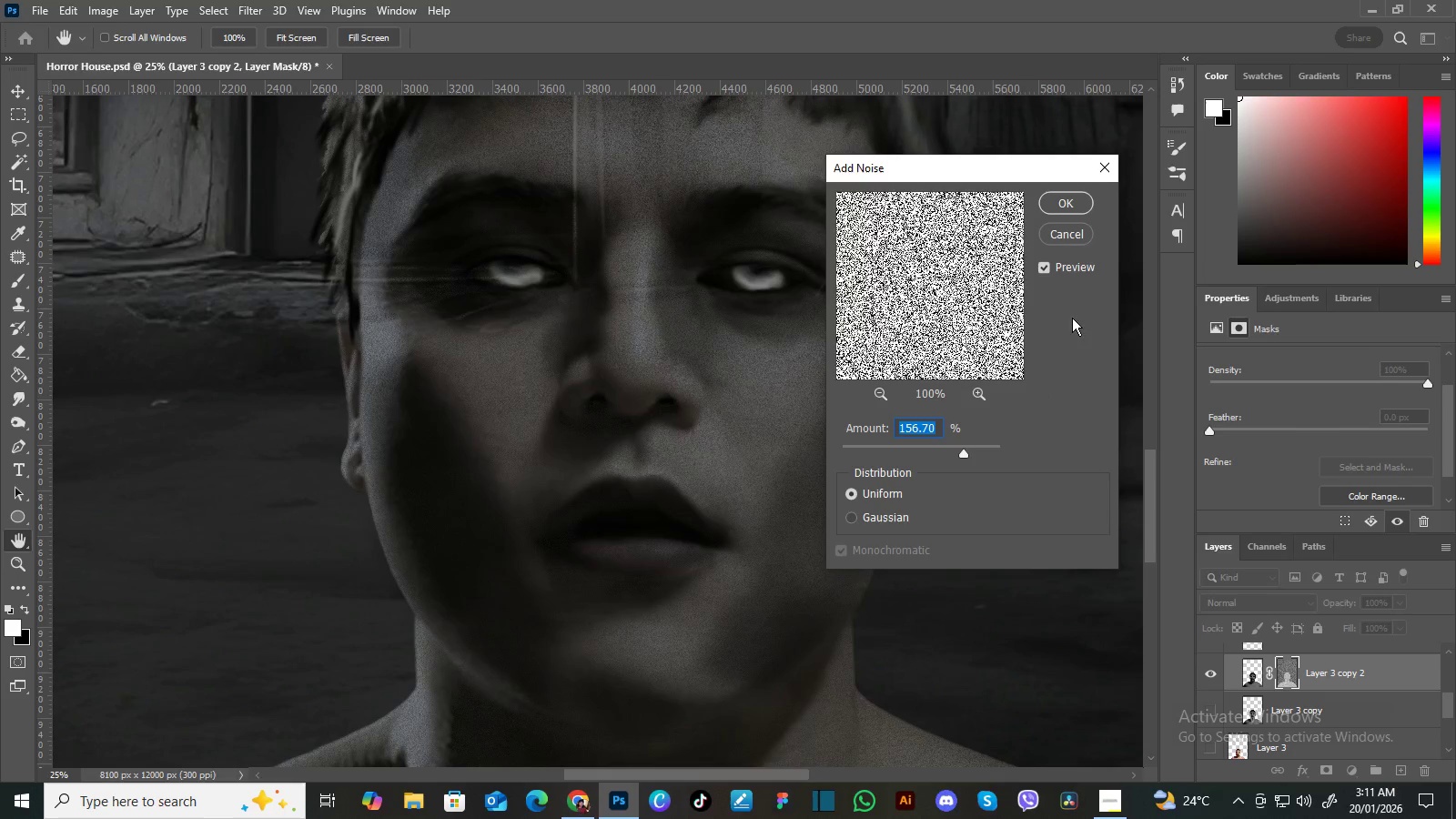 
left_click([1070, 230])
 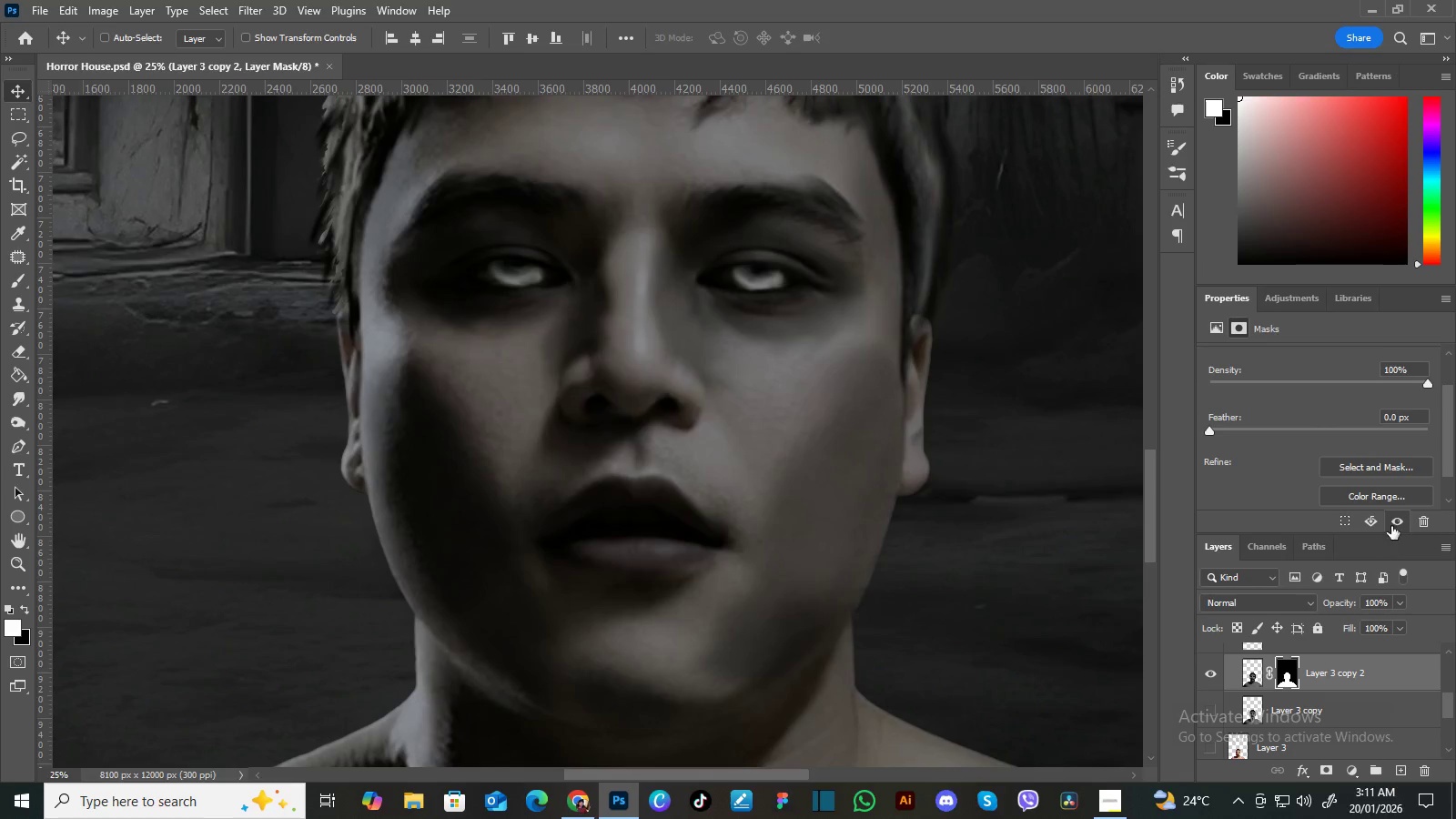 
left_click_drag(start_coordinate=[1448, 438], to_coordinate=[1447, 470])
 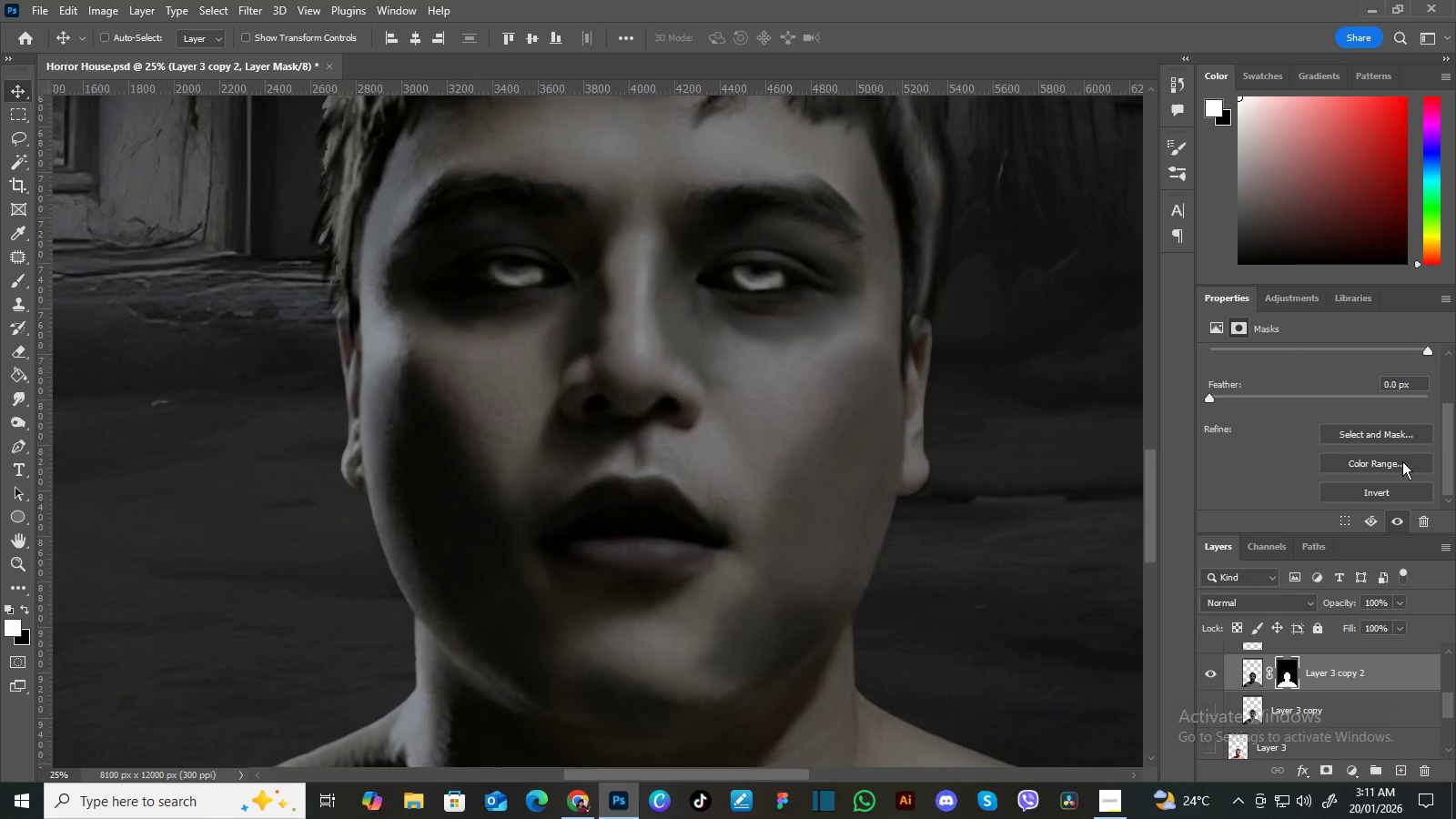 
left_click([1402, 461])
 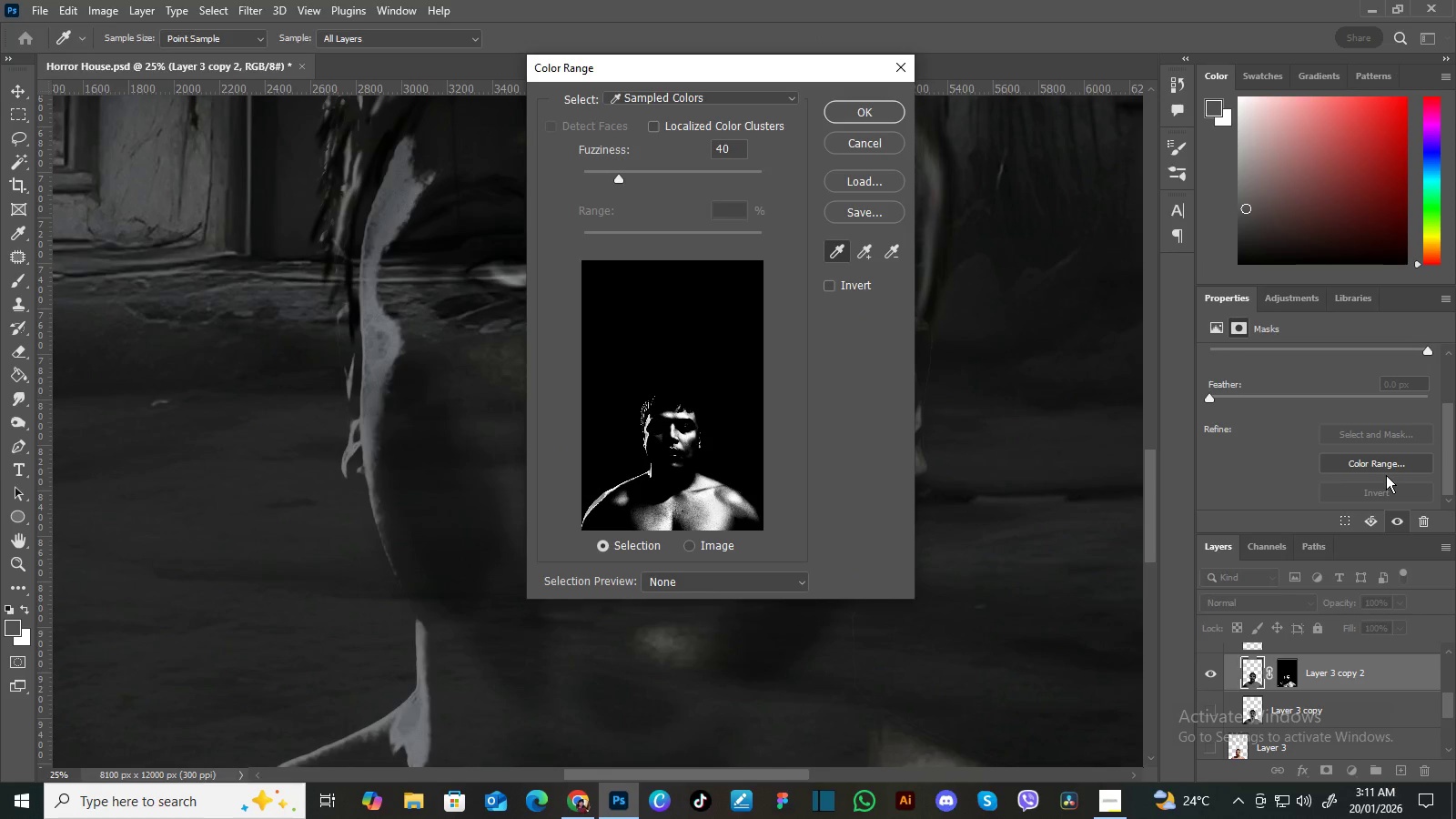 
wait(9.53)
 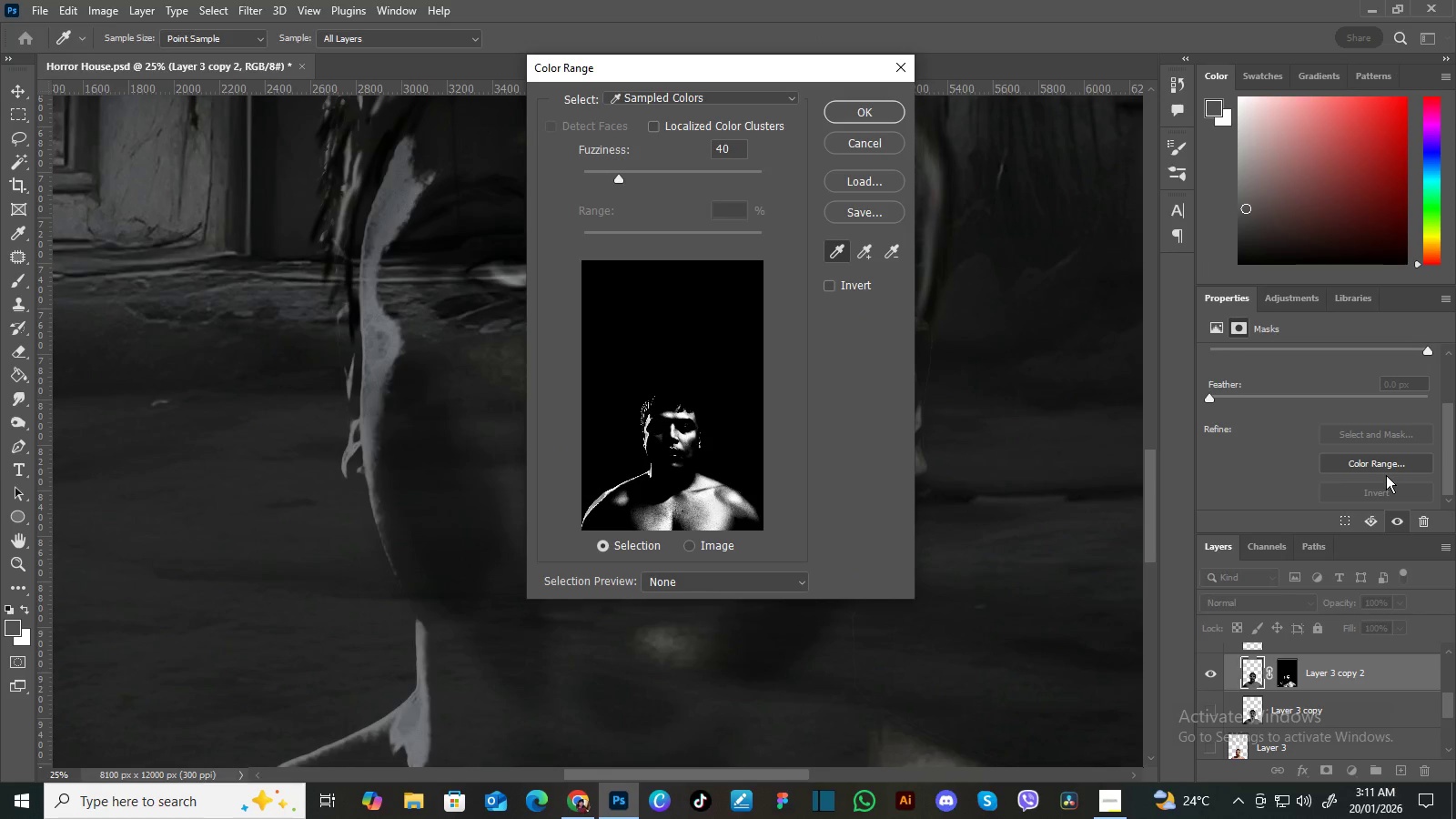 
left_click([689, 548])
 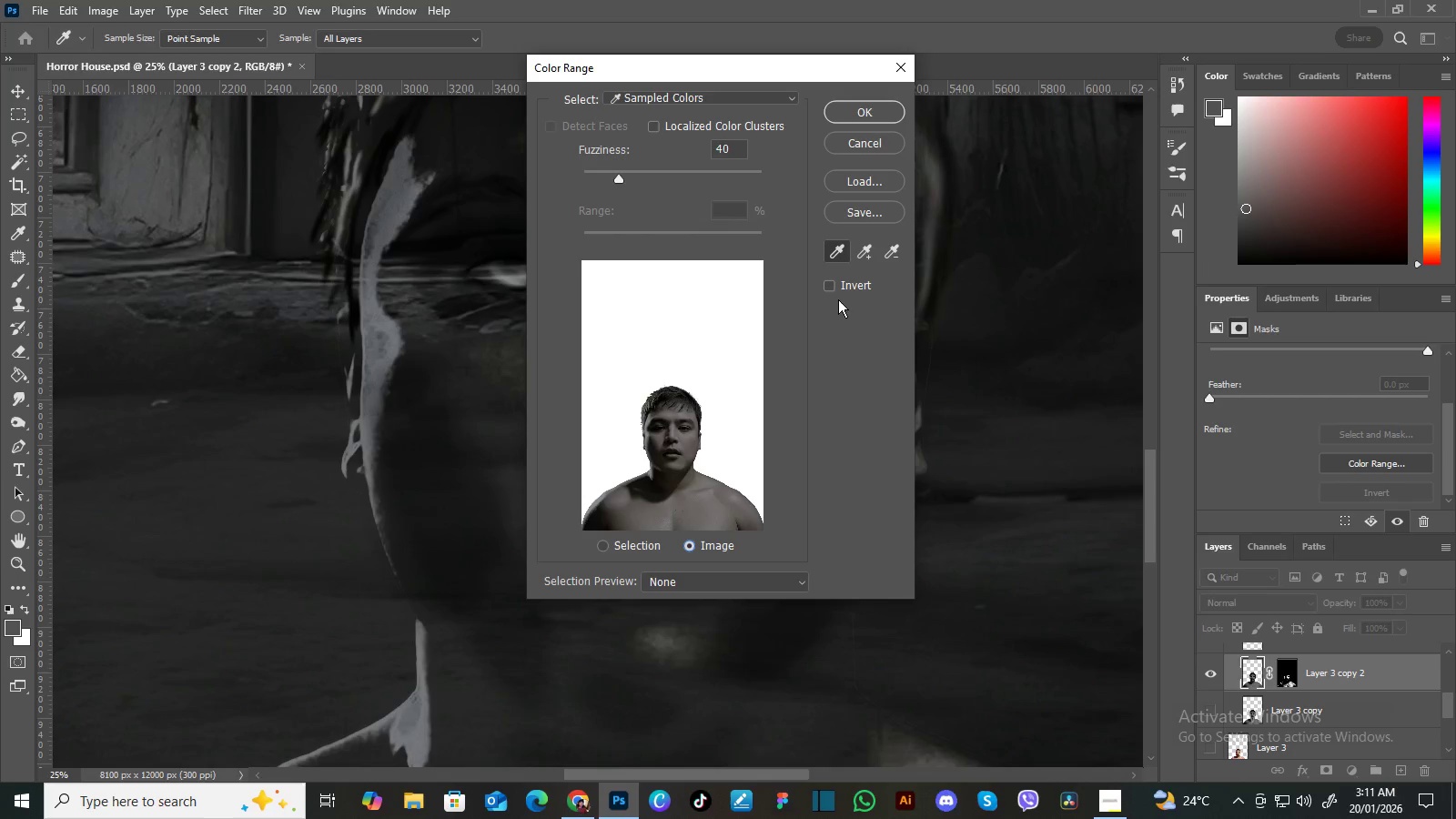 
left_click_drag(start_coordinate=[619, 176], to_coordinate=[579, 181])
 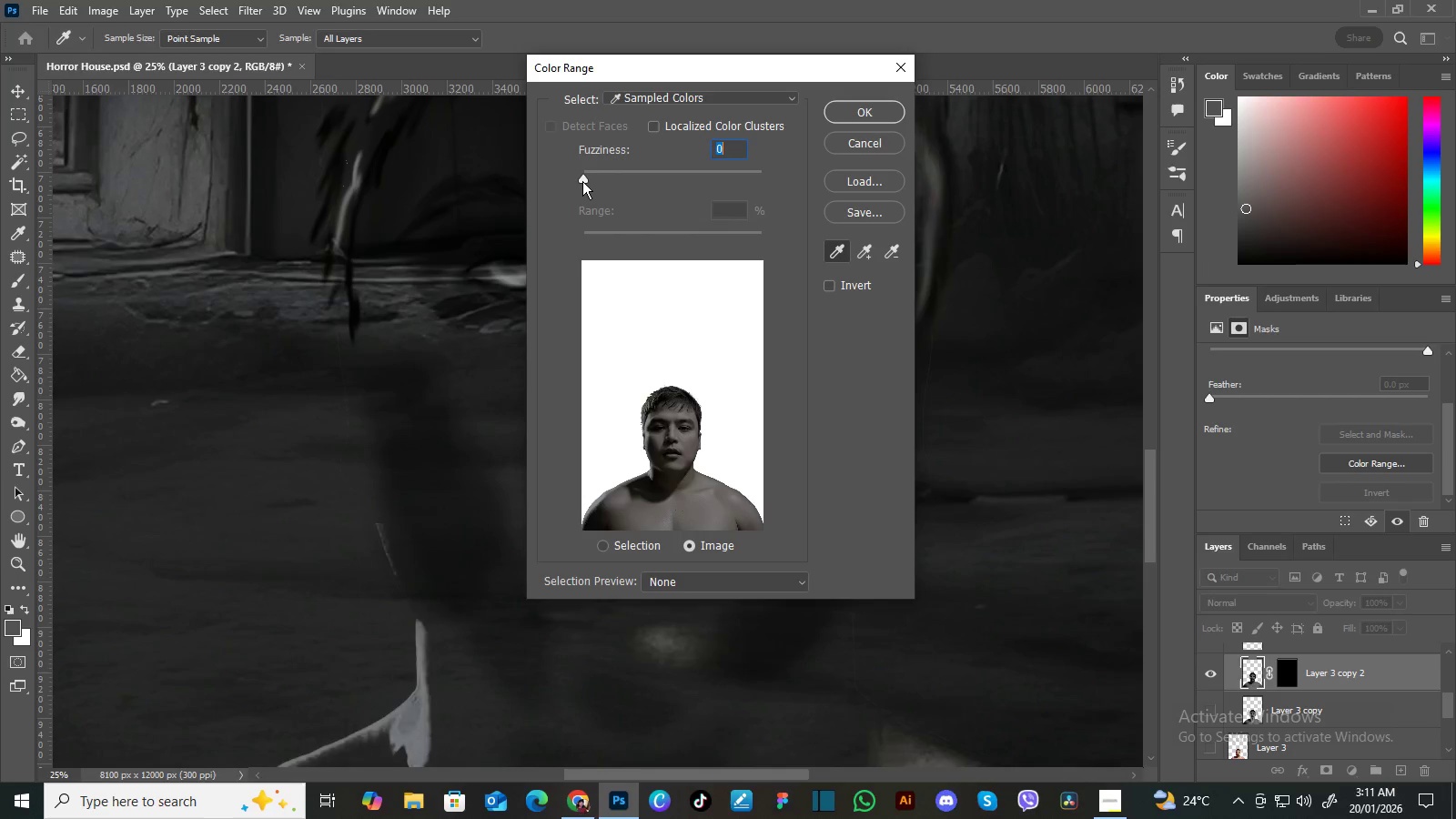 
left_click_drag(start_coordinate=[582, 179], to_coordinate=[795, 172])
 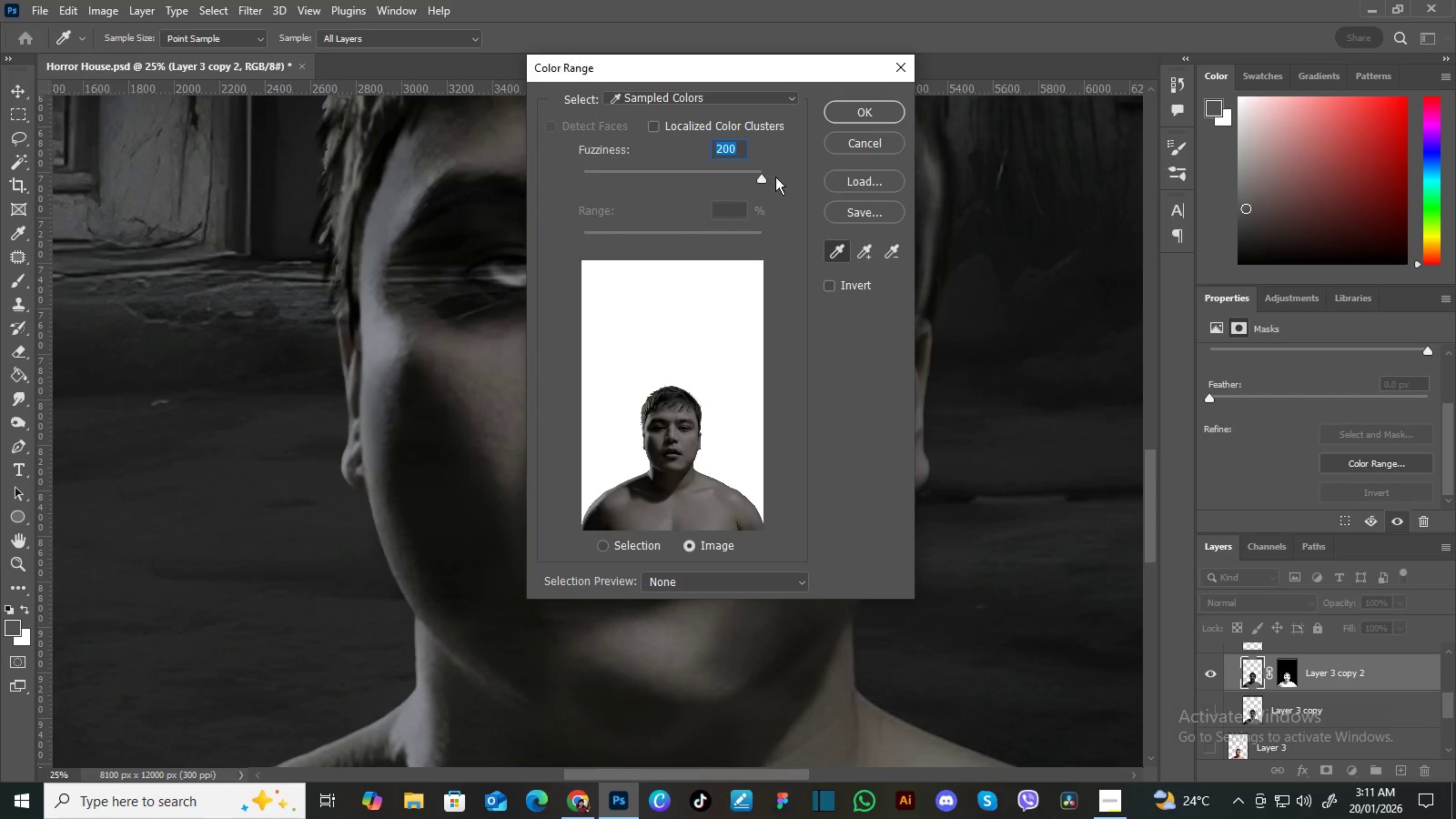 
left_click_drag(start_coordinate=[757, 181], to_coordinate=[793, 179])
 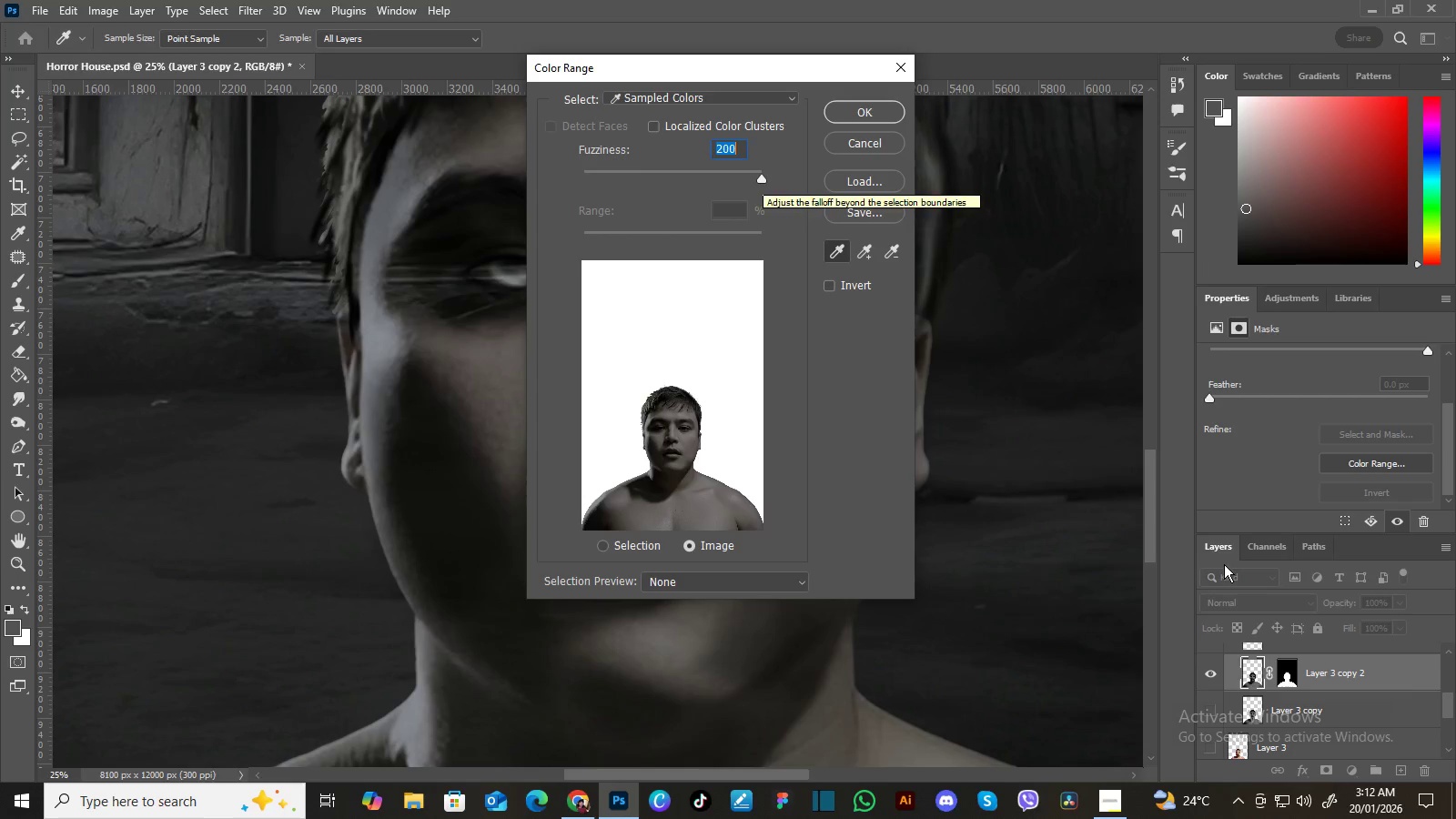 
left_click([1287, 672])
 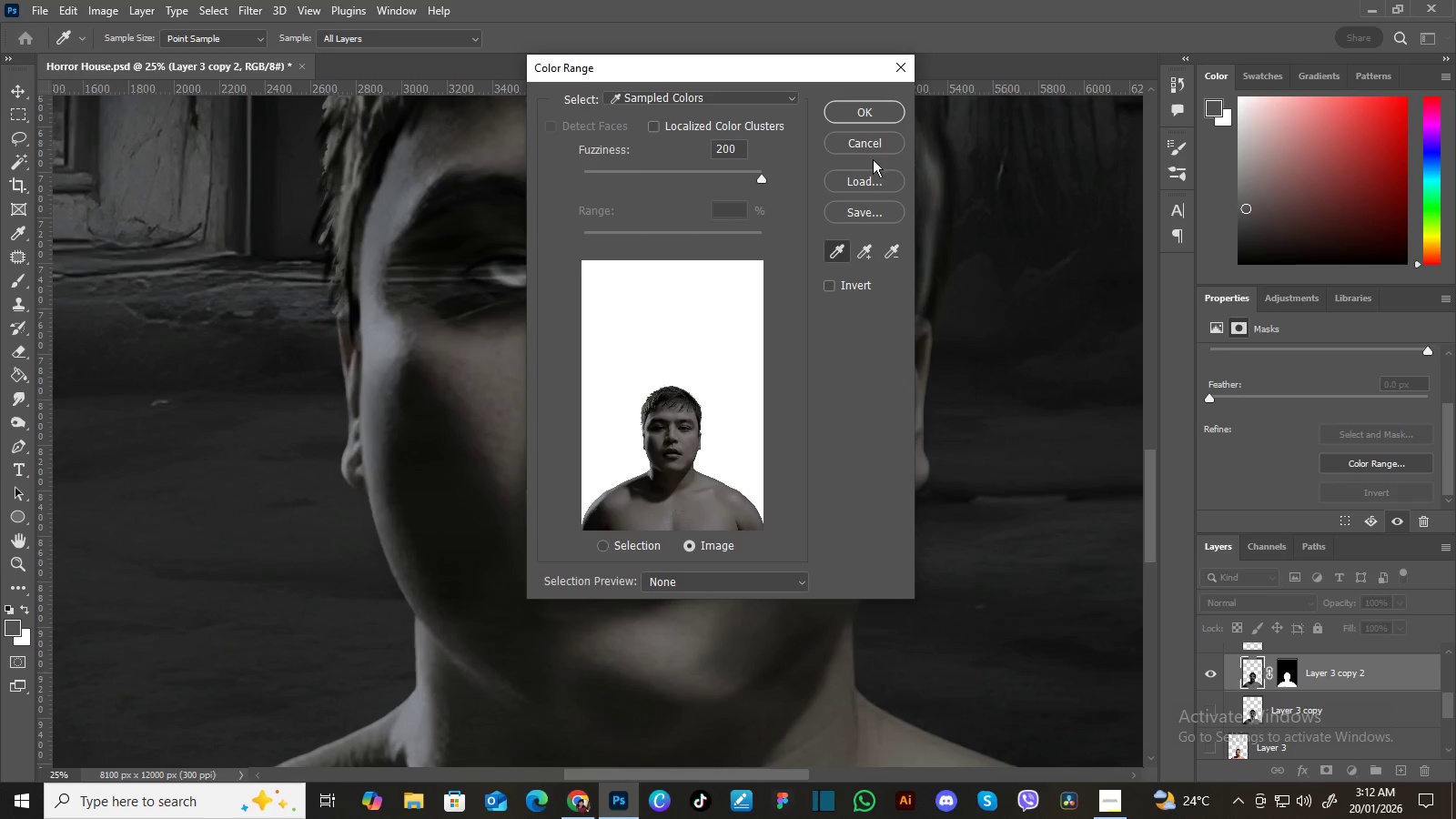 
left_click([874, 146])
 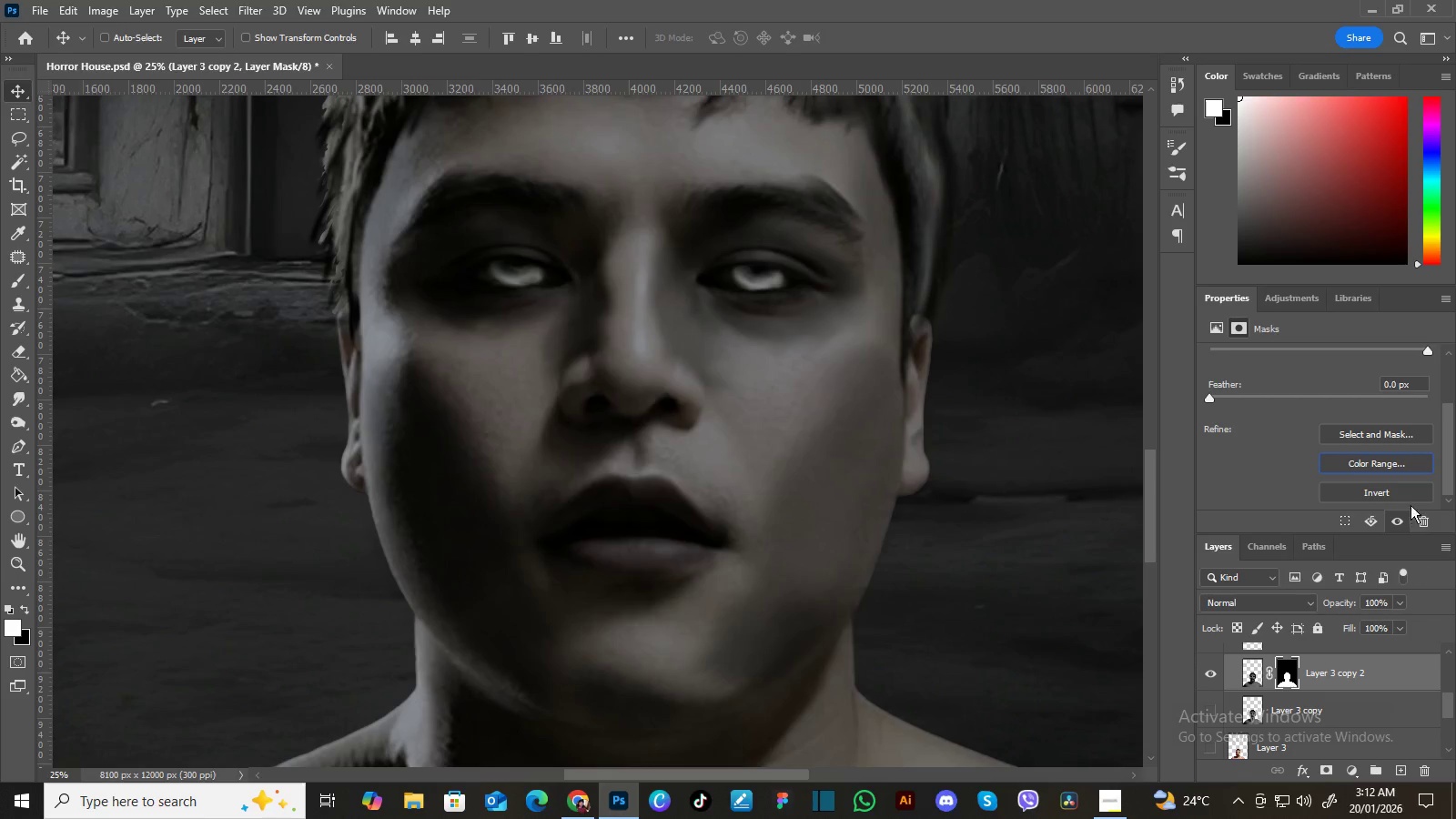 
left_click_drag(start_coordinate=[1449, 453], to_coordinate=[1454, 485])
 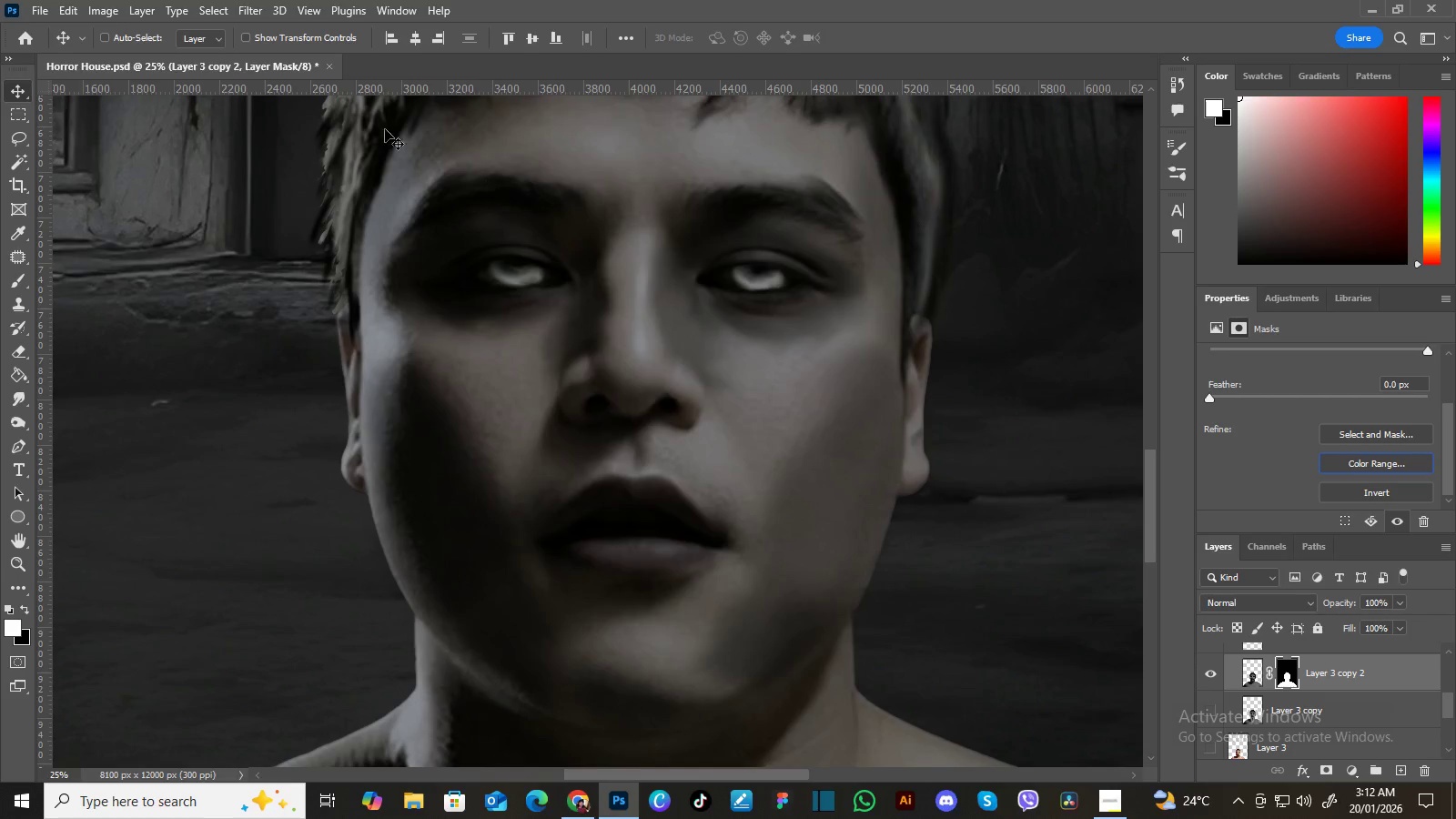 
left_click([252, 9])
 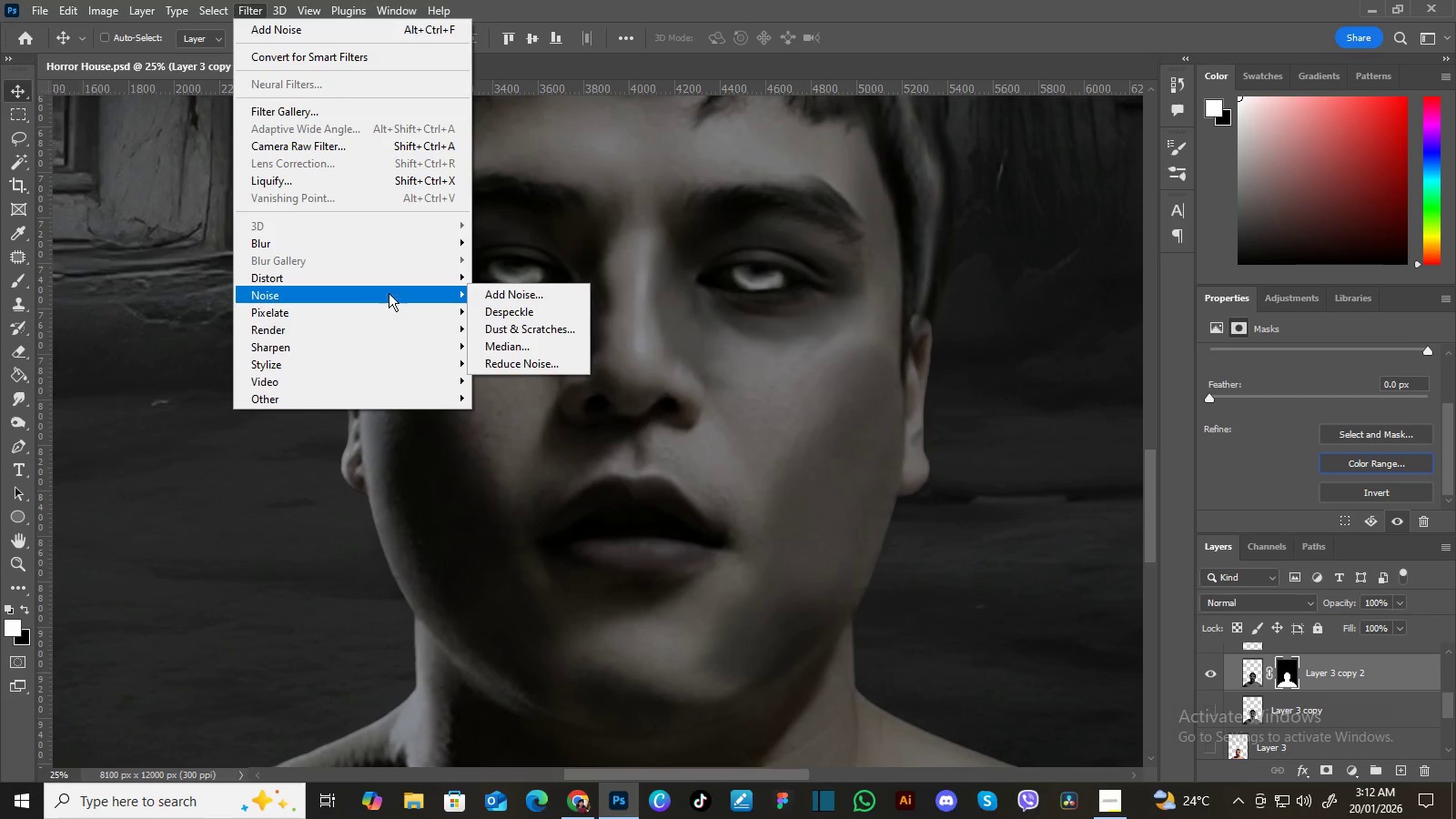 
wait(5.17)
 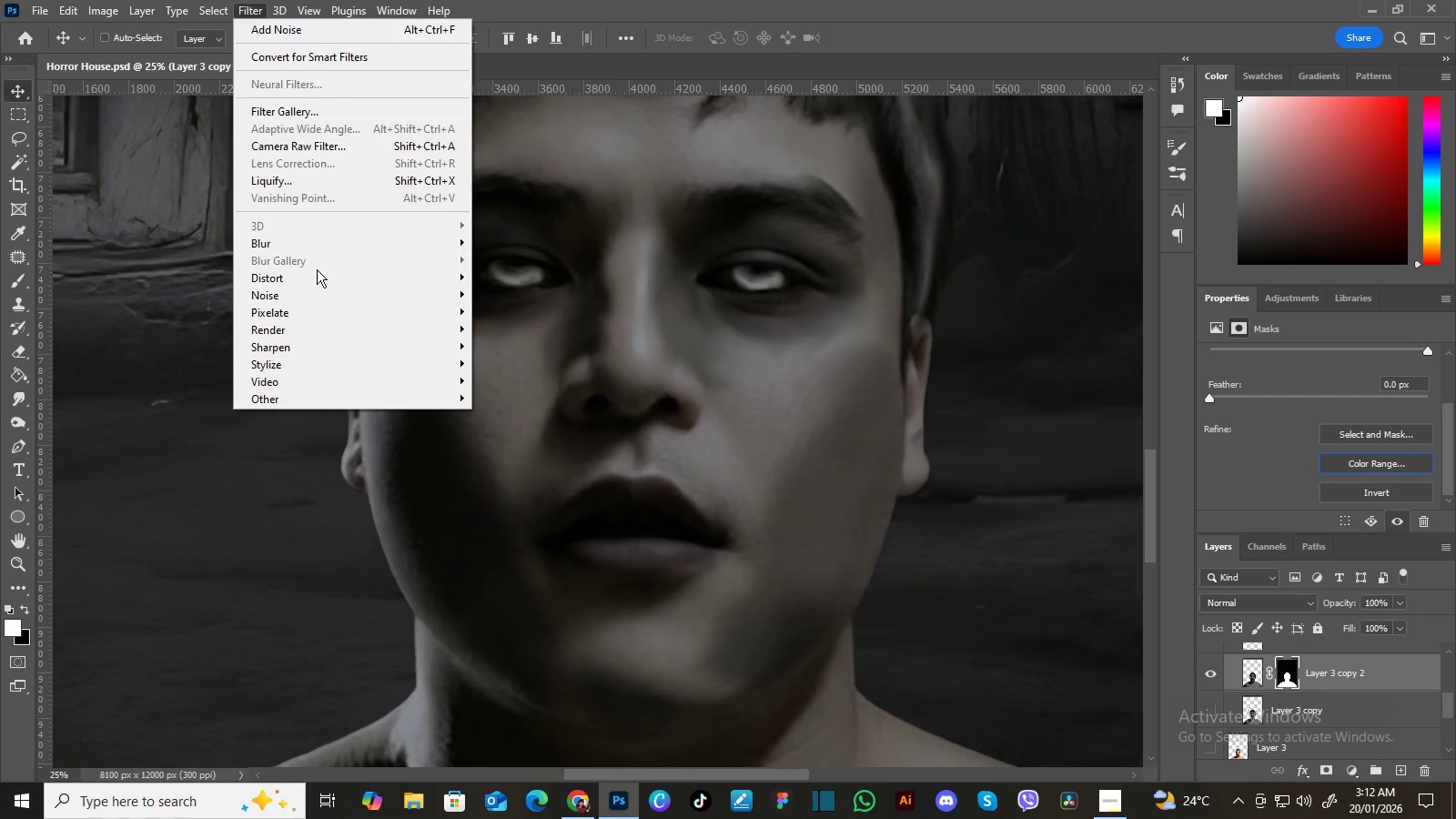 
left_click([562, 329])
 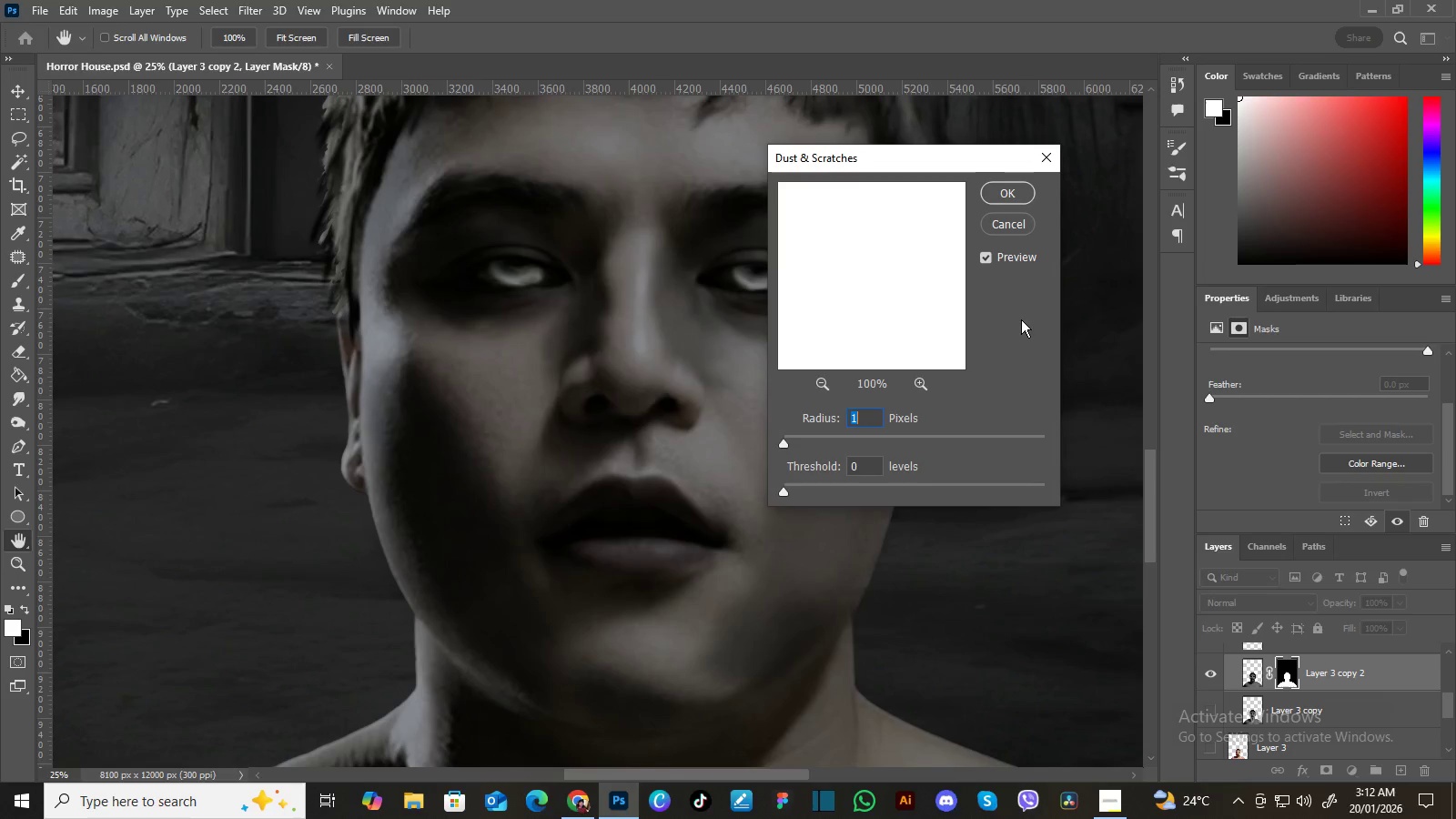 
wait(5.75)
 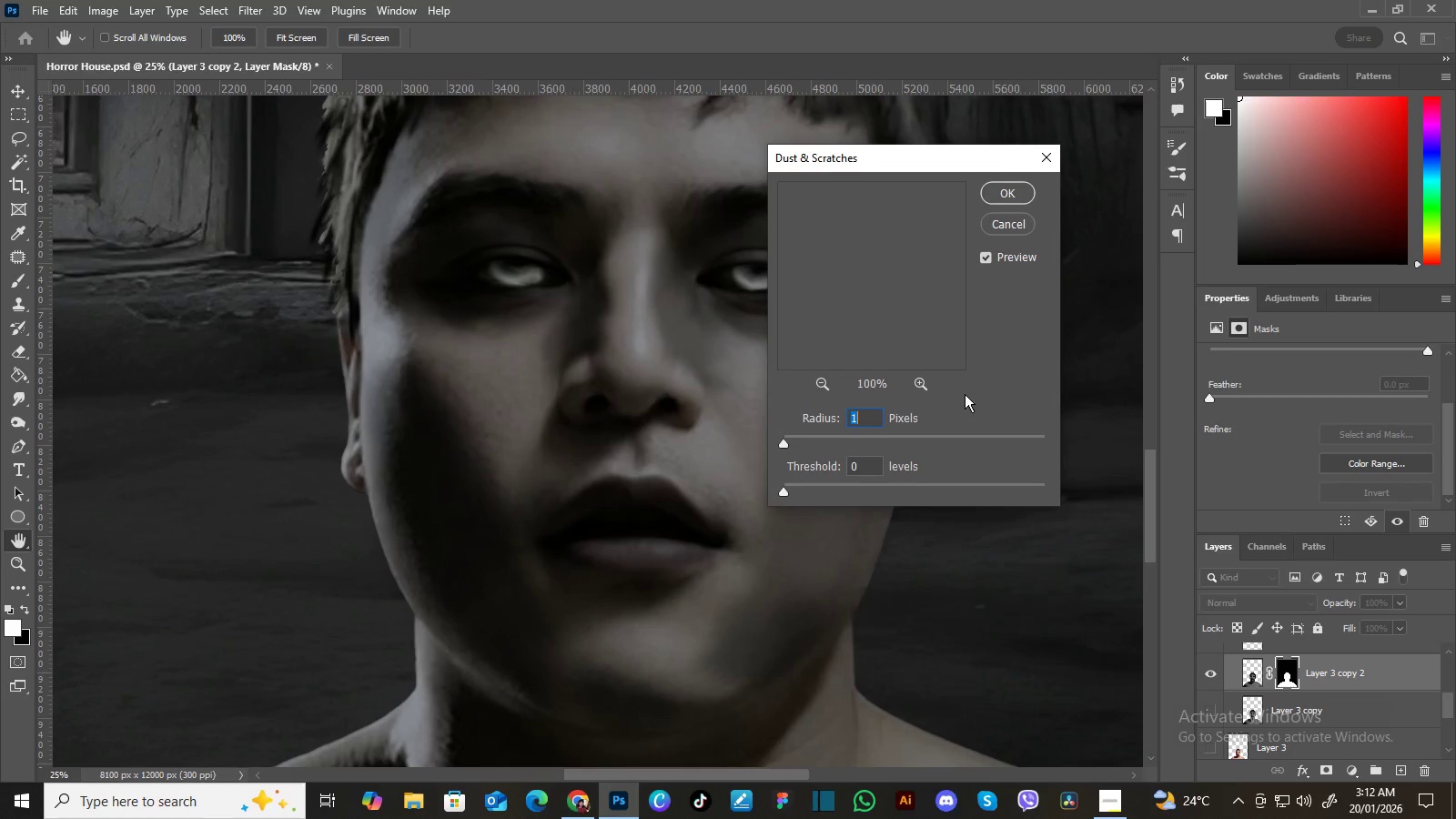 
left_click_drag(start_coordinate=[935, 160], to_coordinate=[1063, 197])
 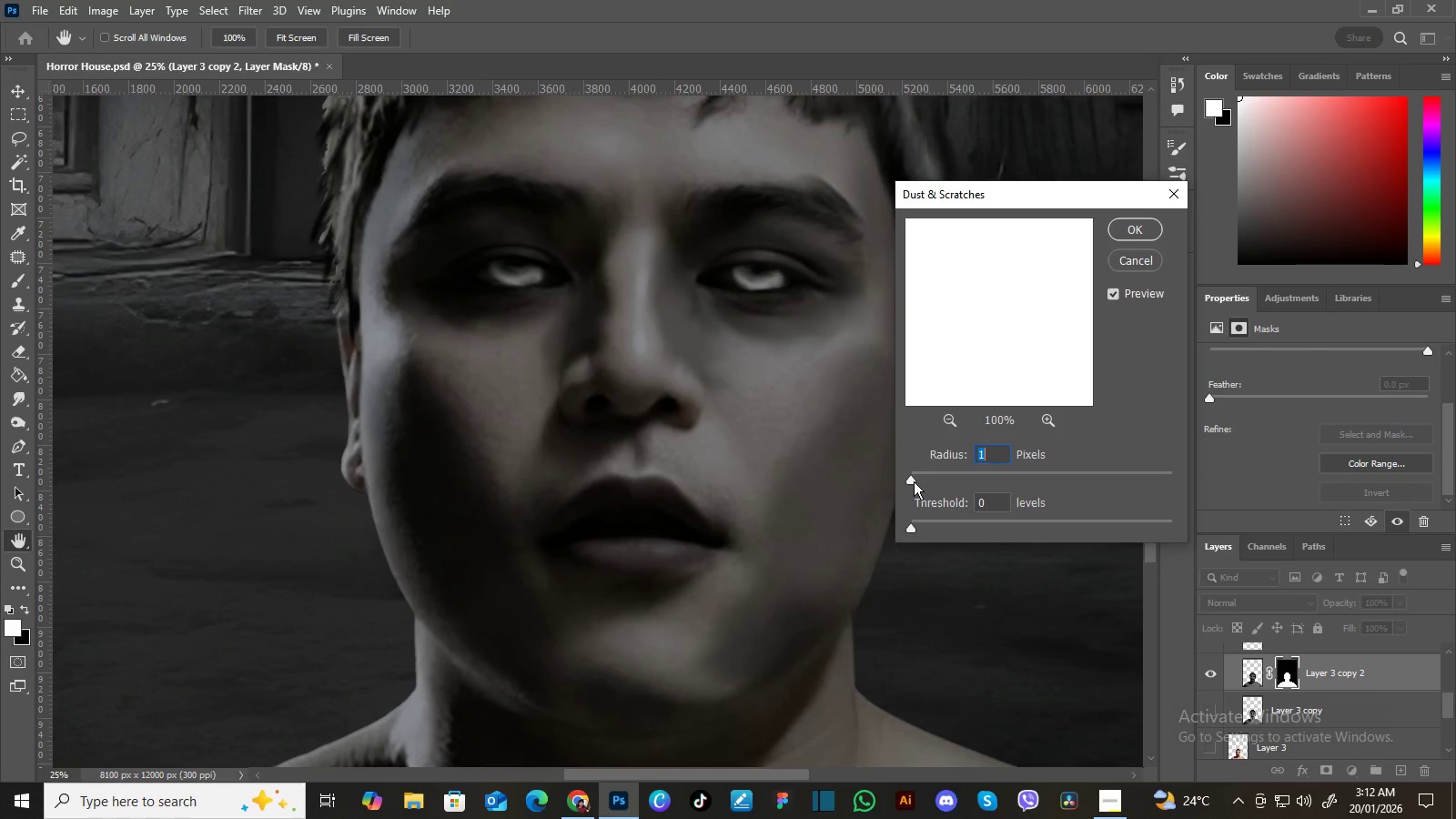 
left_click_drag(start_coordinate=[913, 481], to_coordinate=[968, 476])
 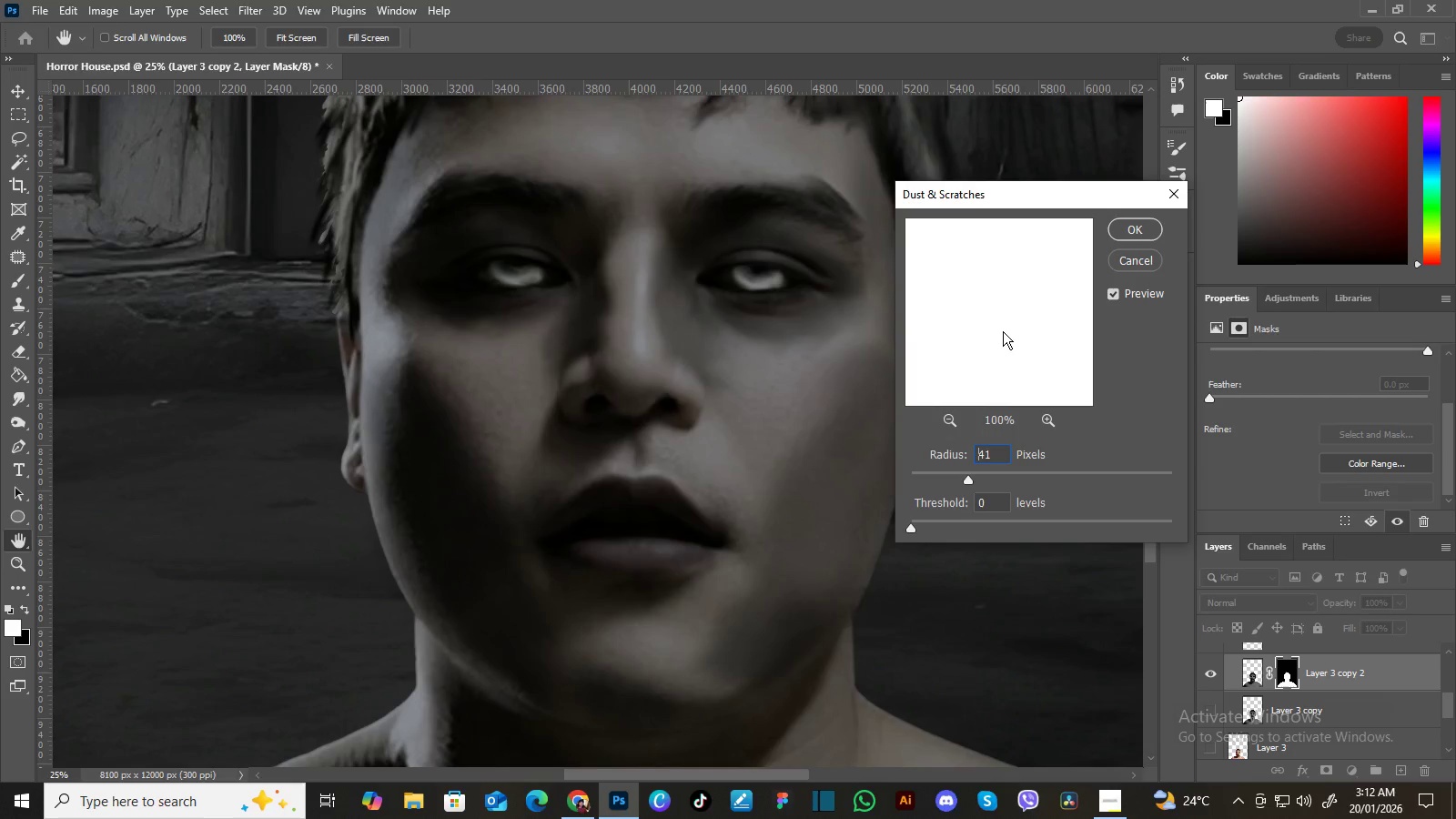 
scroll: coordinate [1003, 331], scroll_direction: down, amount: 1.0
 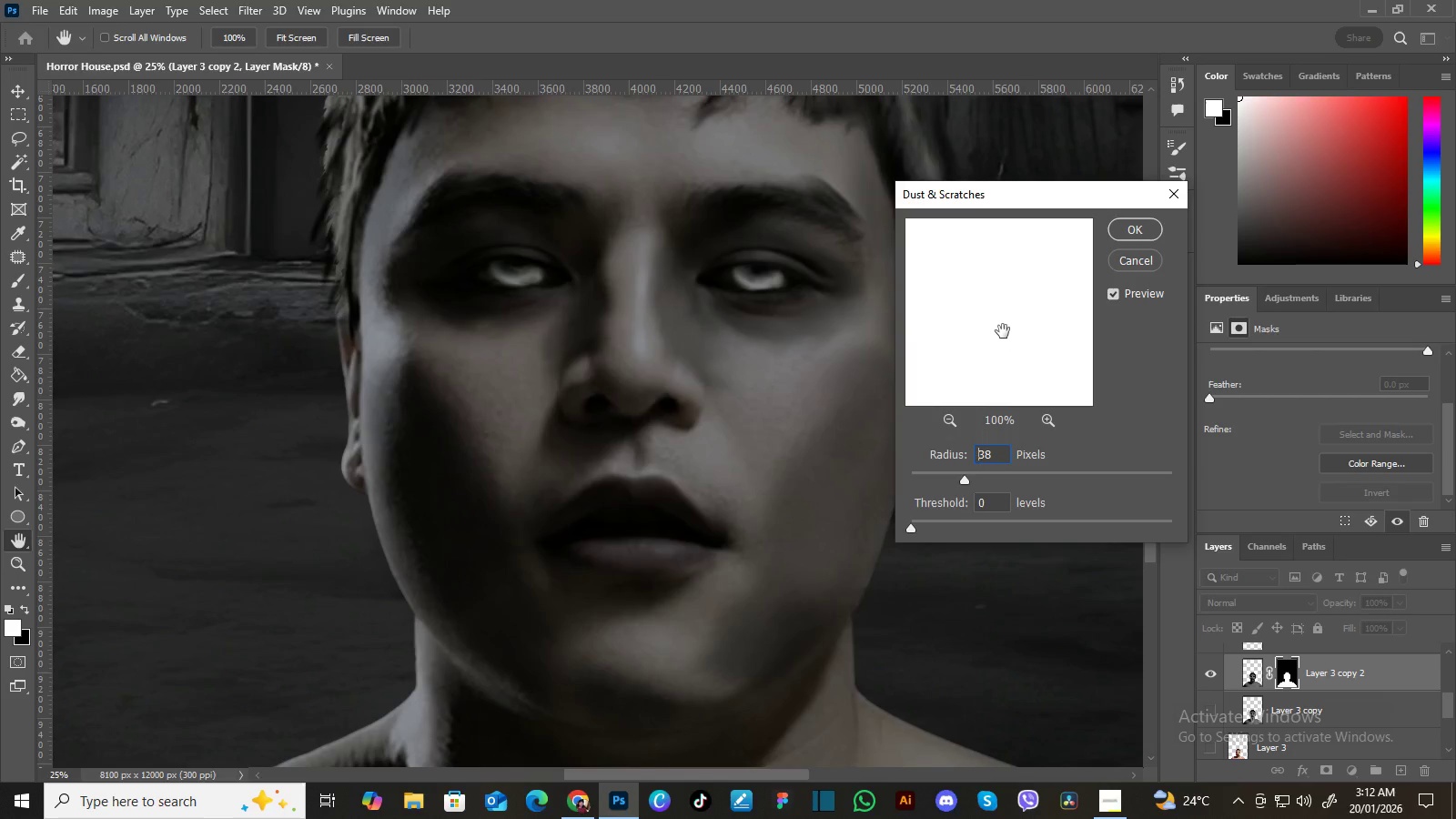 
scroll: coordinate [1003, 331], scroll_direction: up, amount: 1.0
 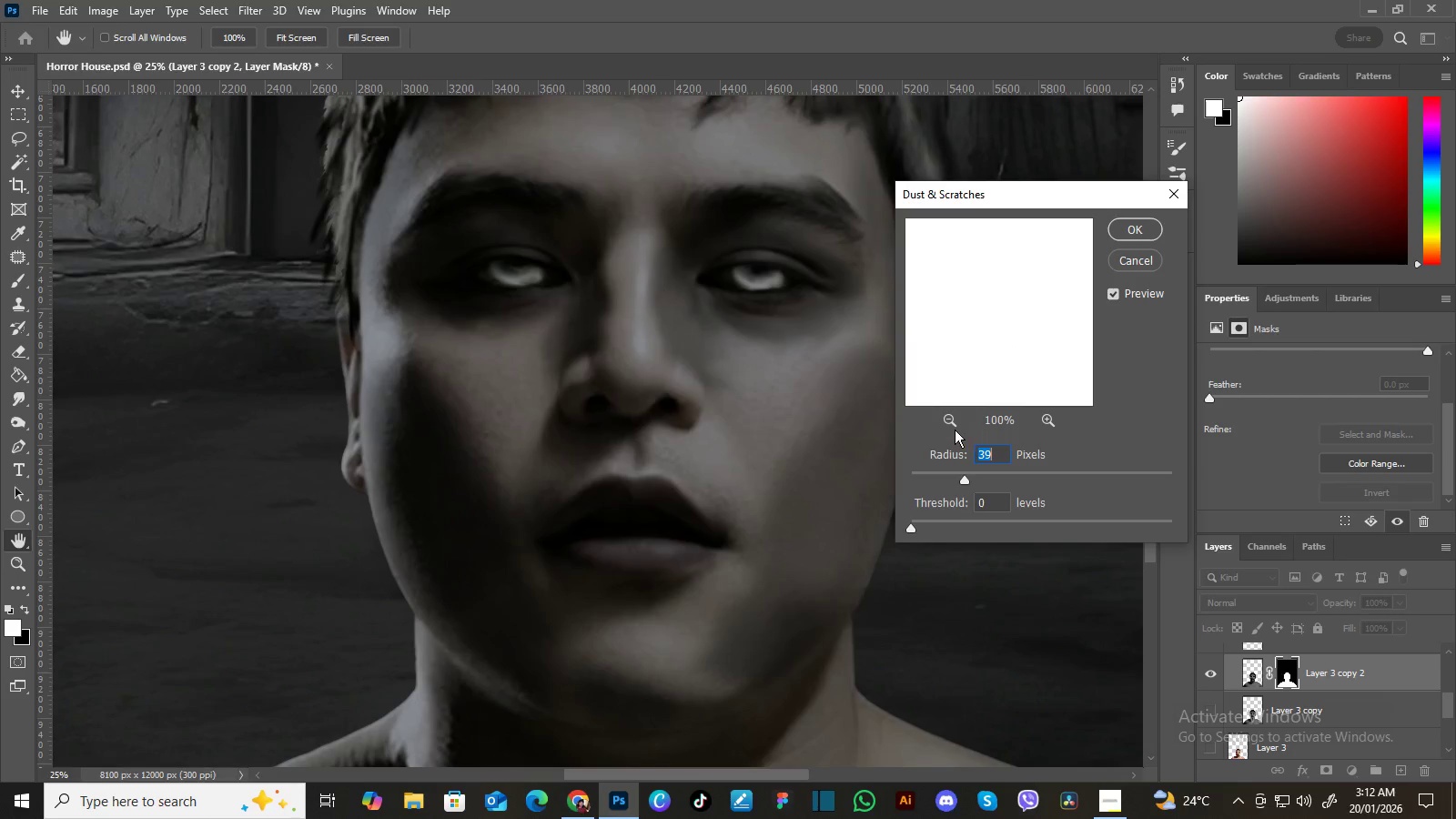 
double_click([947, 418])
 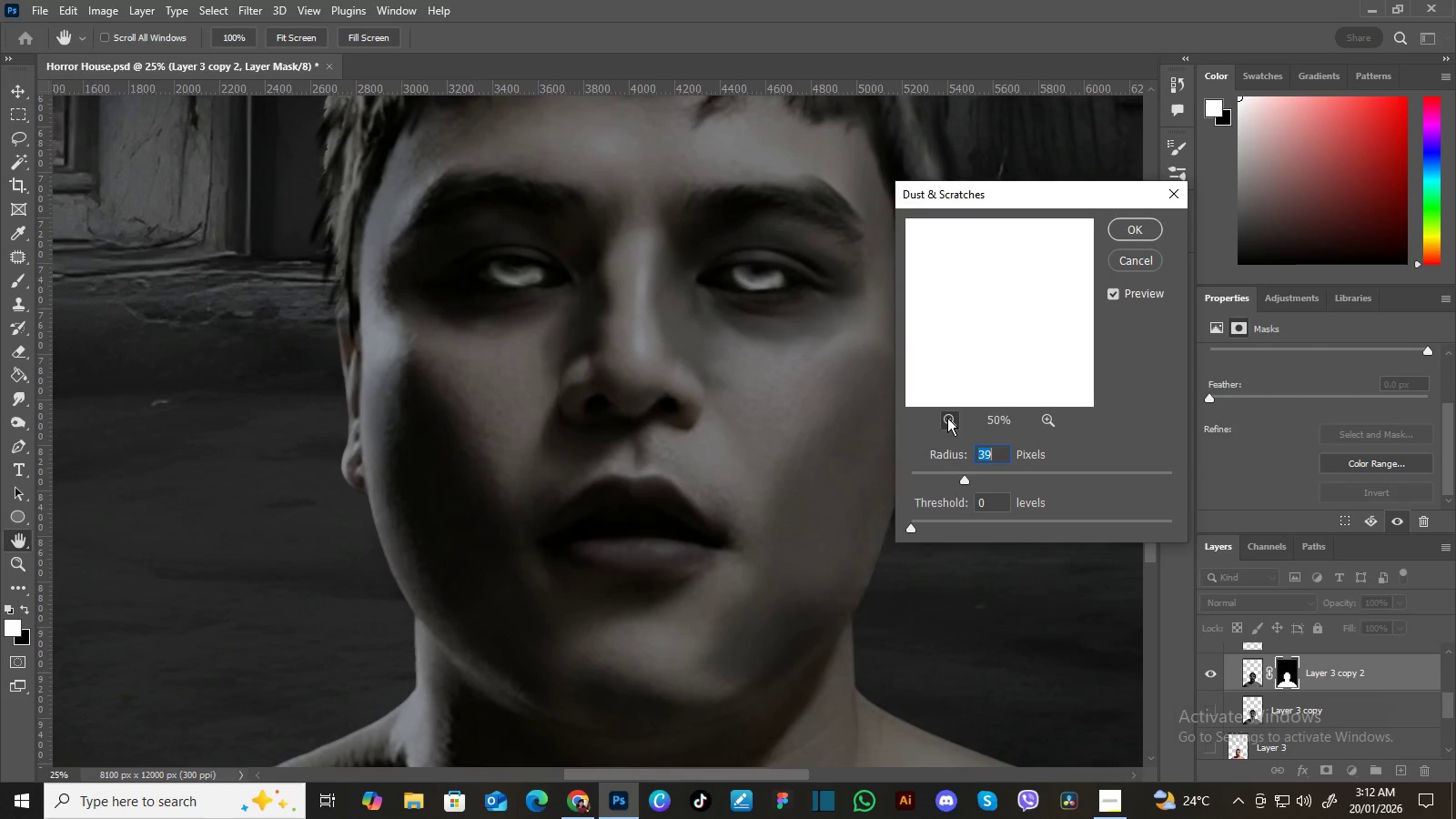 
triple_click([947, 418])
 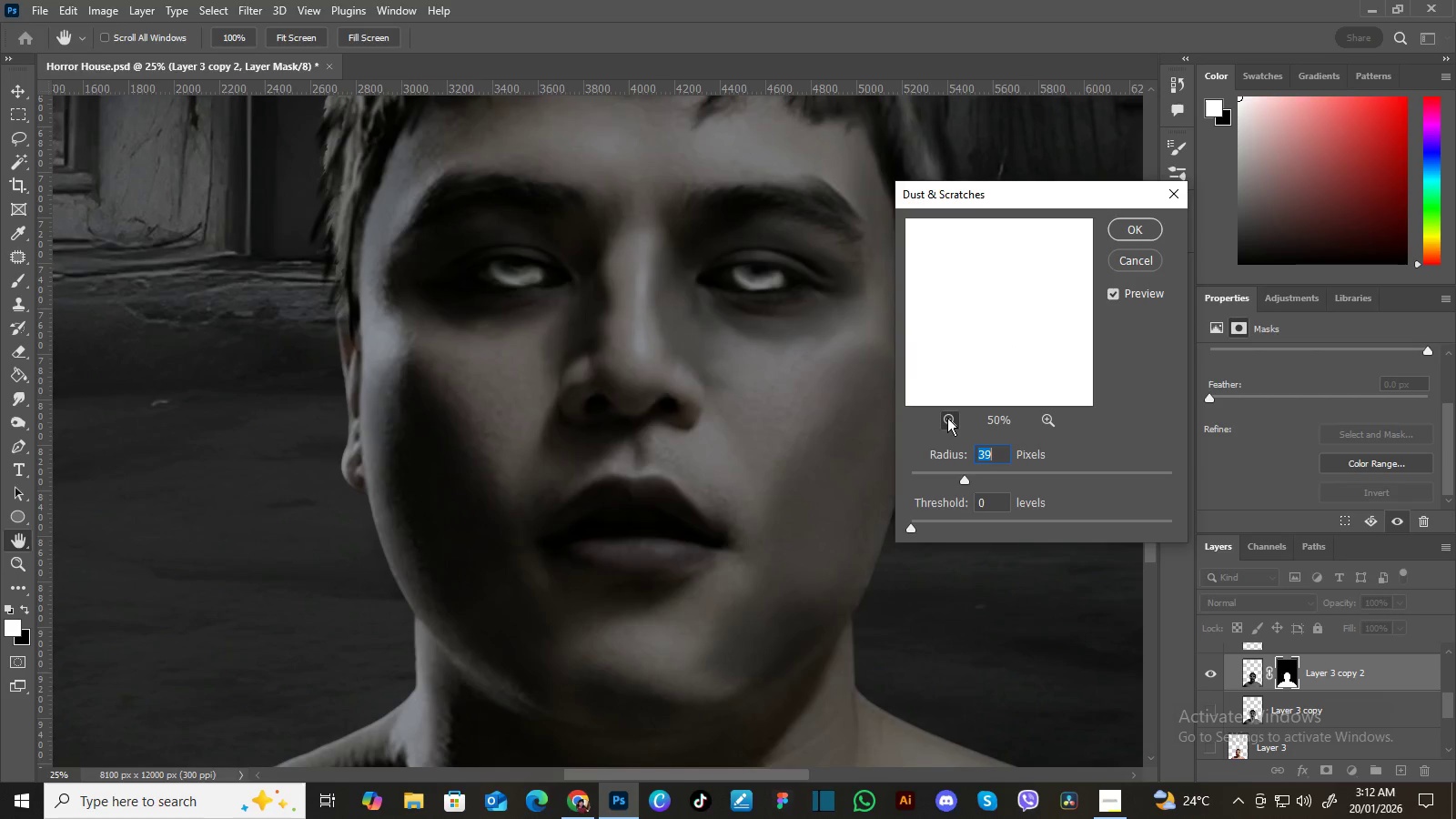 
triple_click([947, 418])
 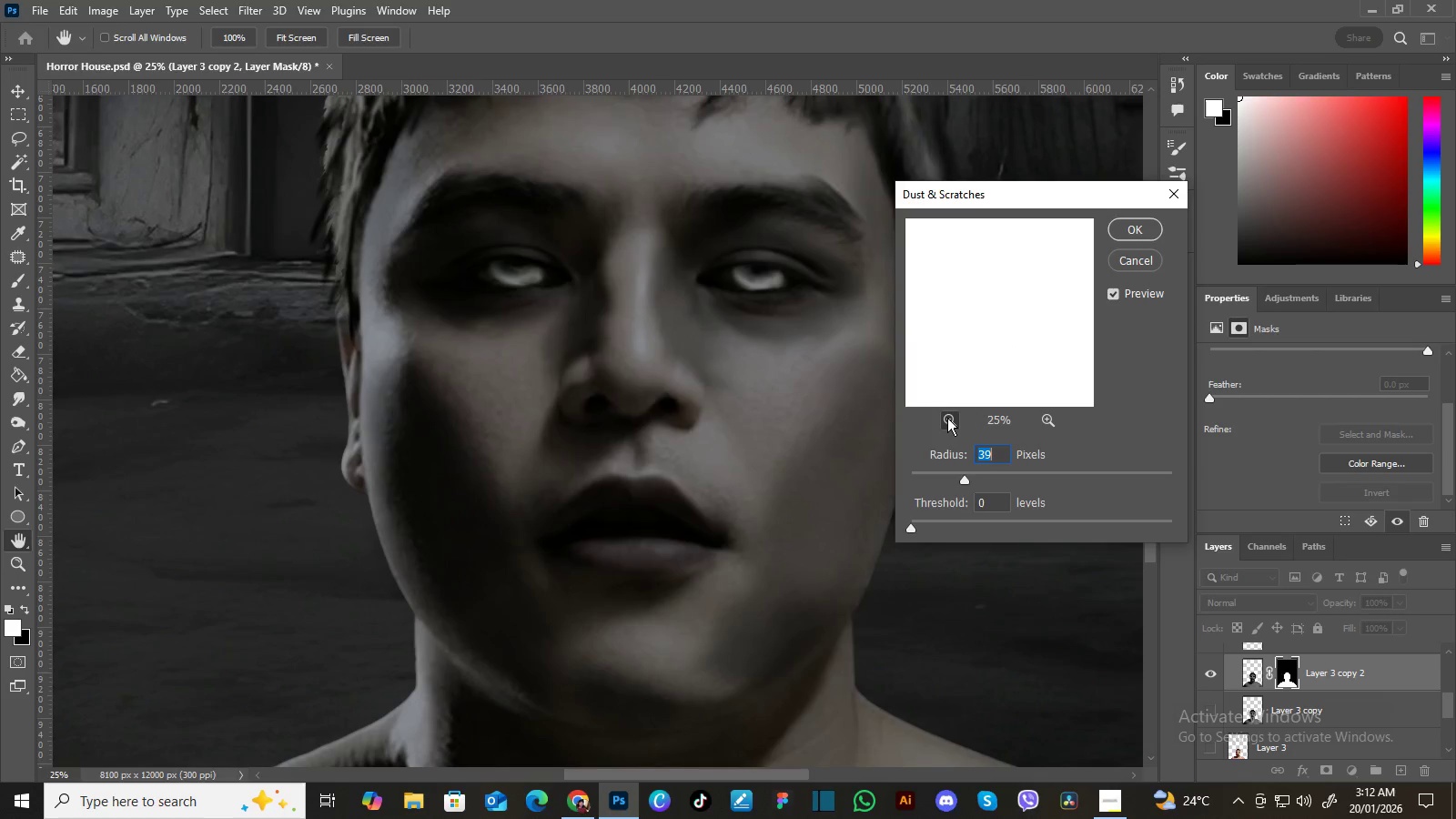 
triple_click([947, 418])
 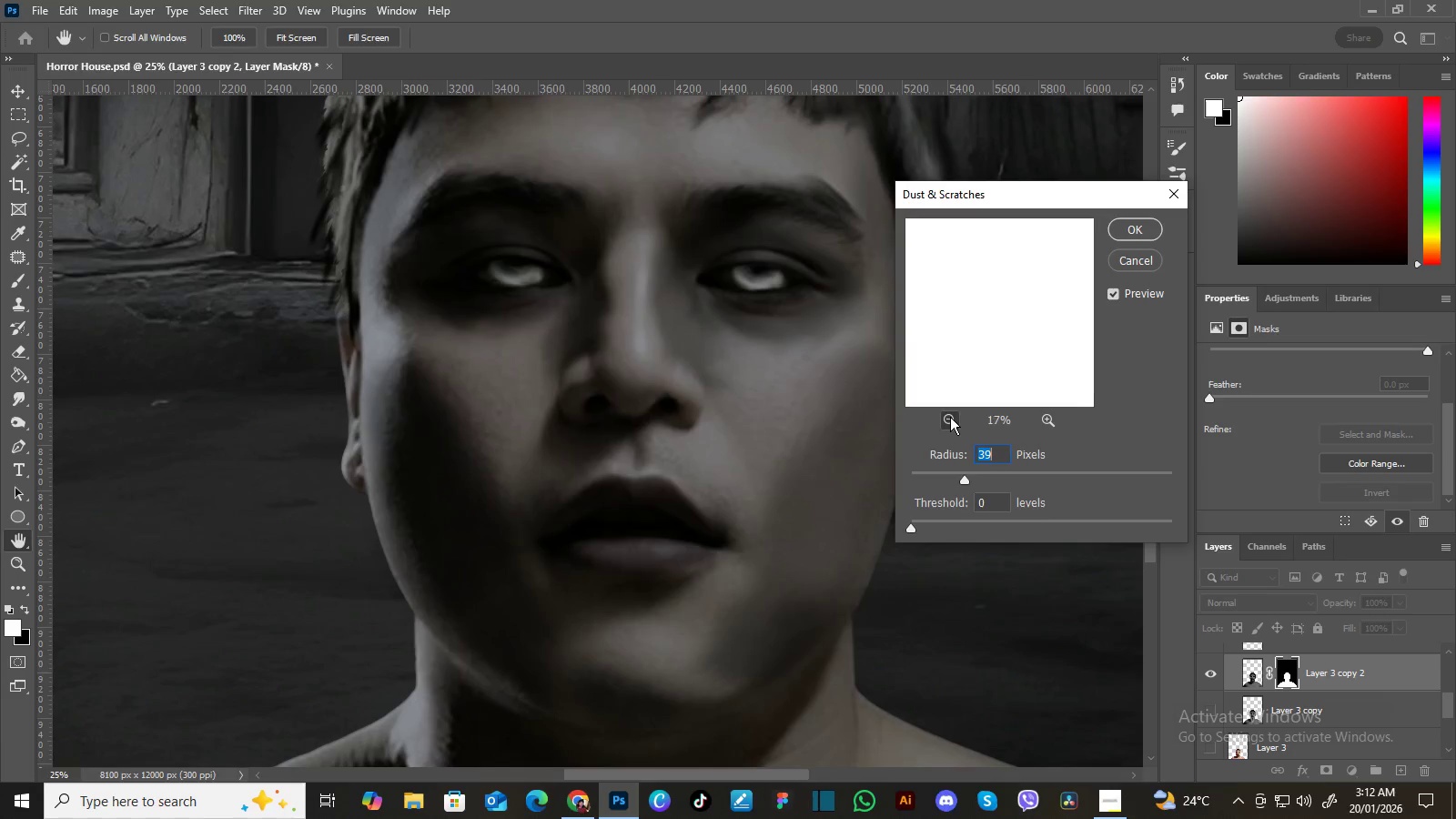 
double_click([950, 417])
 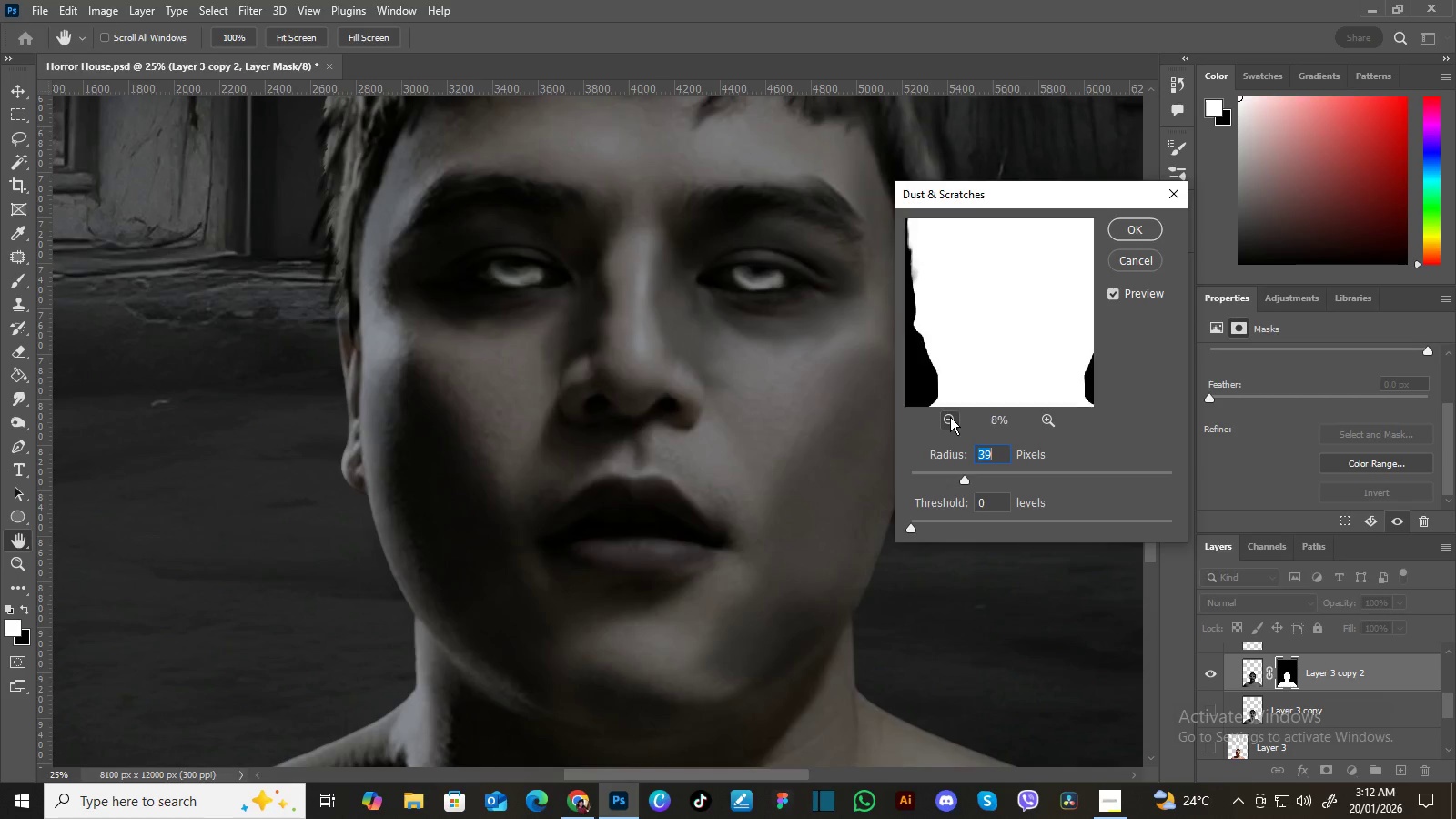 
triple_click([950, 417])
 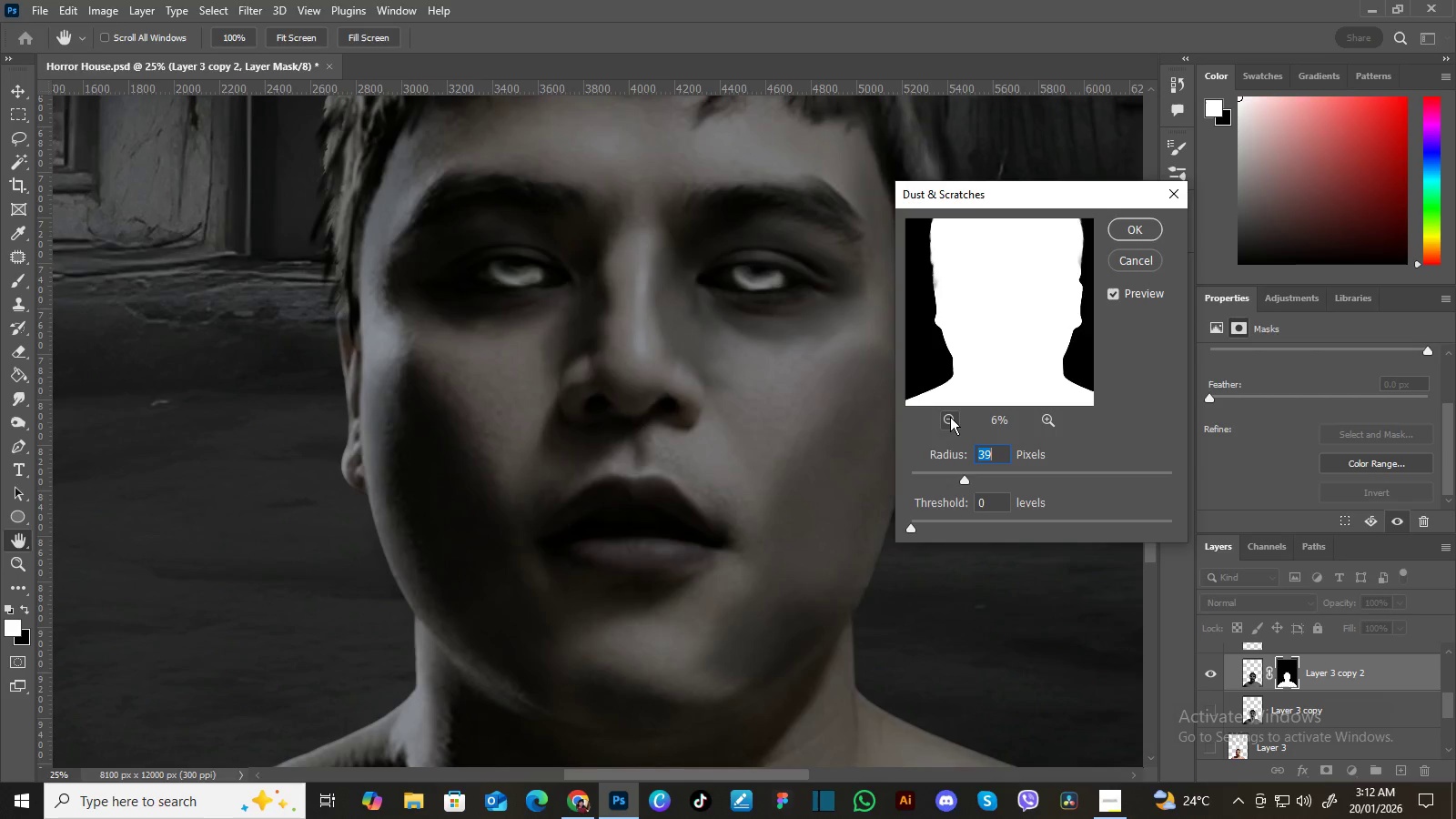 
triple_click([950, 417])
 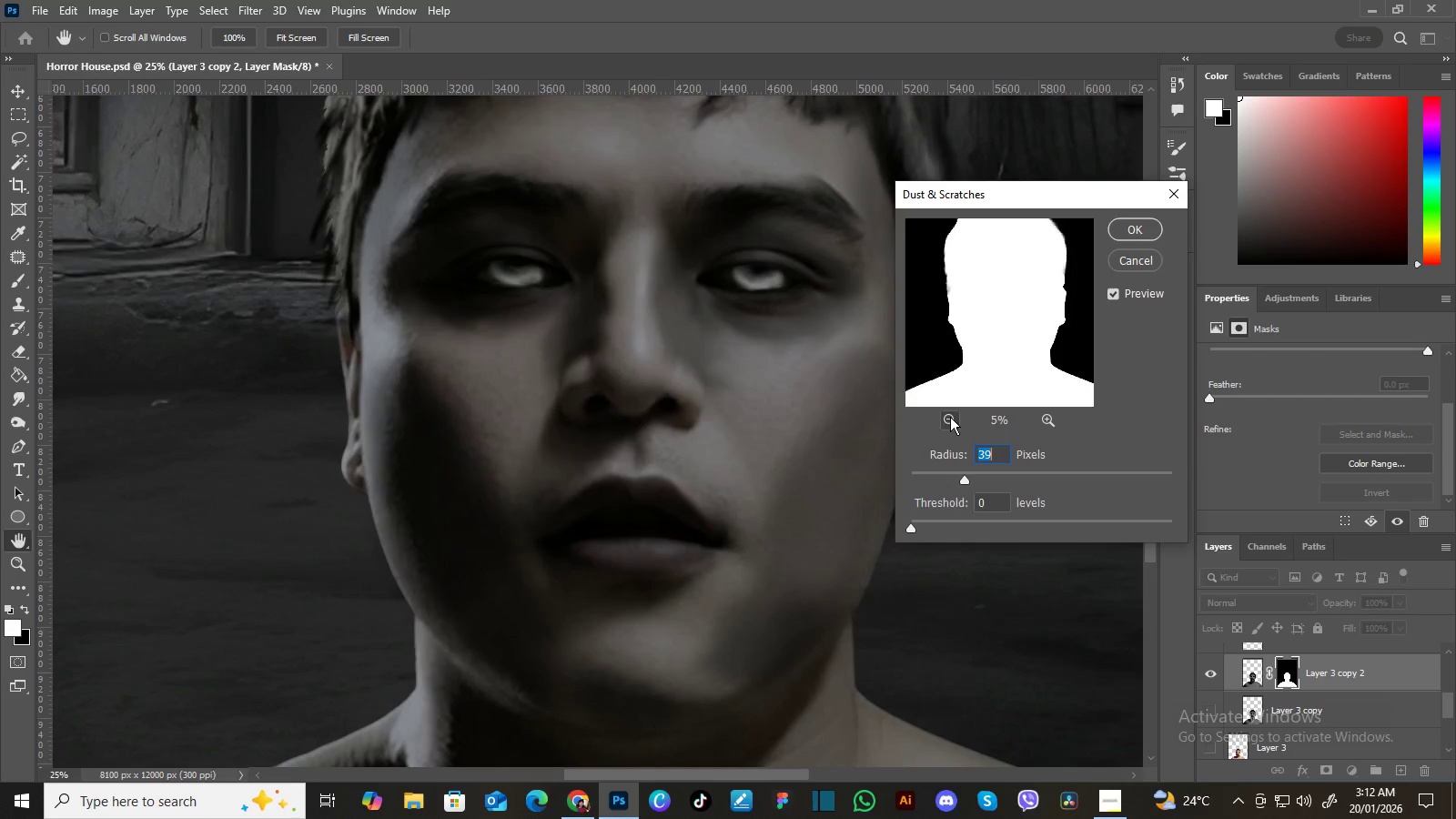 
triple_click([950, 417])
 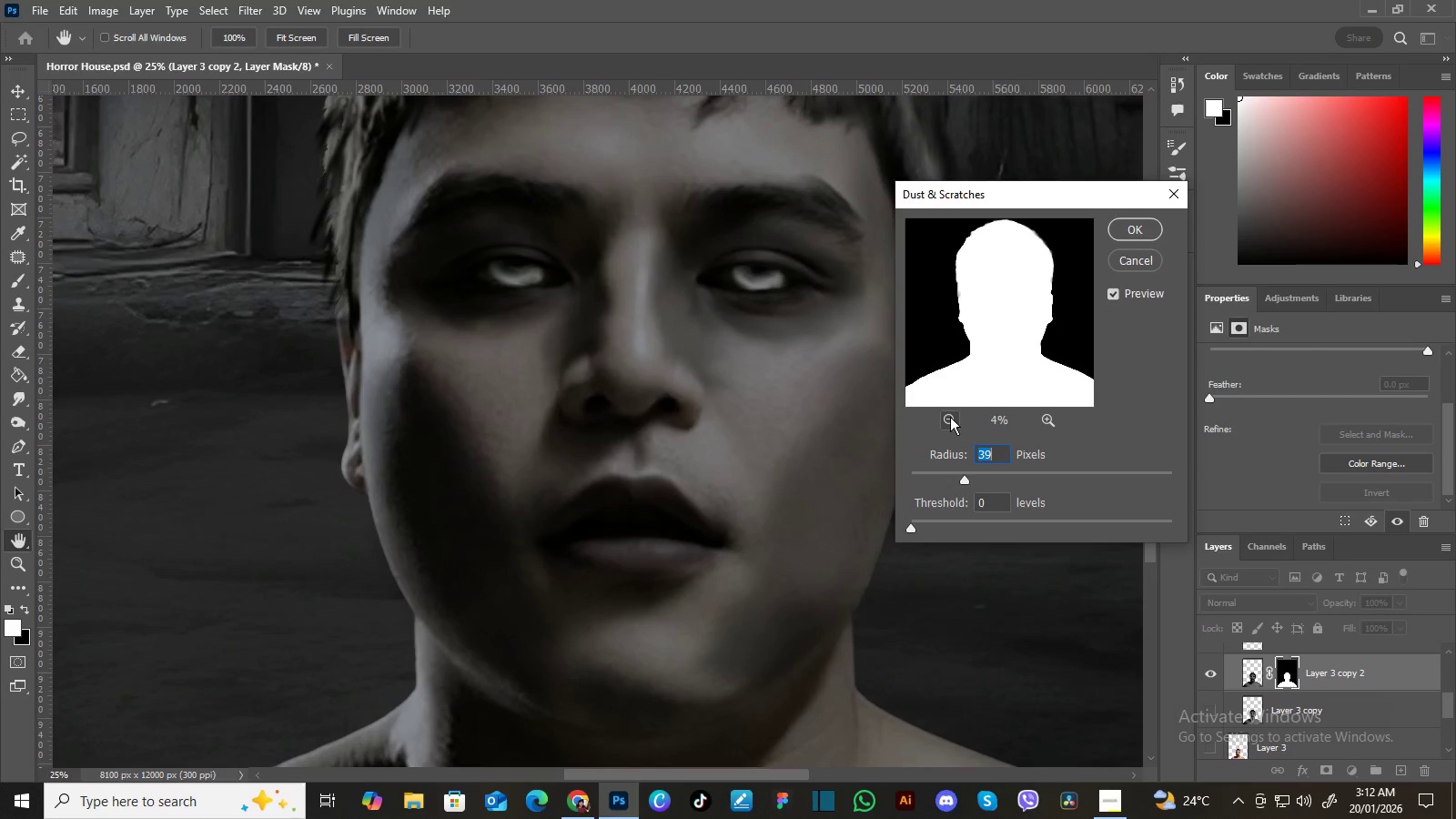 
triple_click([950, 417])
 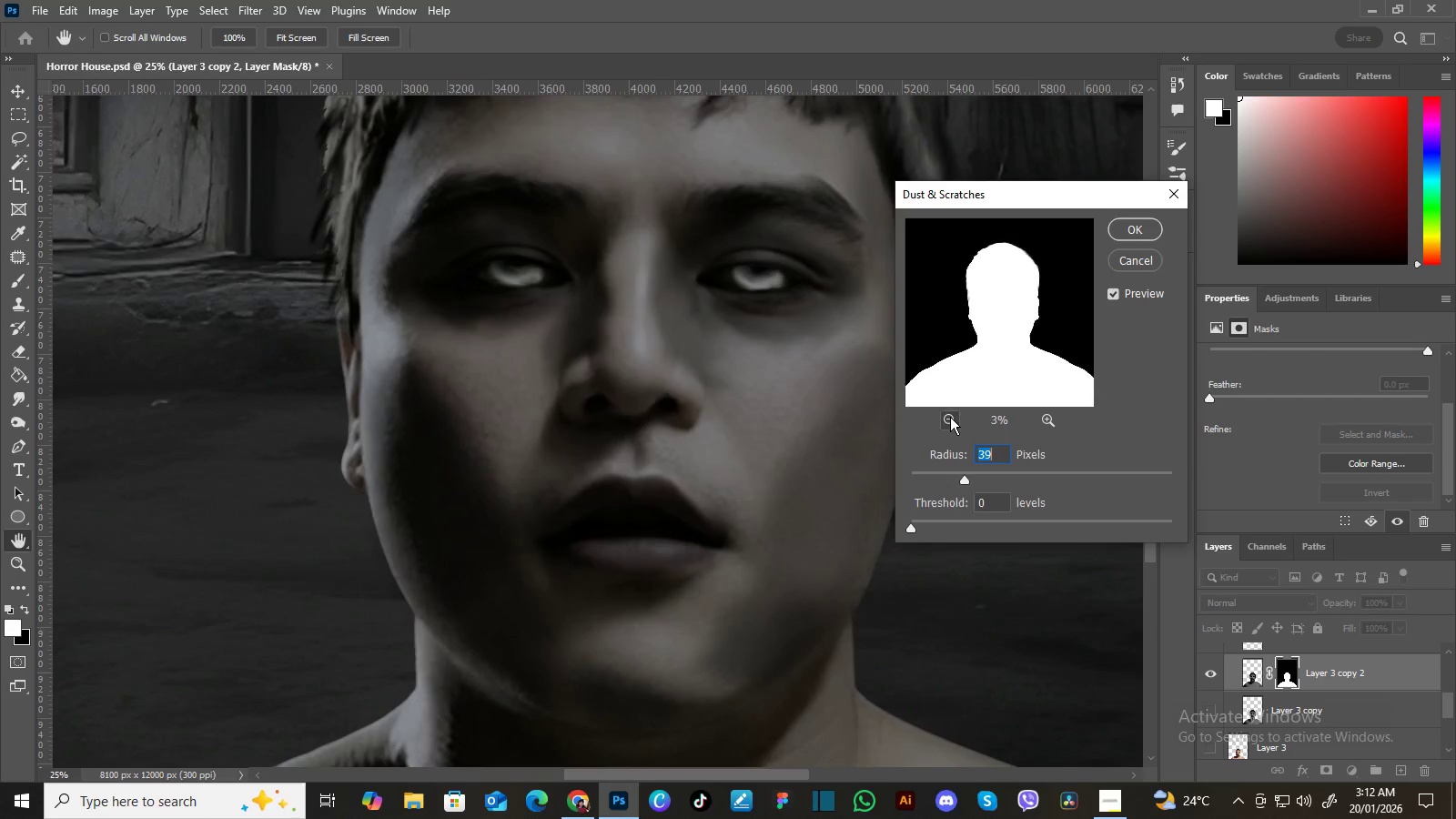 
triple_click([950, 417])
 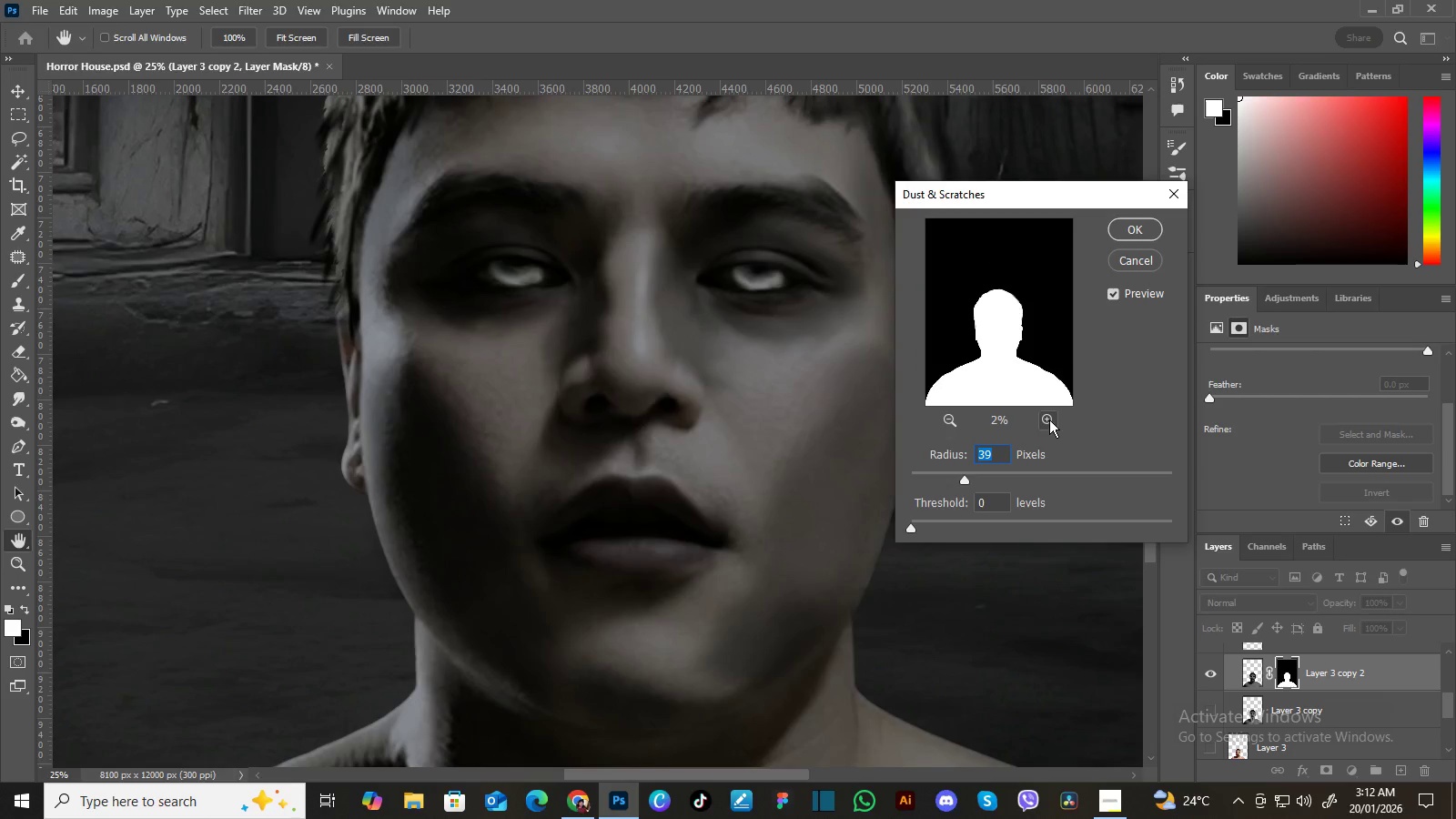 
double_click([1047, 417])
 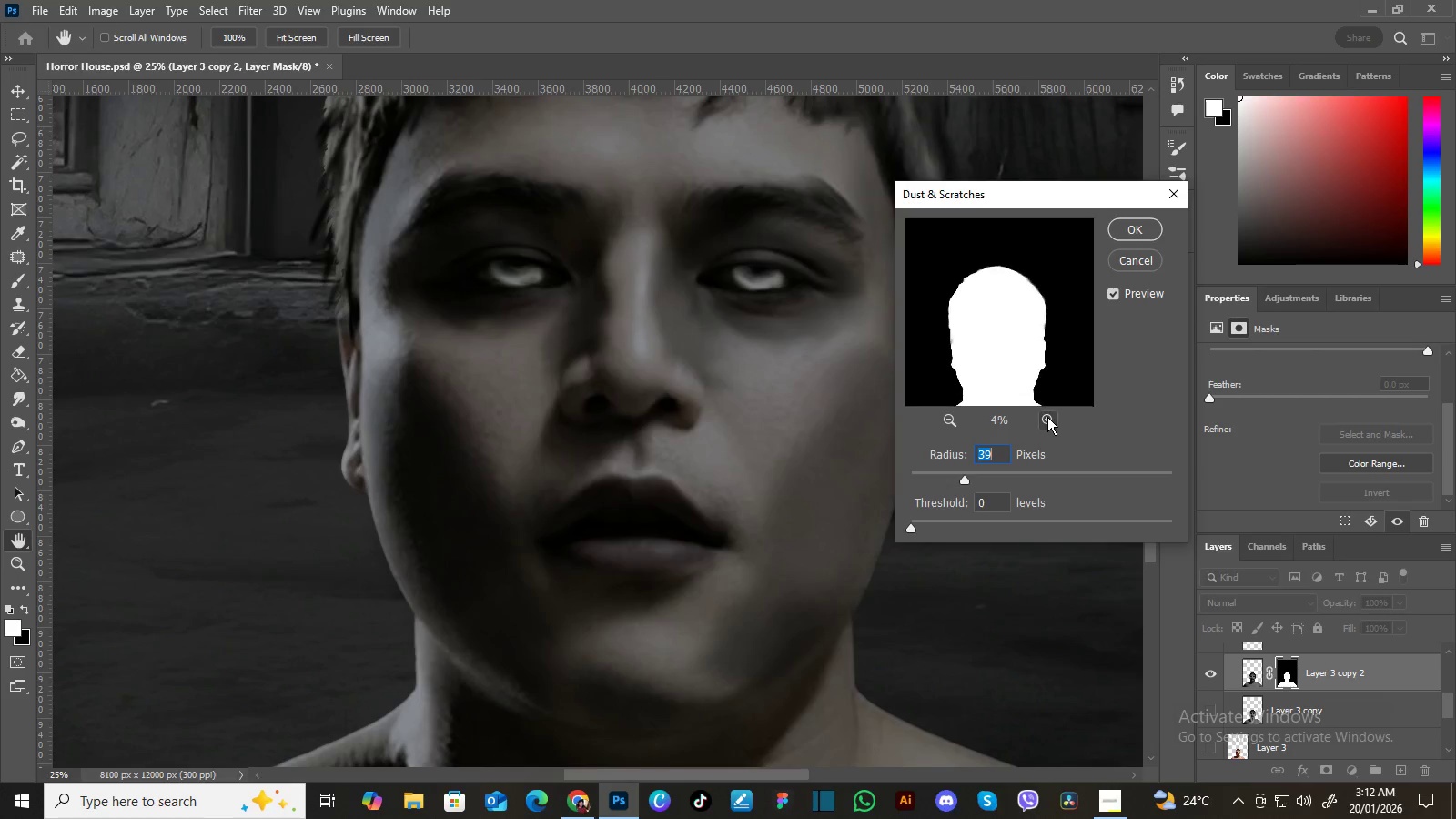 
triple_click([1047, 417])
 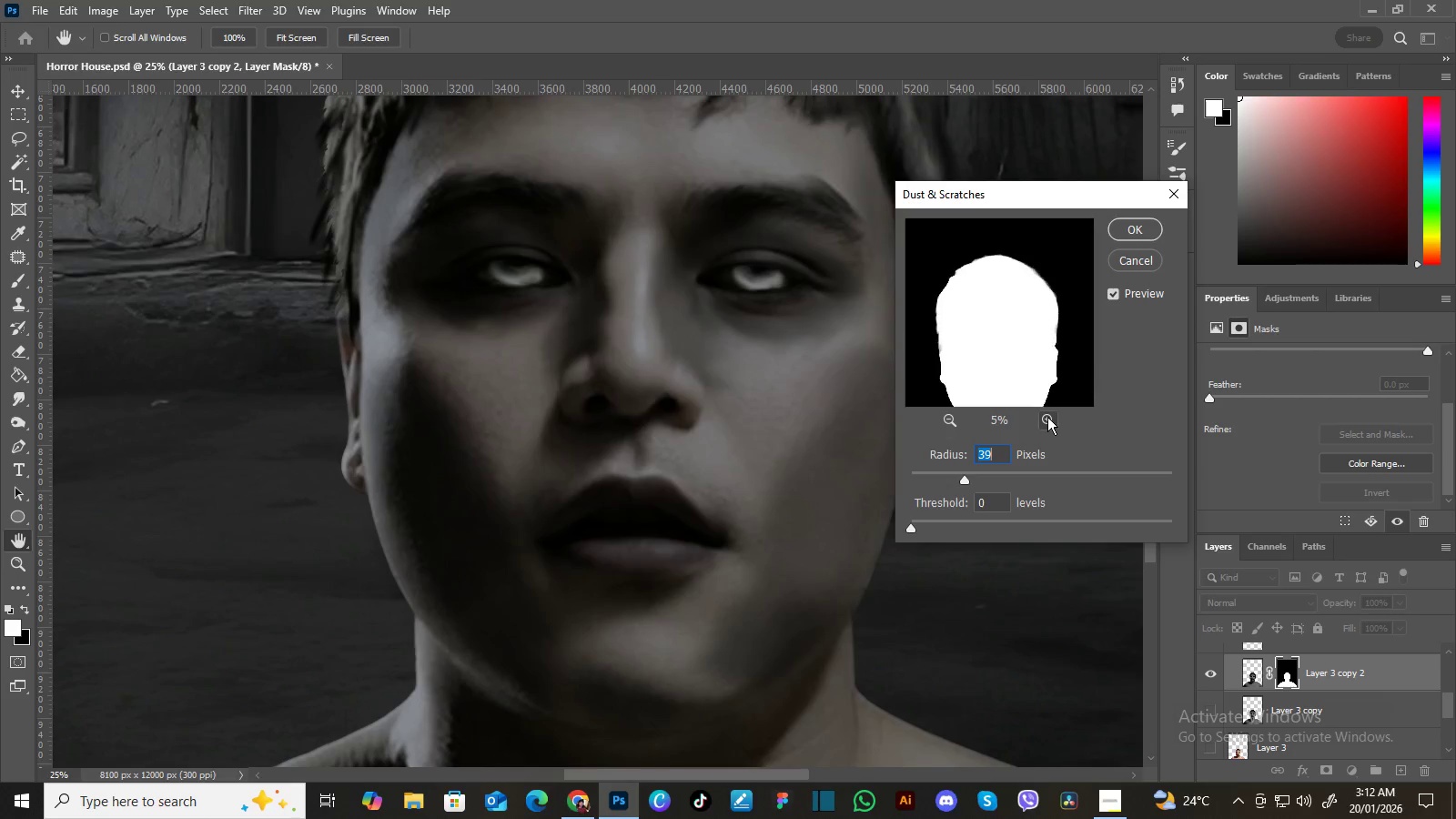 
triple_click([1047, 417])
 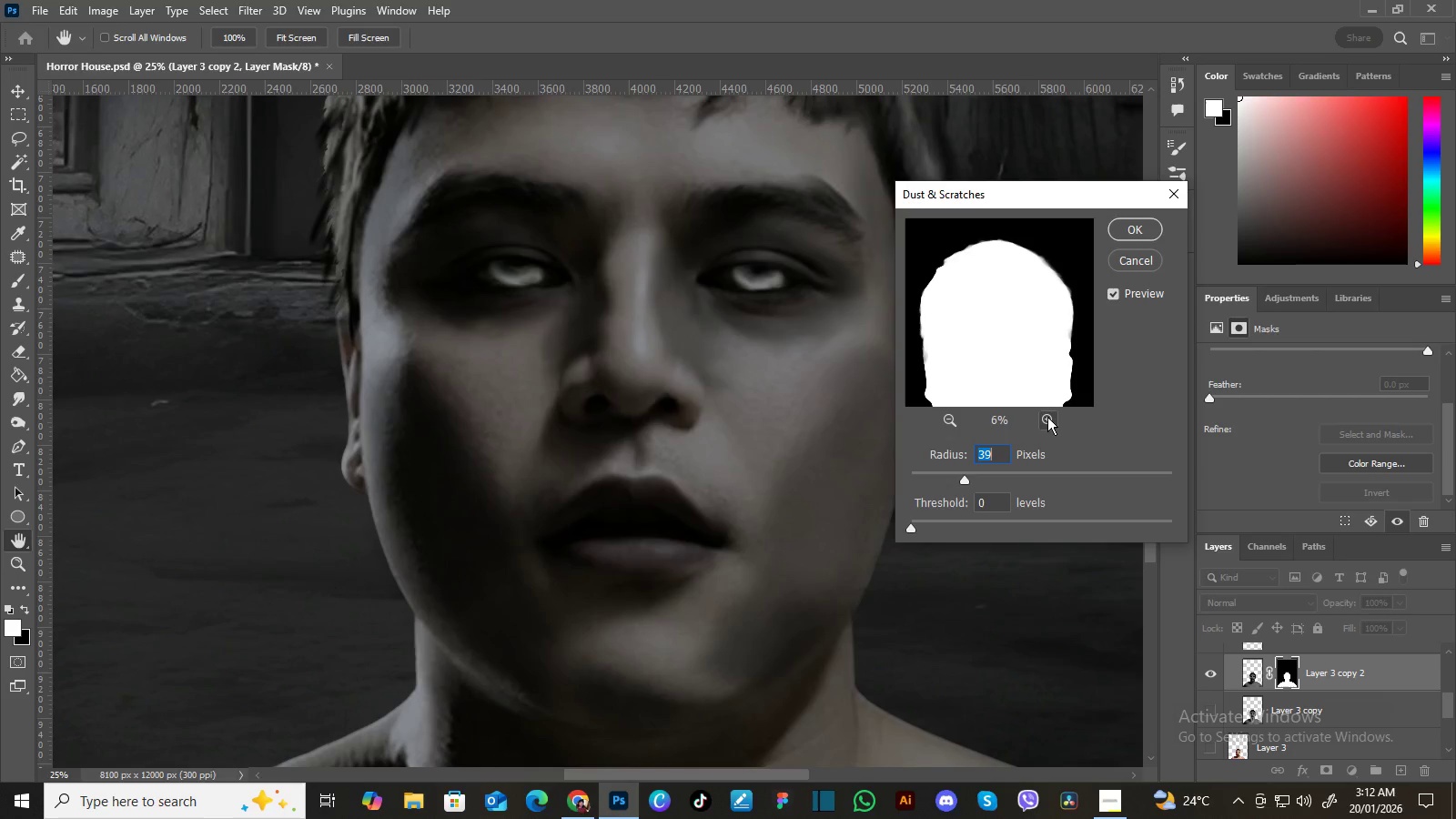 
triple_click([1047, 417])
 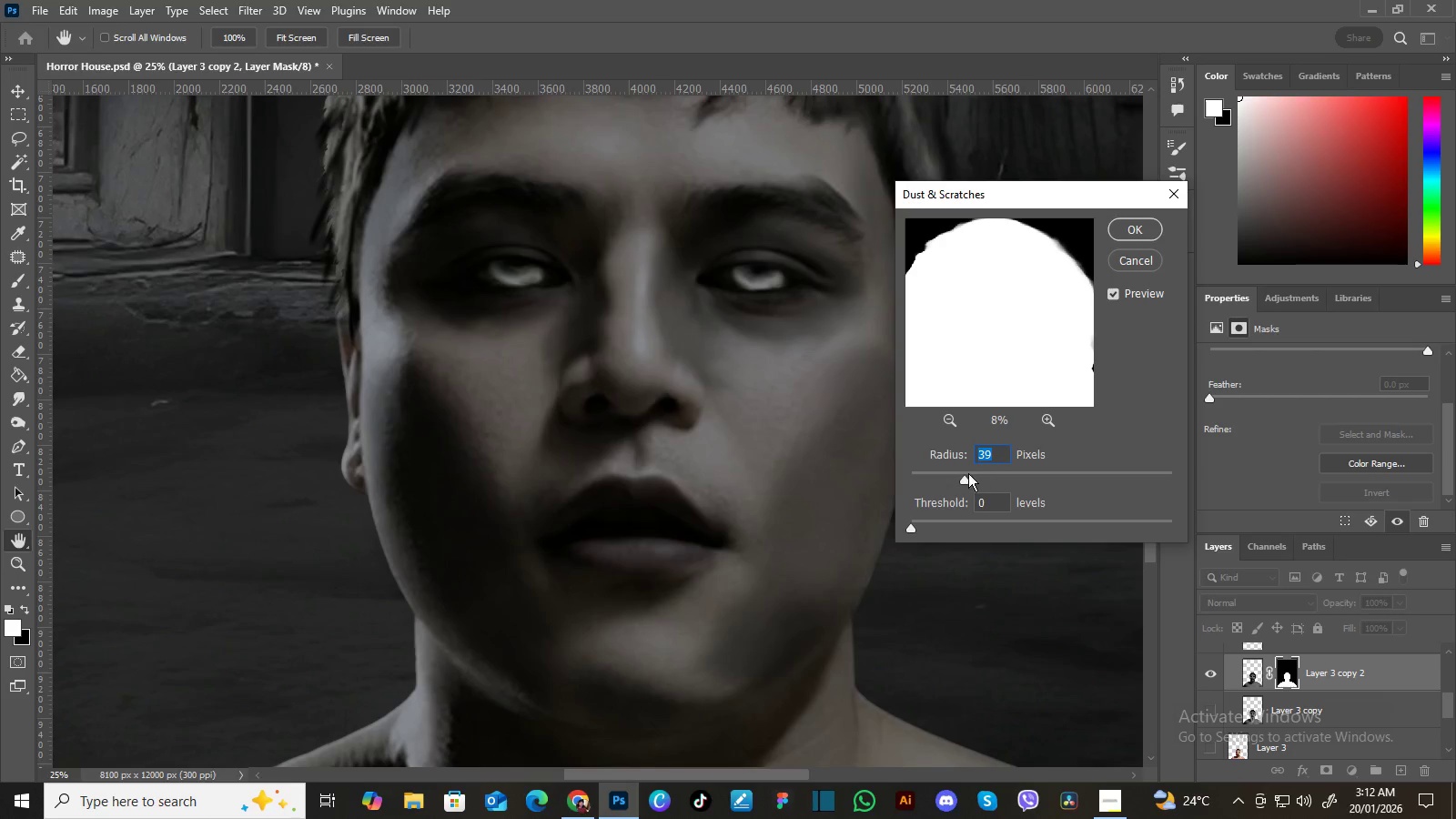 
left_click_drag(start_coordinate=[962, 480], to_coordinate=[1006, 484])
 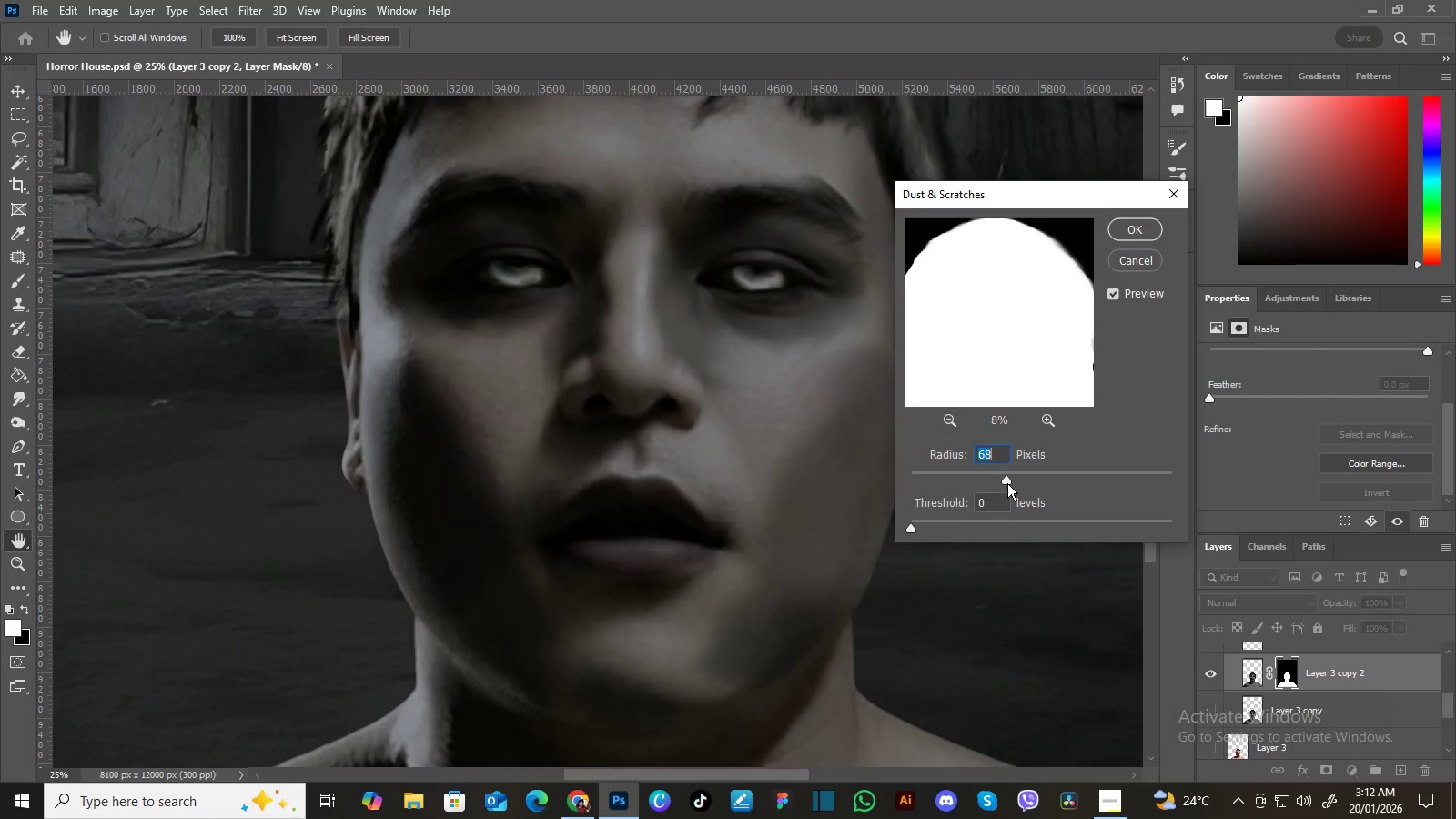 
left_click_drag(start_coordinate=[1007, 478], to_coordinate=[1054, 481])
 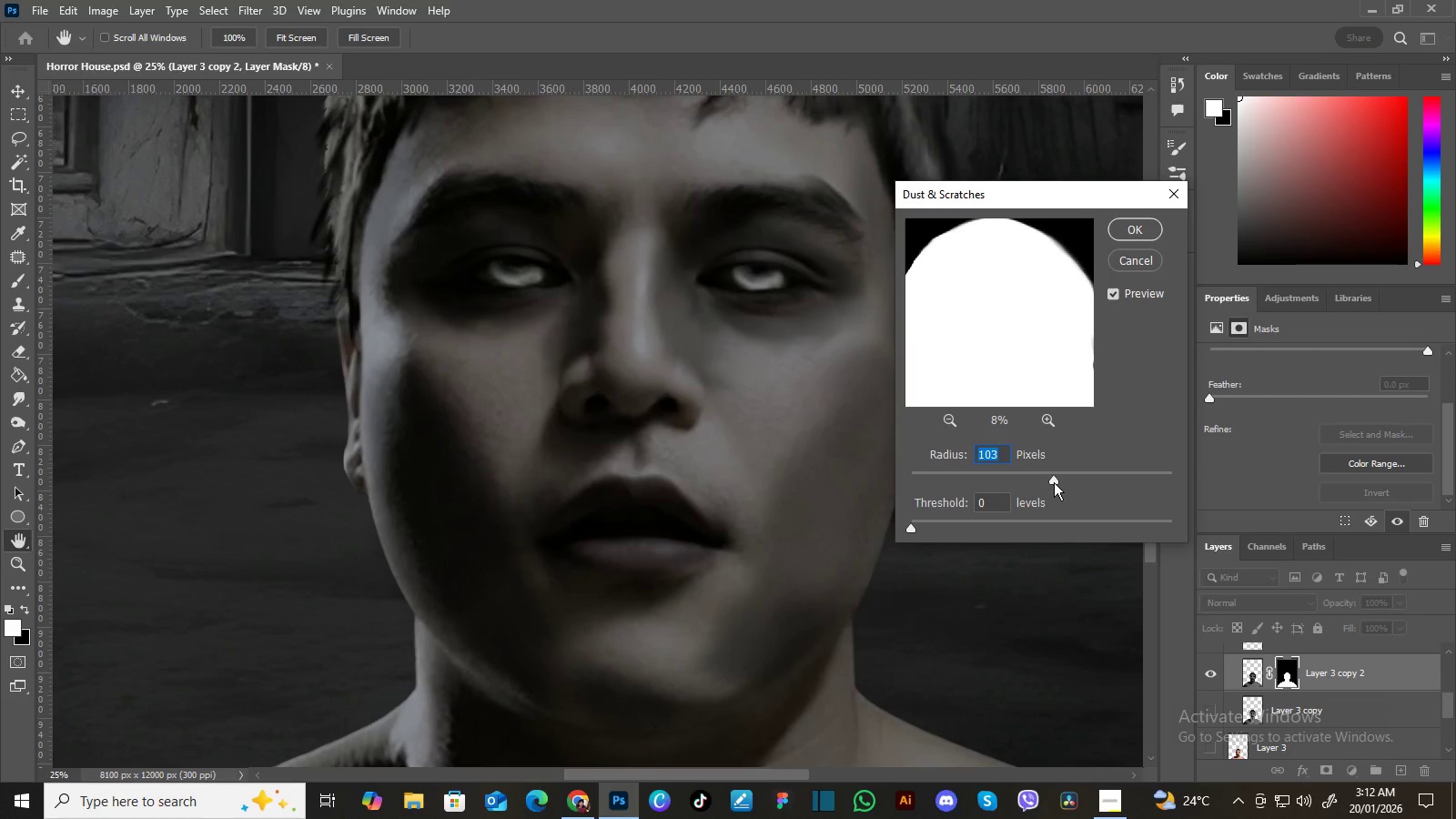 
left_click_drag(start_coordinate=[1052, 478], to_coordinate=[1144, 482])
 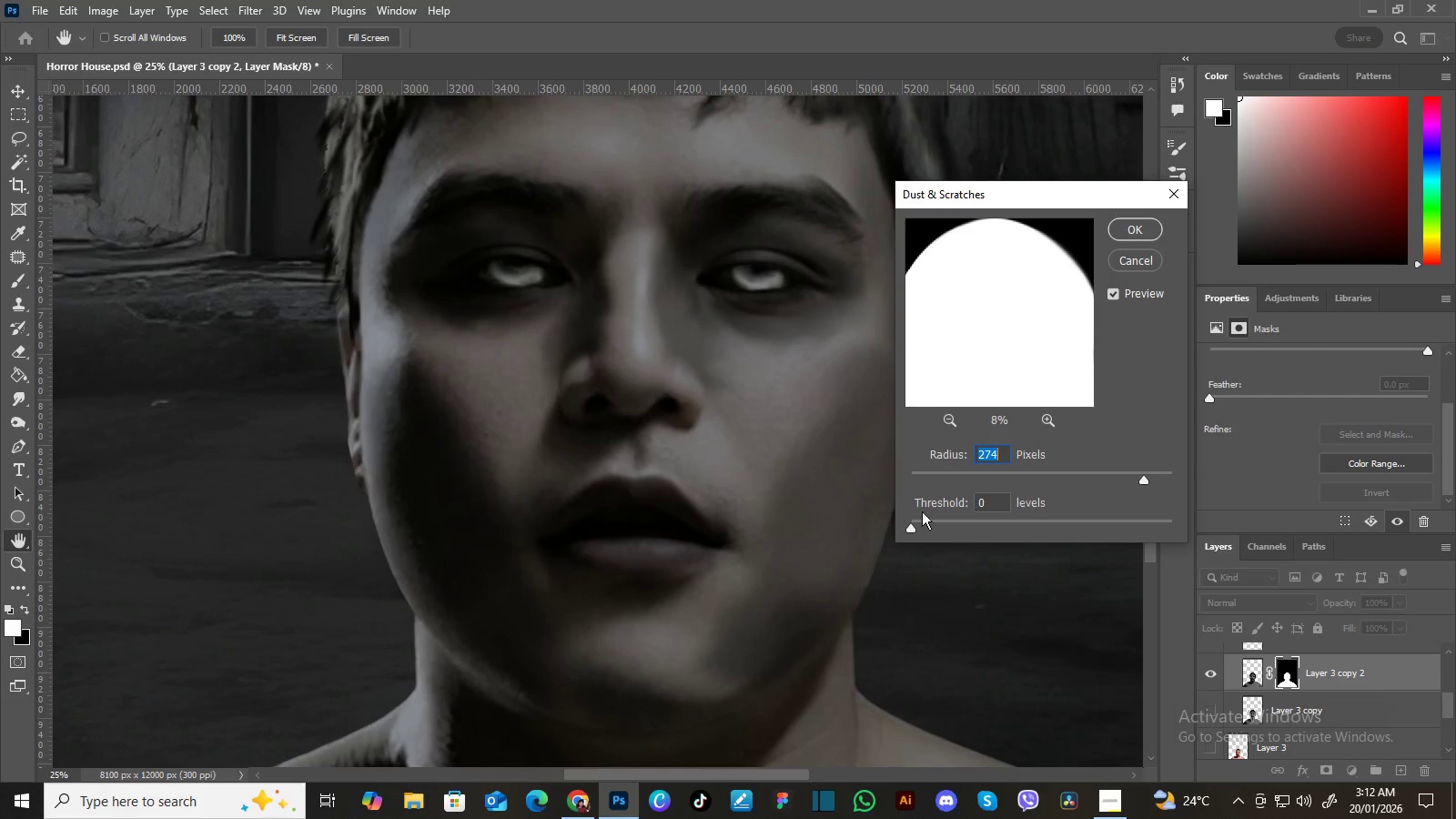 
left_click_drag(start_coordinate=[913, 525], to_coordinate=[968, 527])
 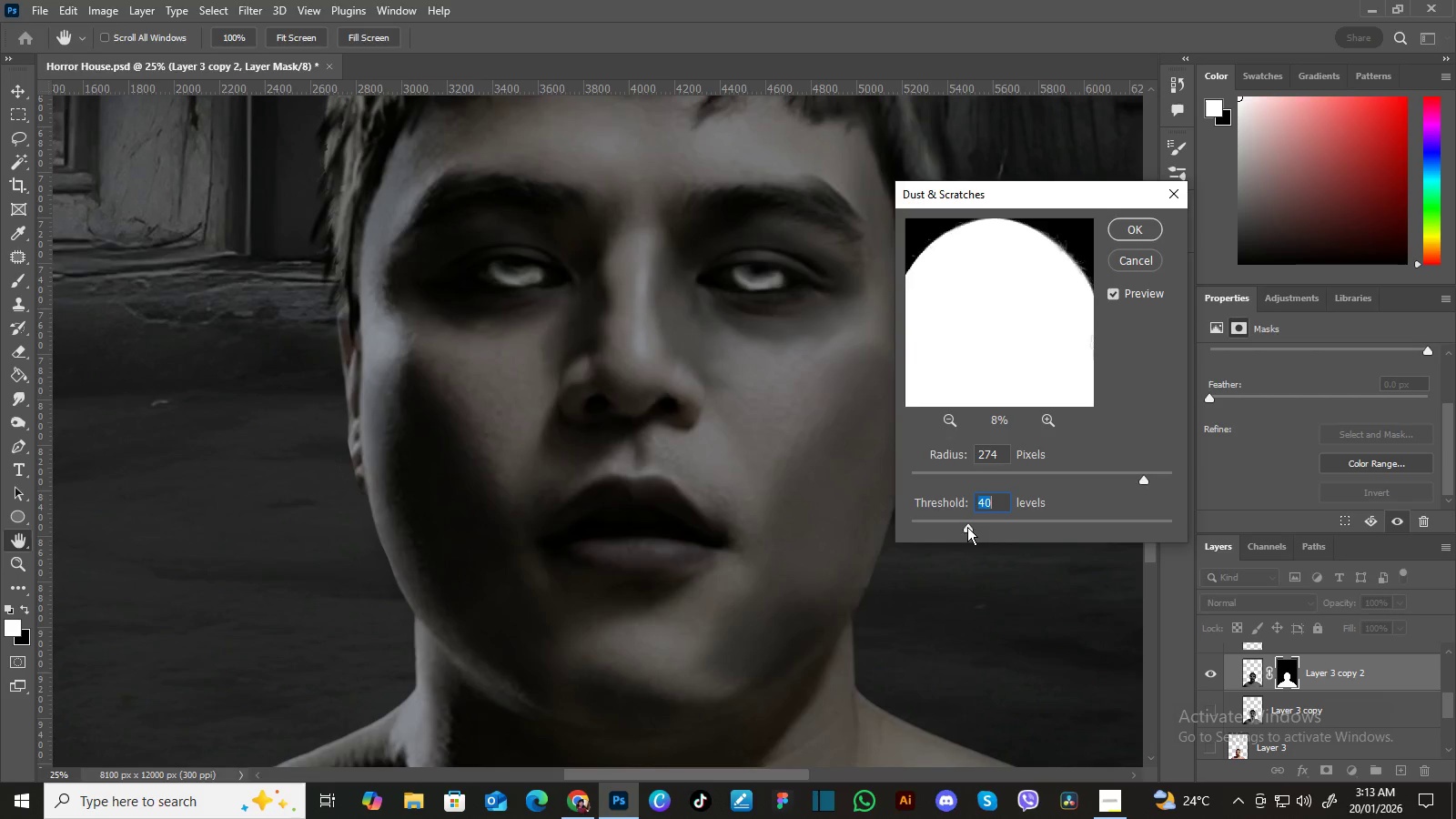 
left_click_drag(start_coordinate=[966, 526], to_coordinate=[1014, 527])
 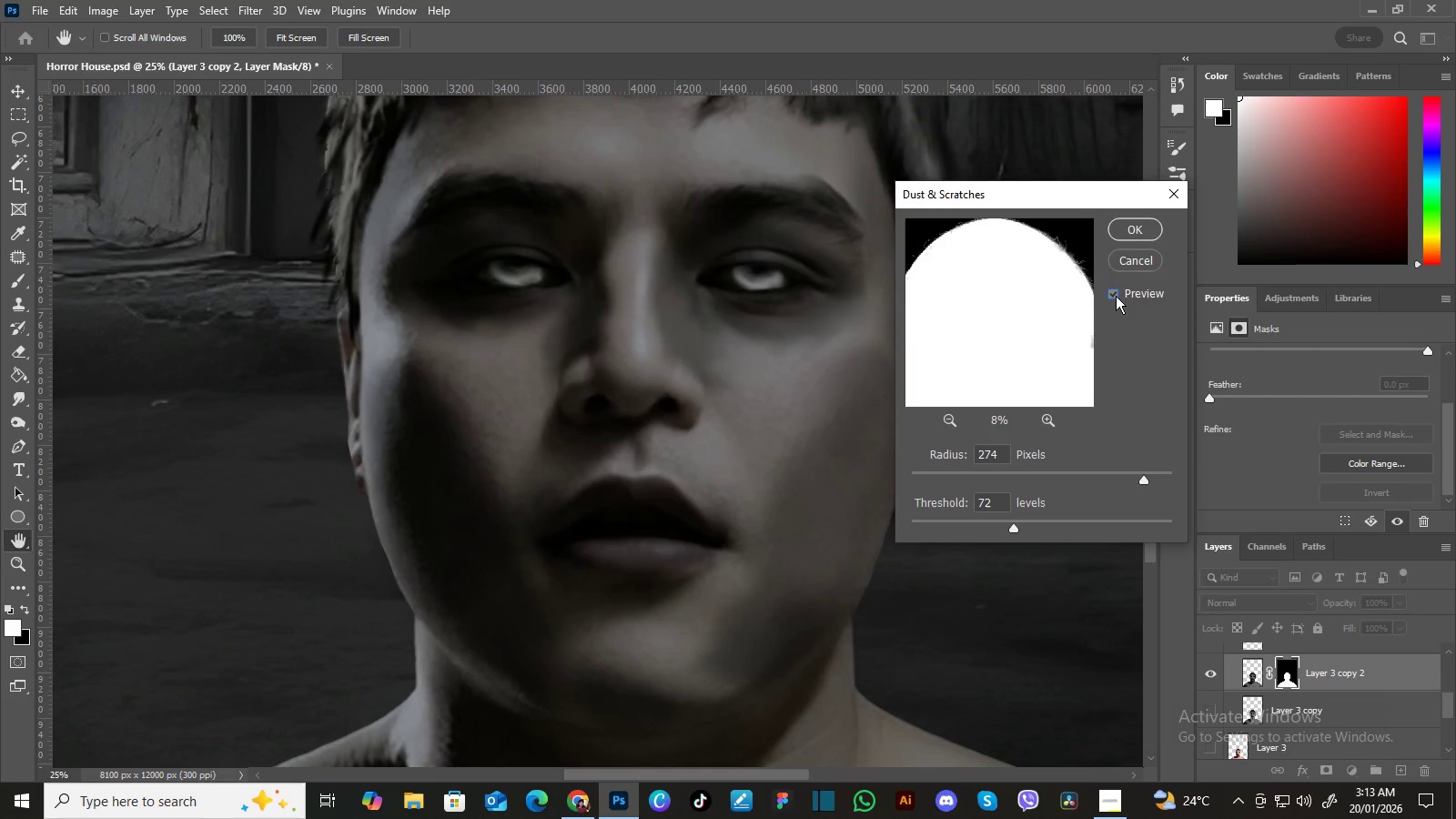 
wait(5.19)
 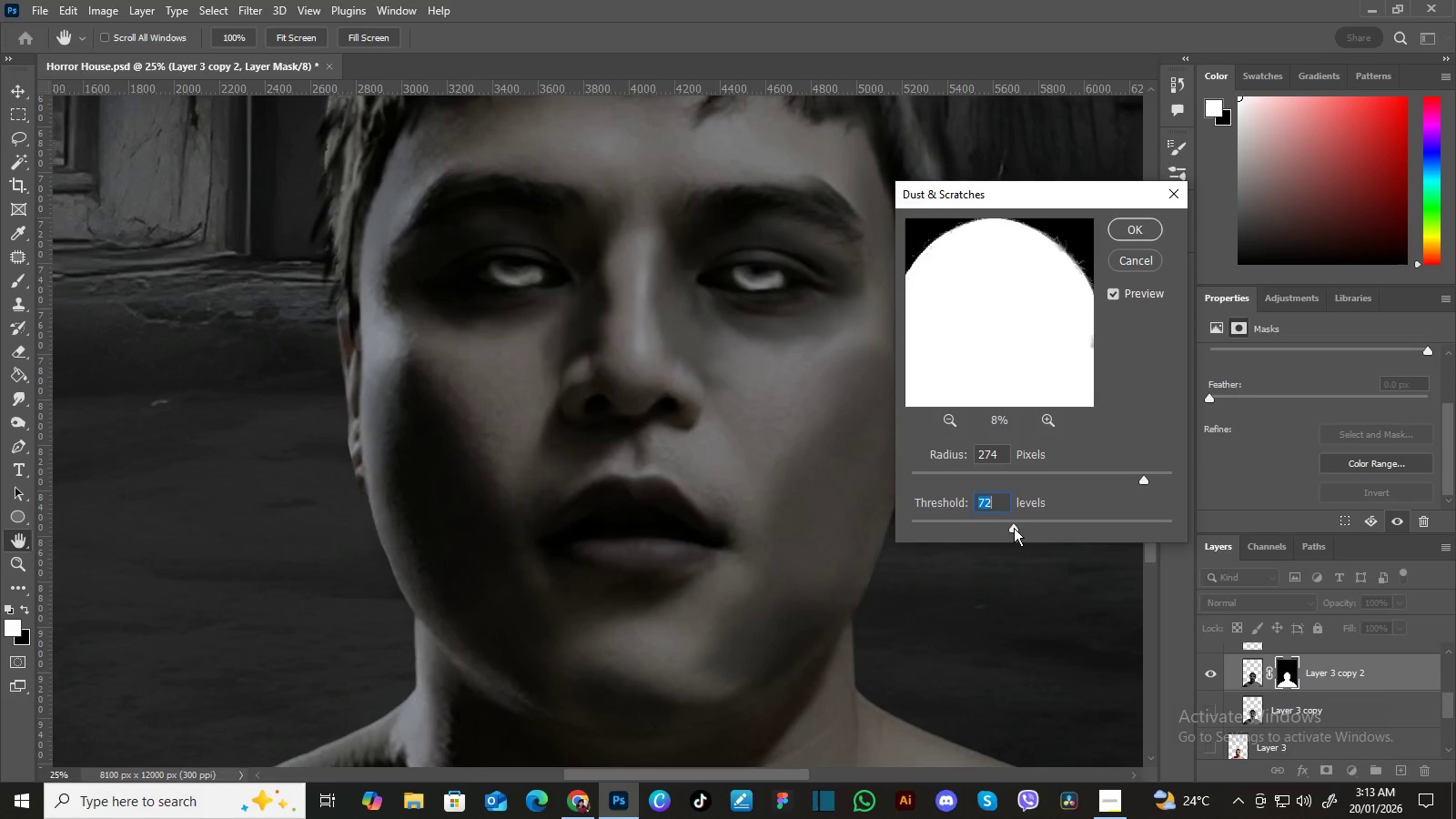 
left_click([1116, 296])
 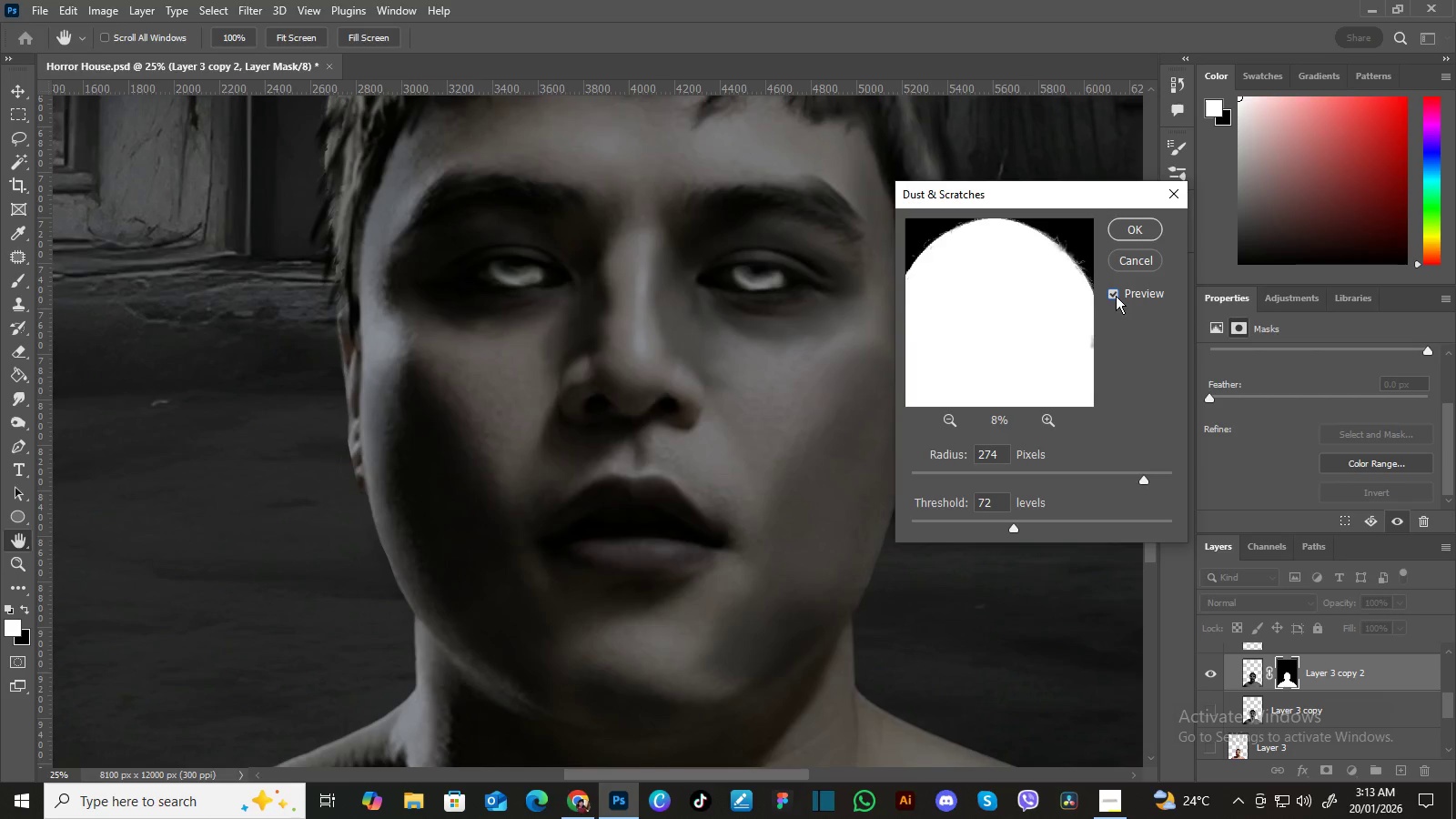 
left_click([1116, 296])
 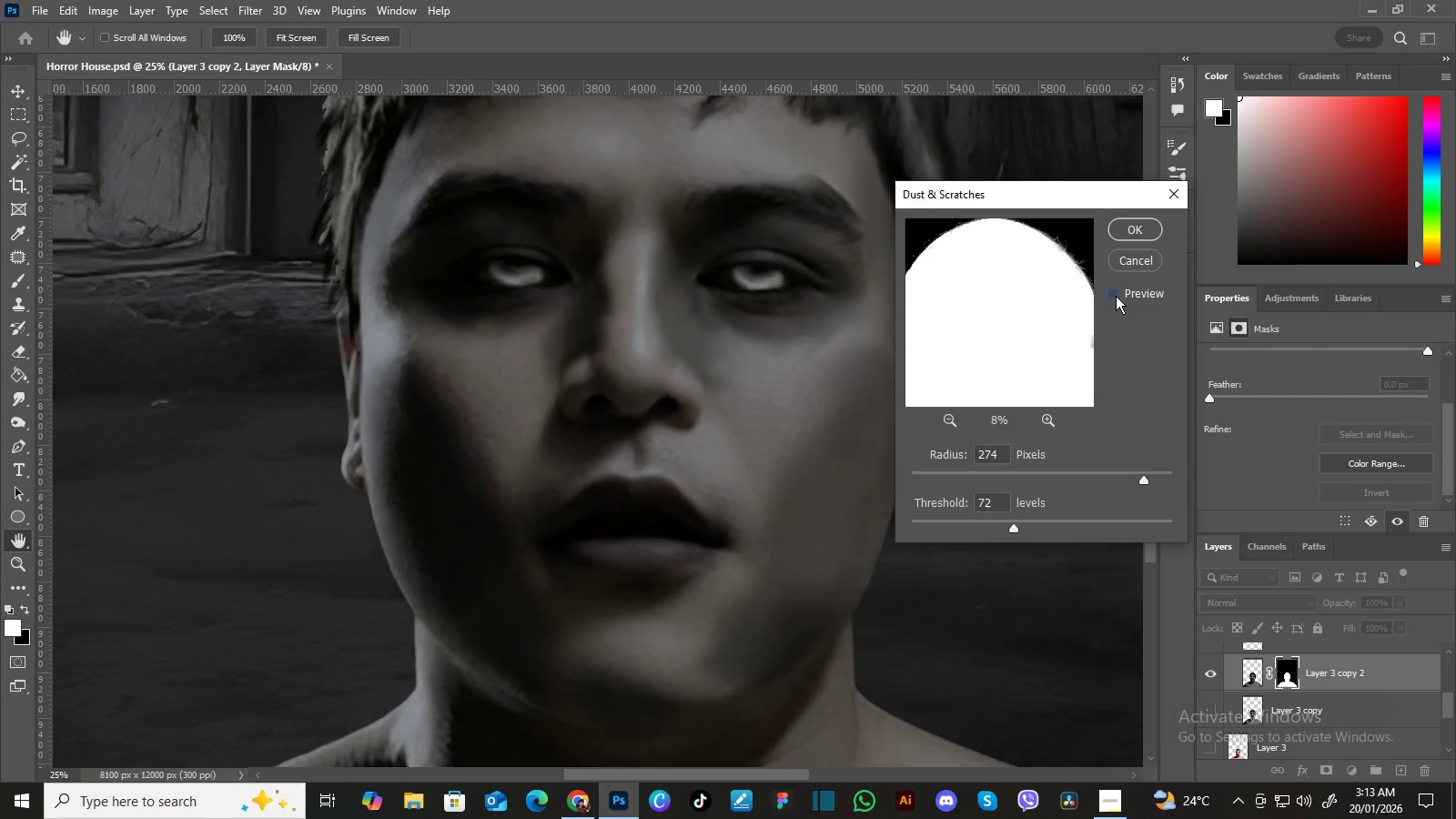 
left_click([1116, 296])
 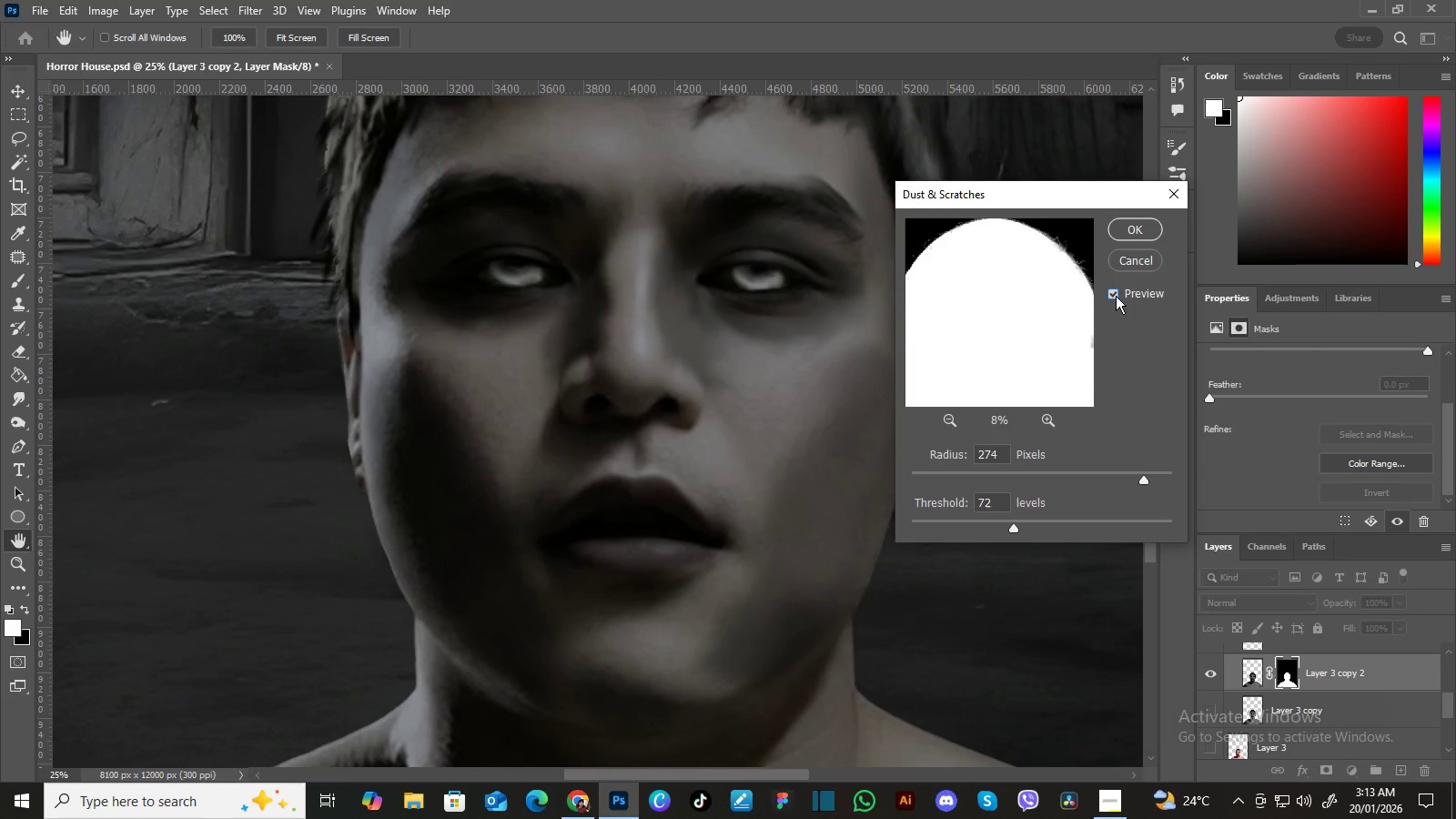 
left_click([1116, 296])
 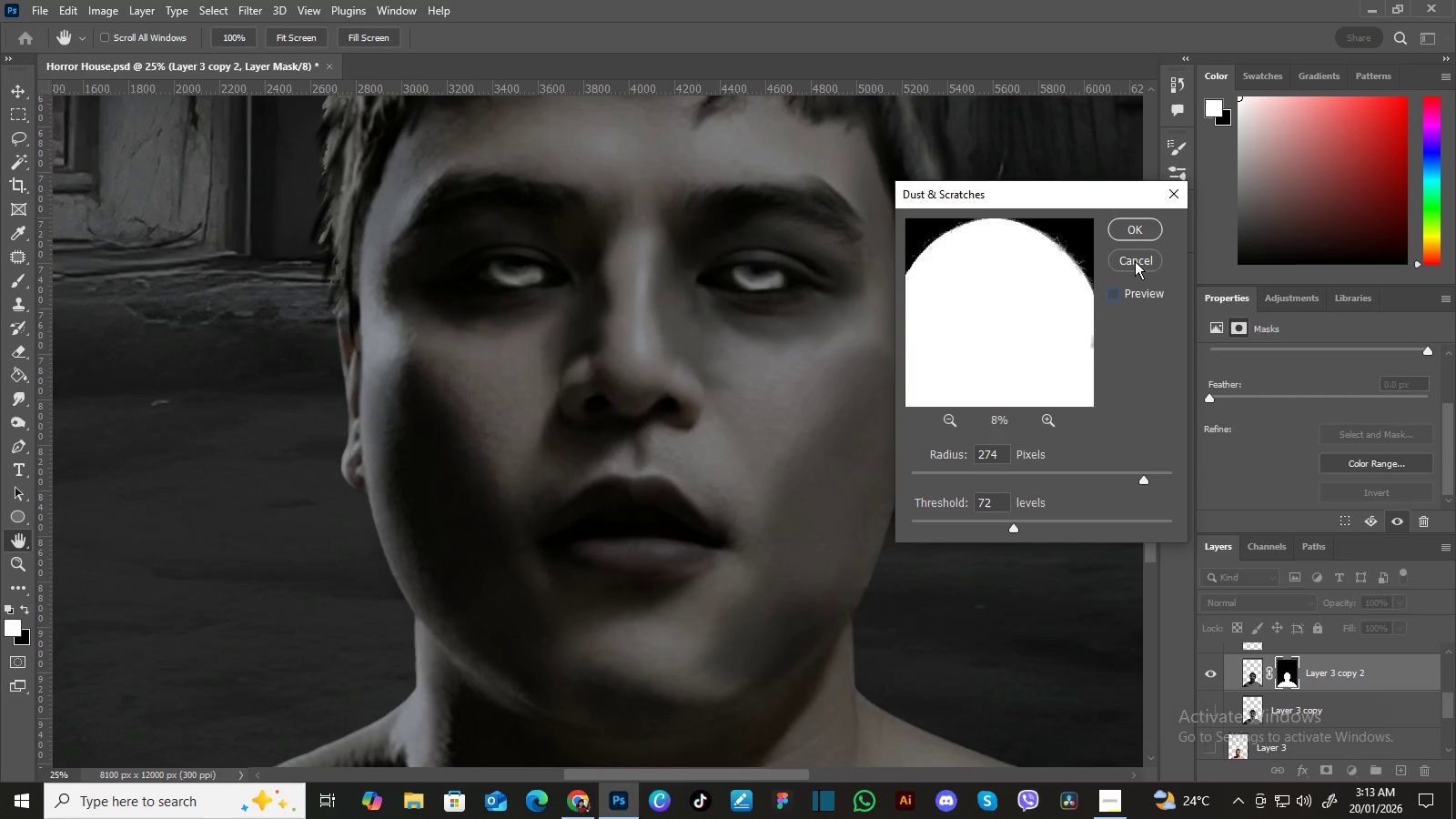 
left_click([1135, 260])
 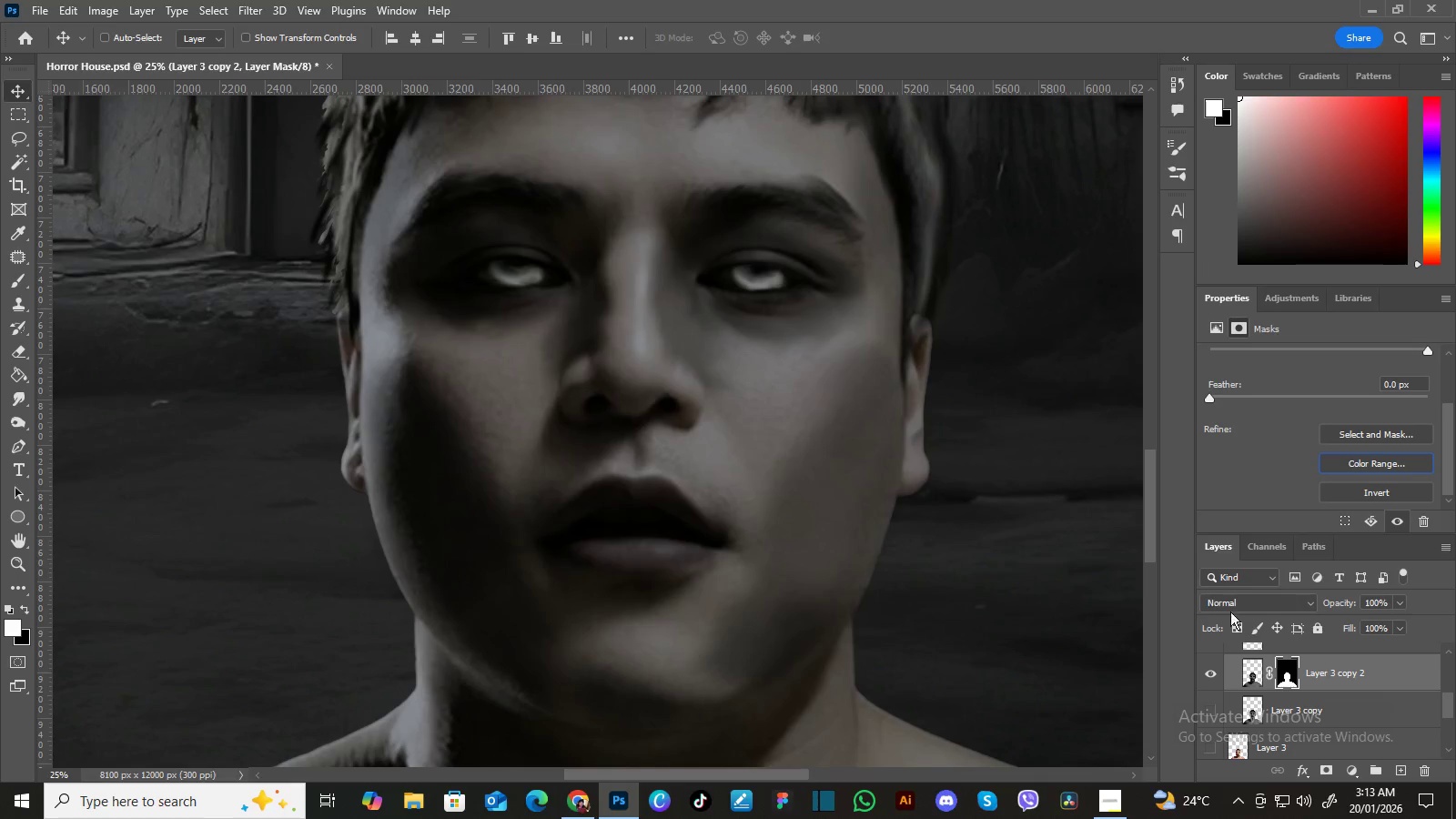 
left_click([1282, 670])
 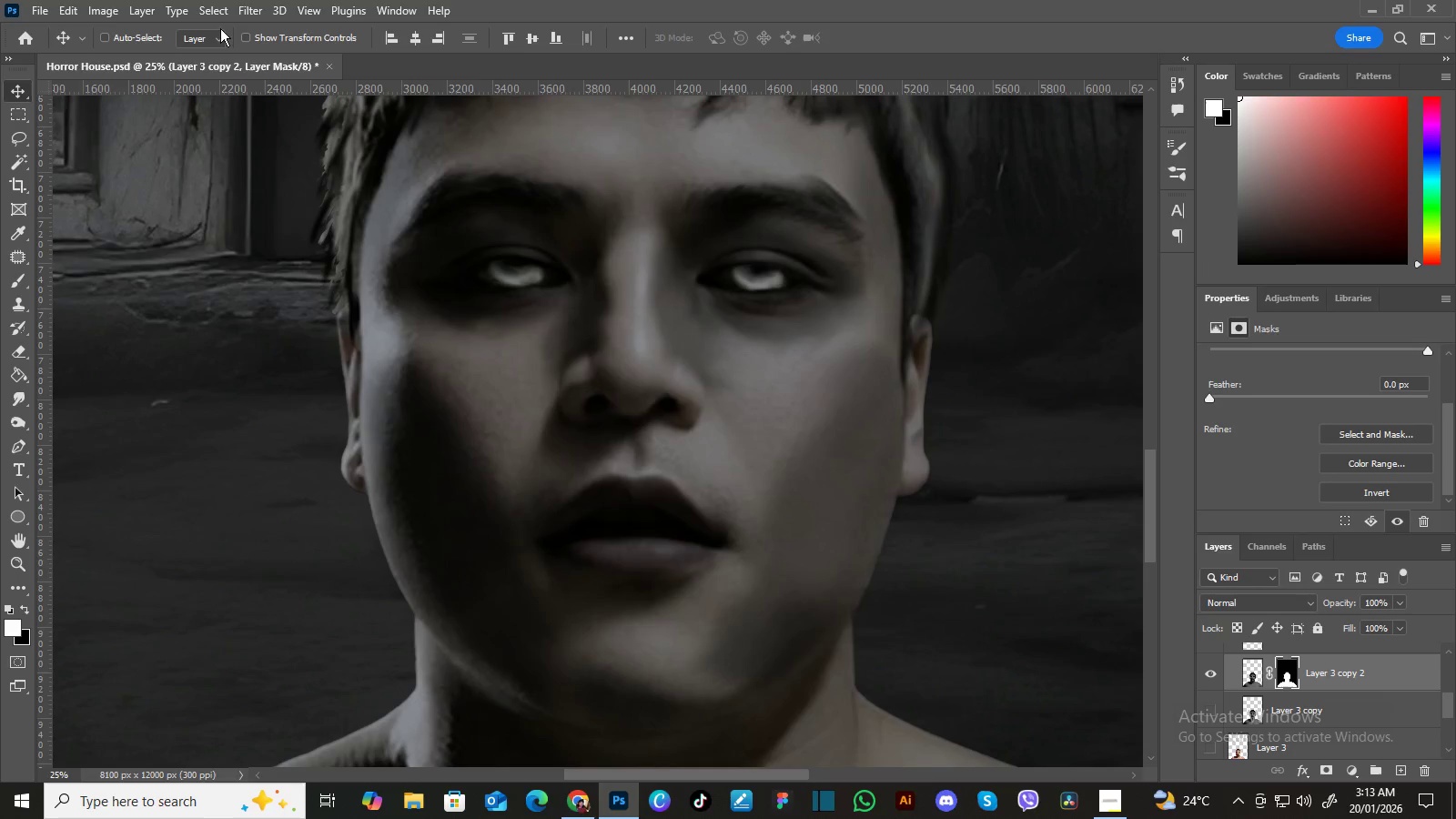 
left_click([246, 5])
 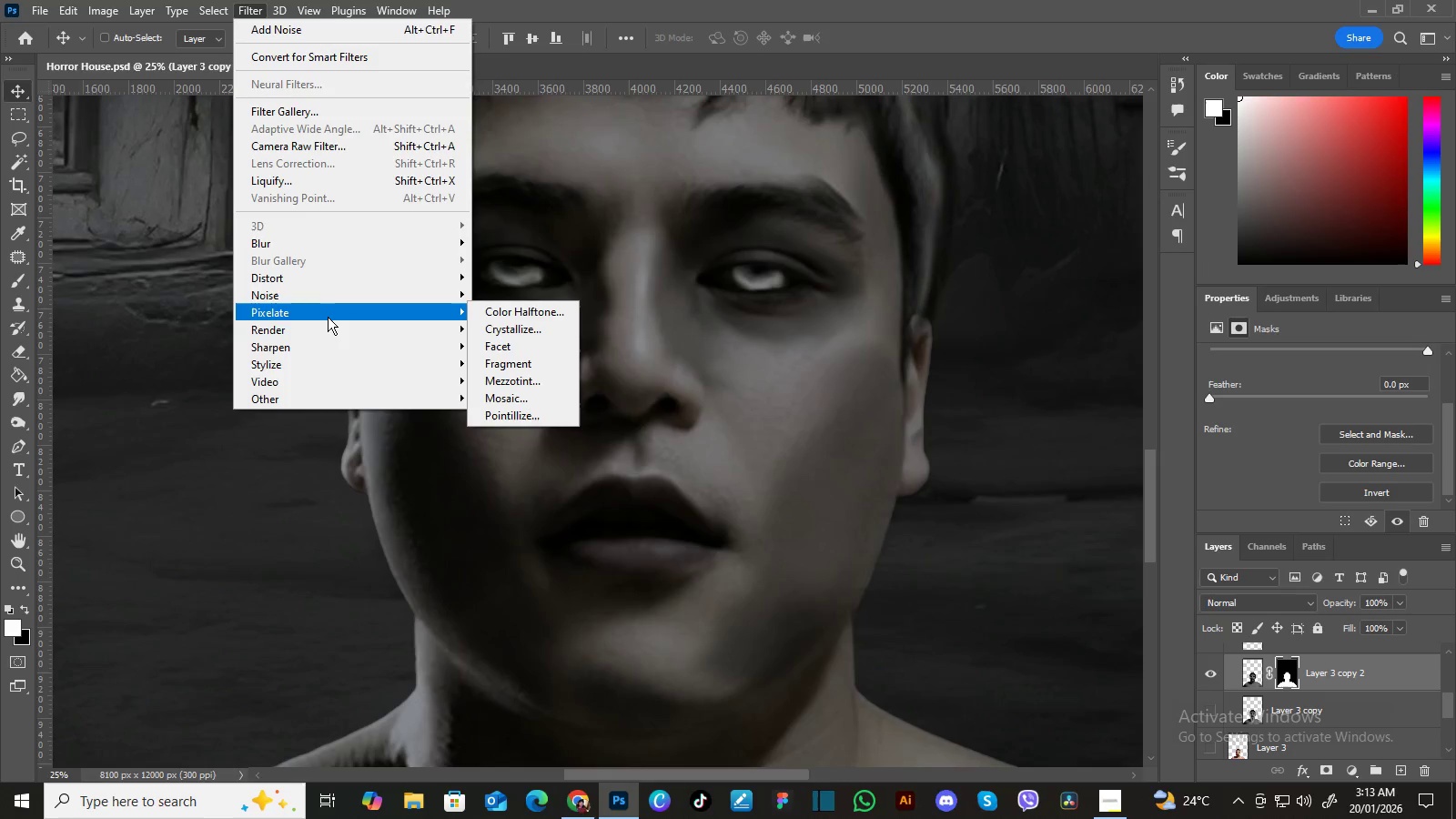 
wait(7.19)
 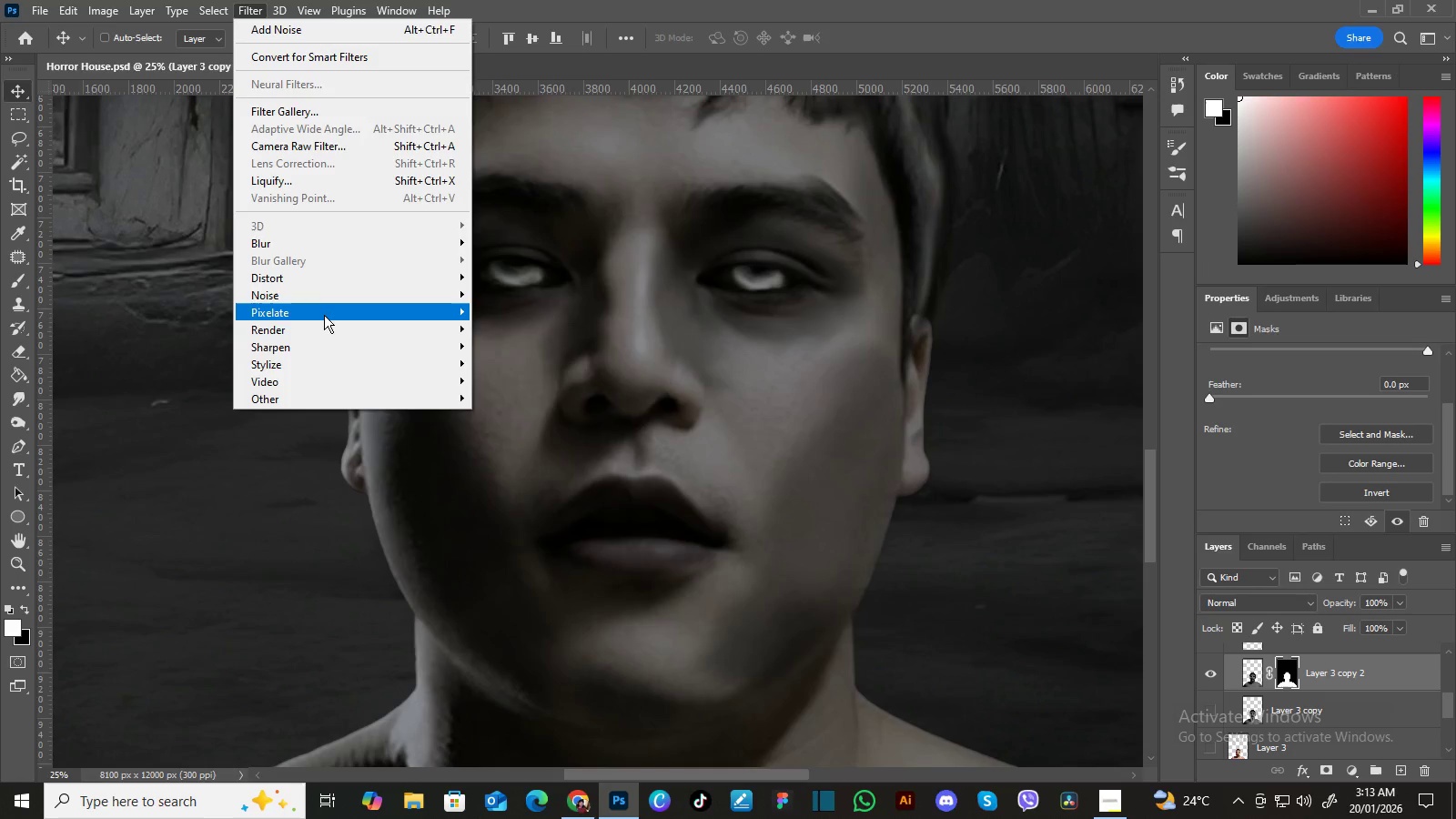 
left_click([500, 327])
 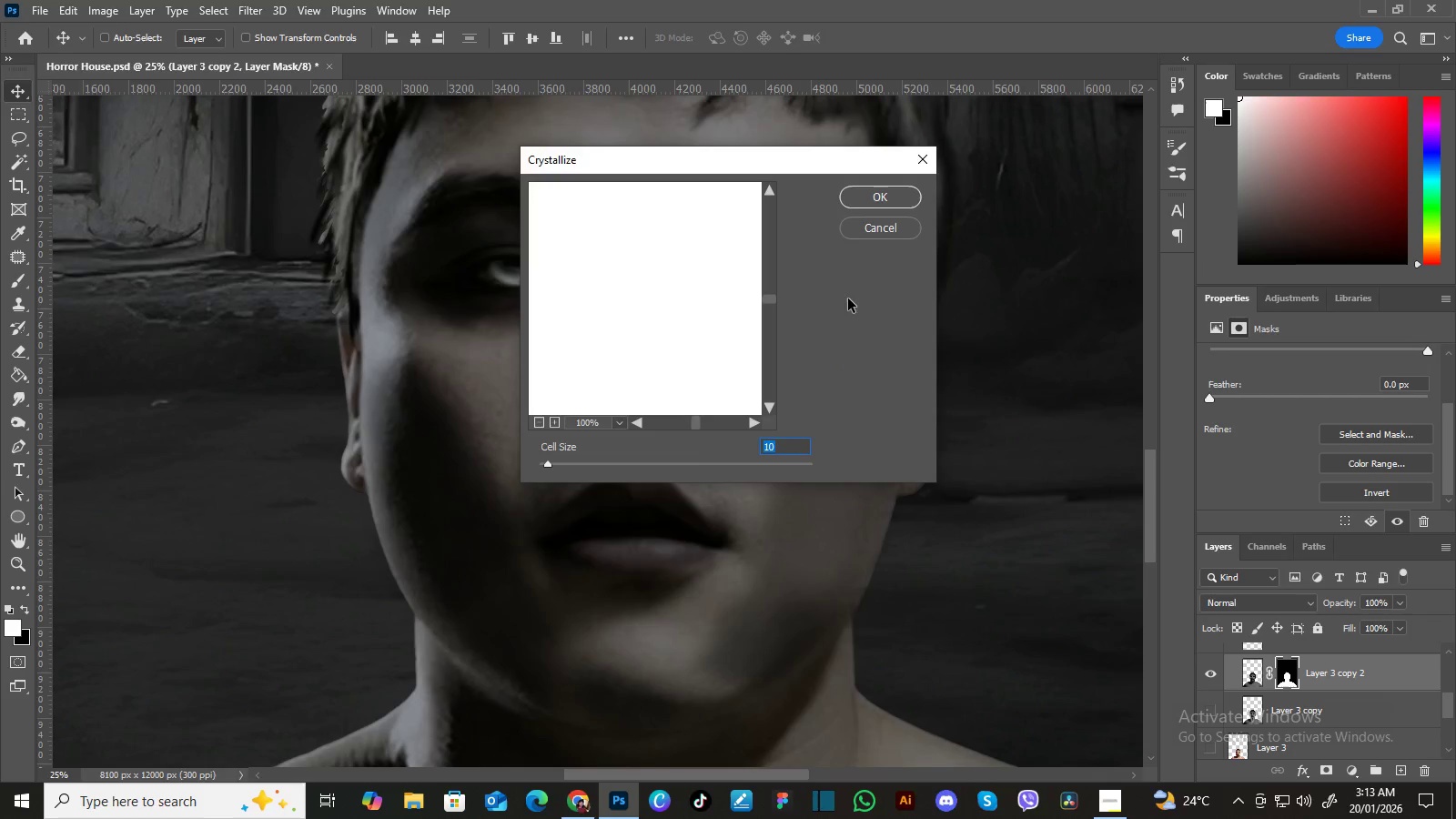 
left_click_drag(start_coordinate=[804, 157], to_coordinate=[1106, 189])
 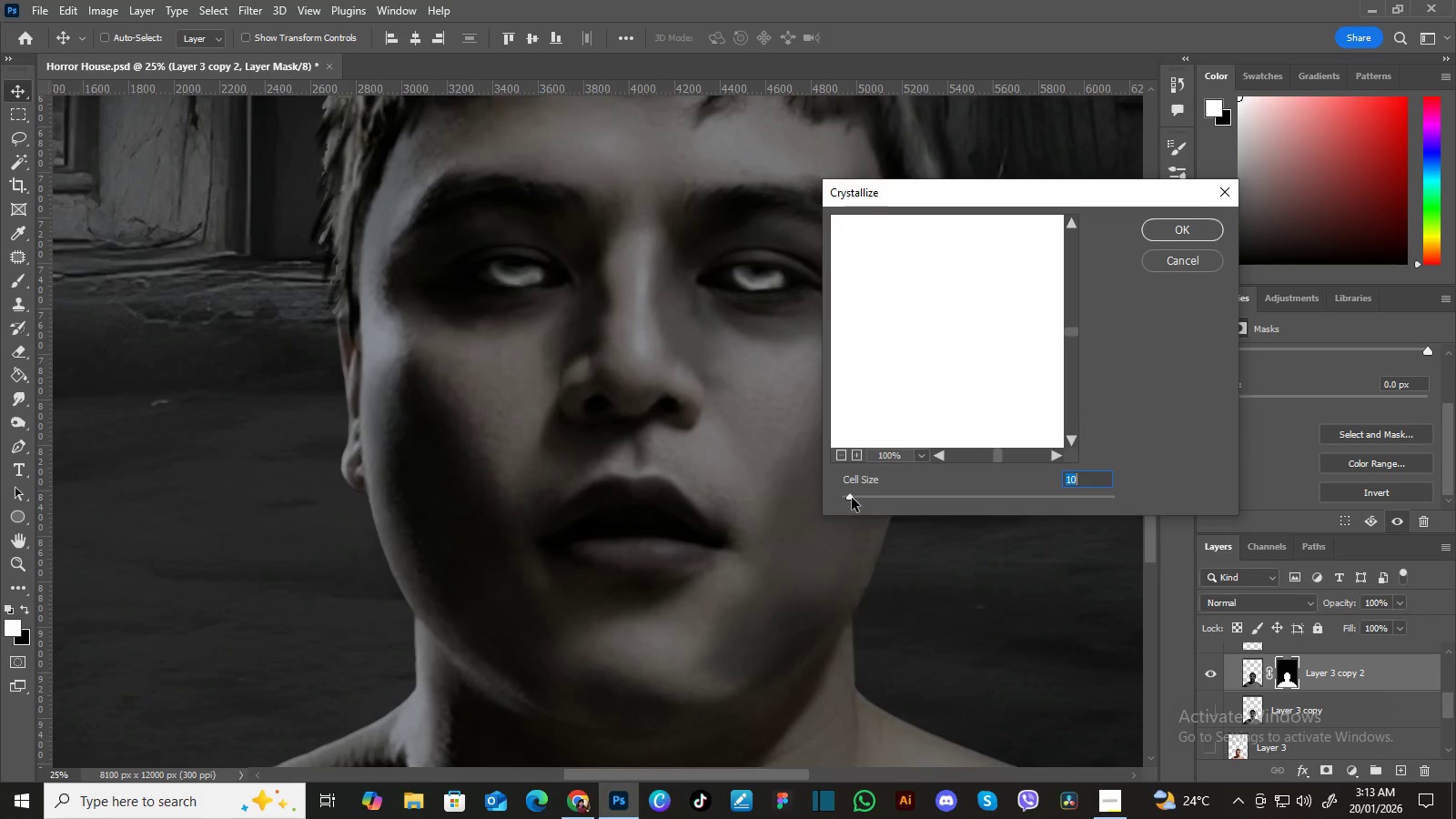 
left_click_drag(start_coordinate=[852, 498], to_coordinate=[908, 496])
 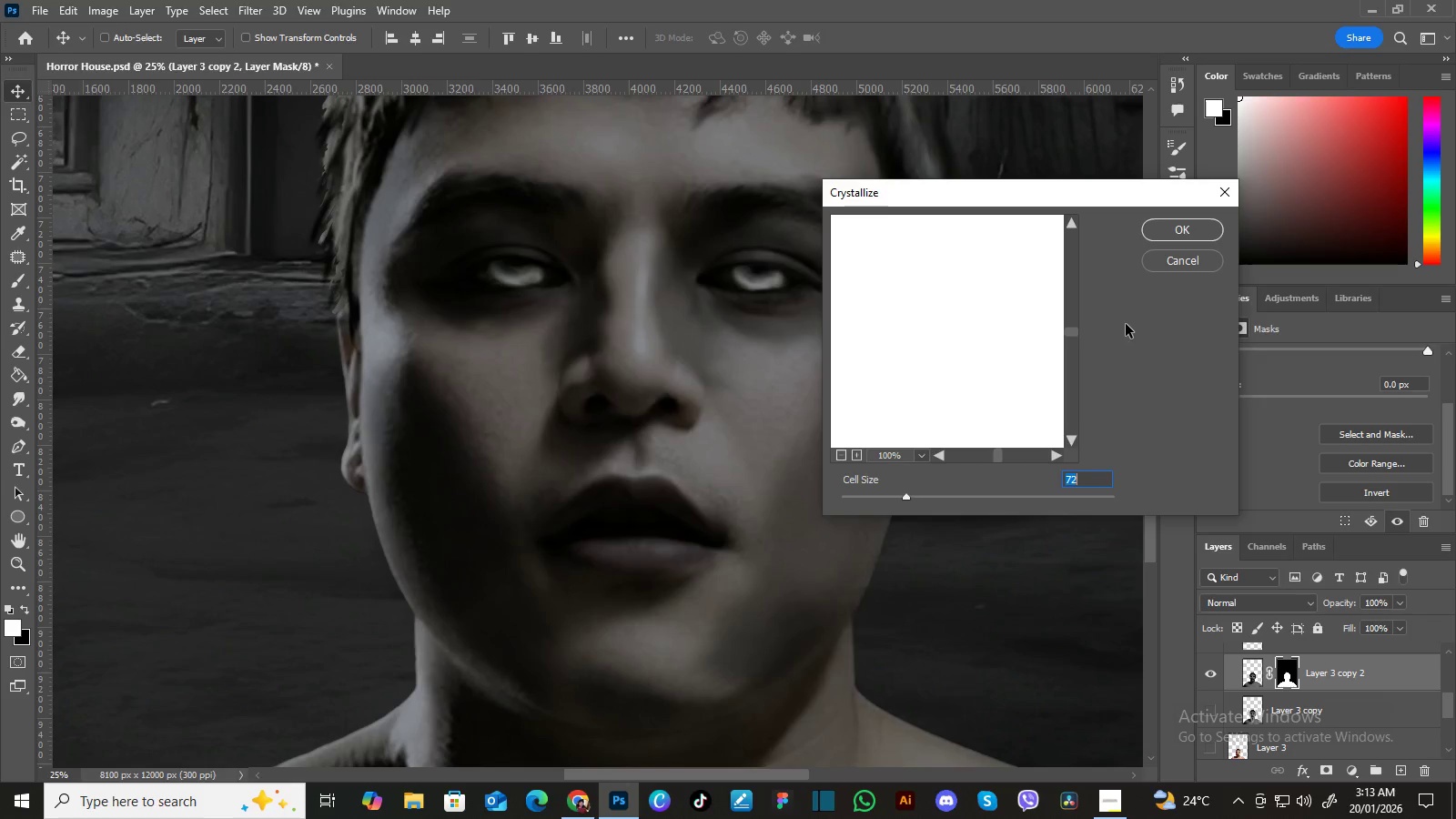 
mouse_move([1132, 263])
 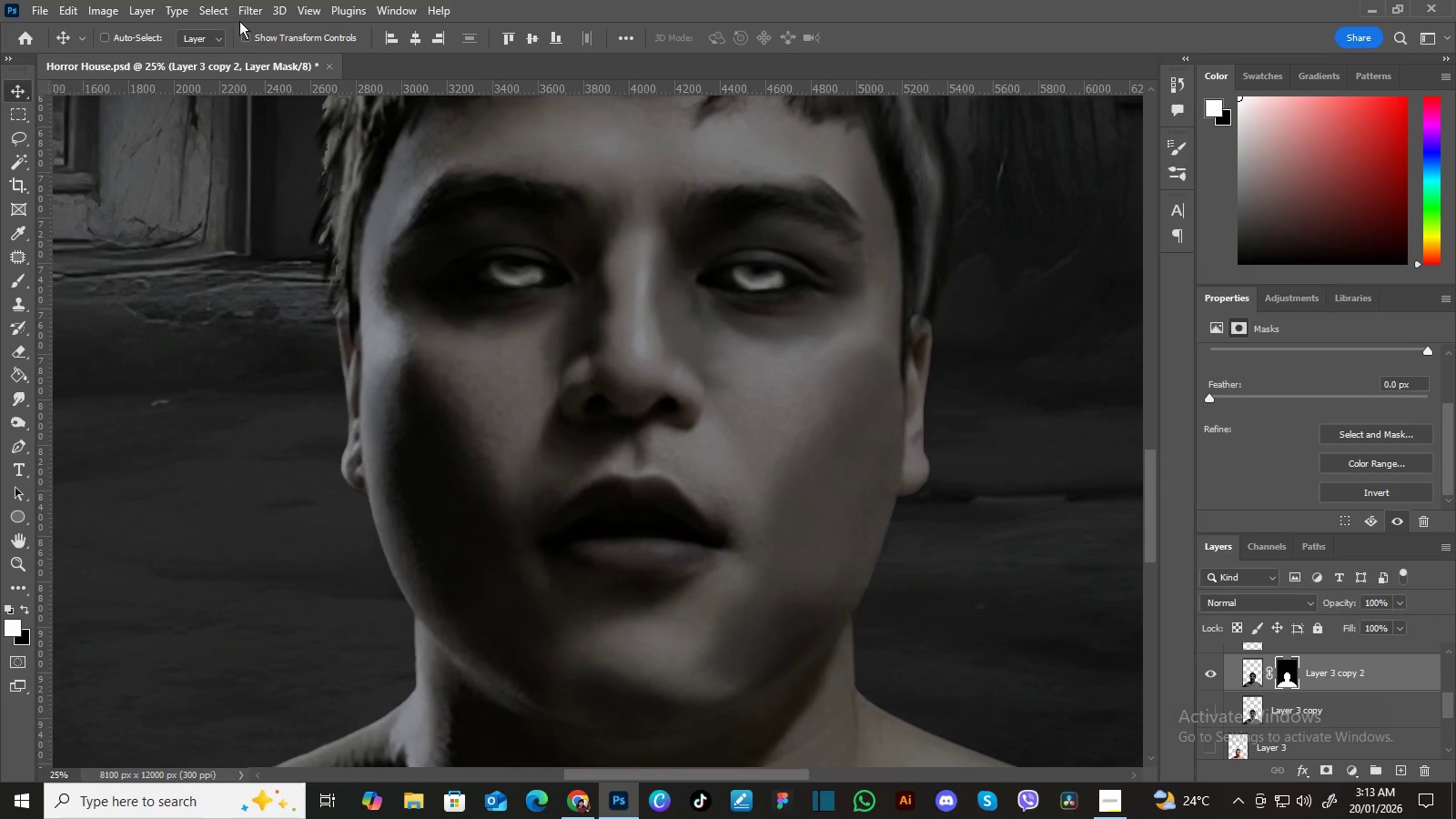 
left_click([247, 9])
 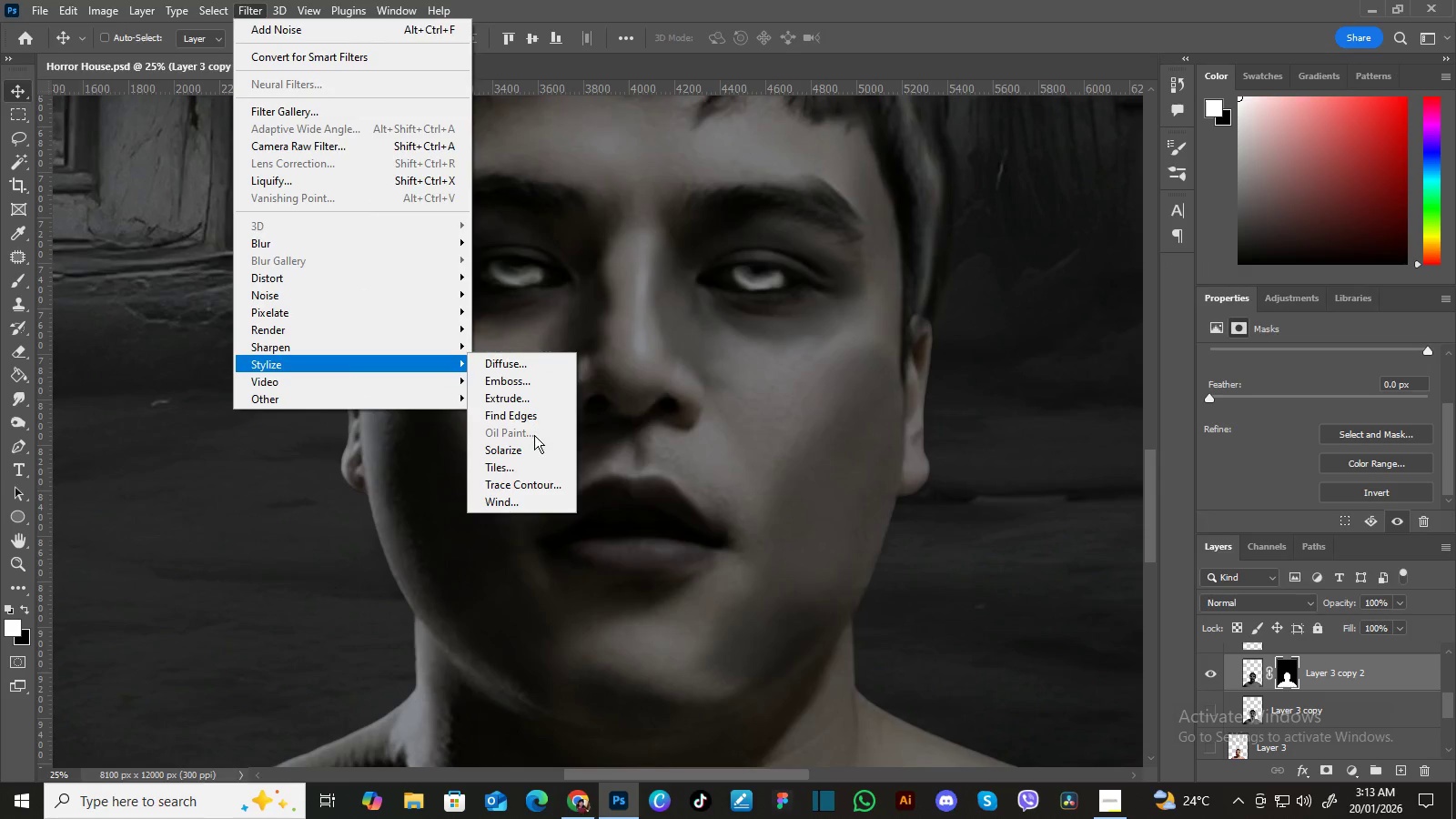 
wait(7.05)
 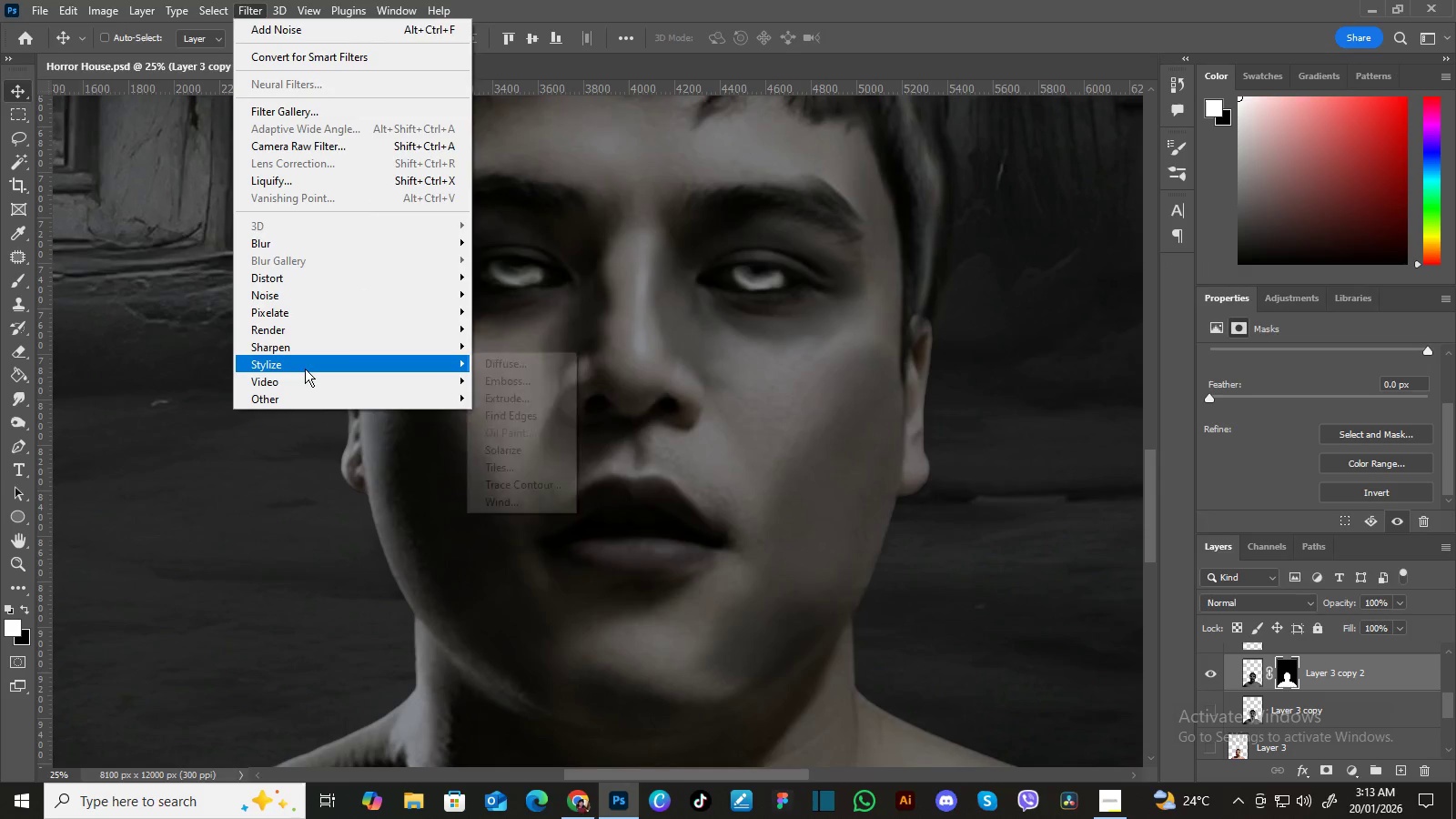 
left_click([536, 478])
 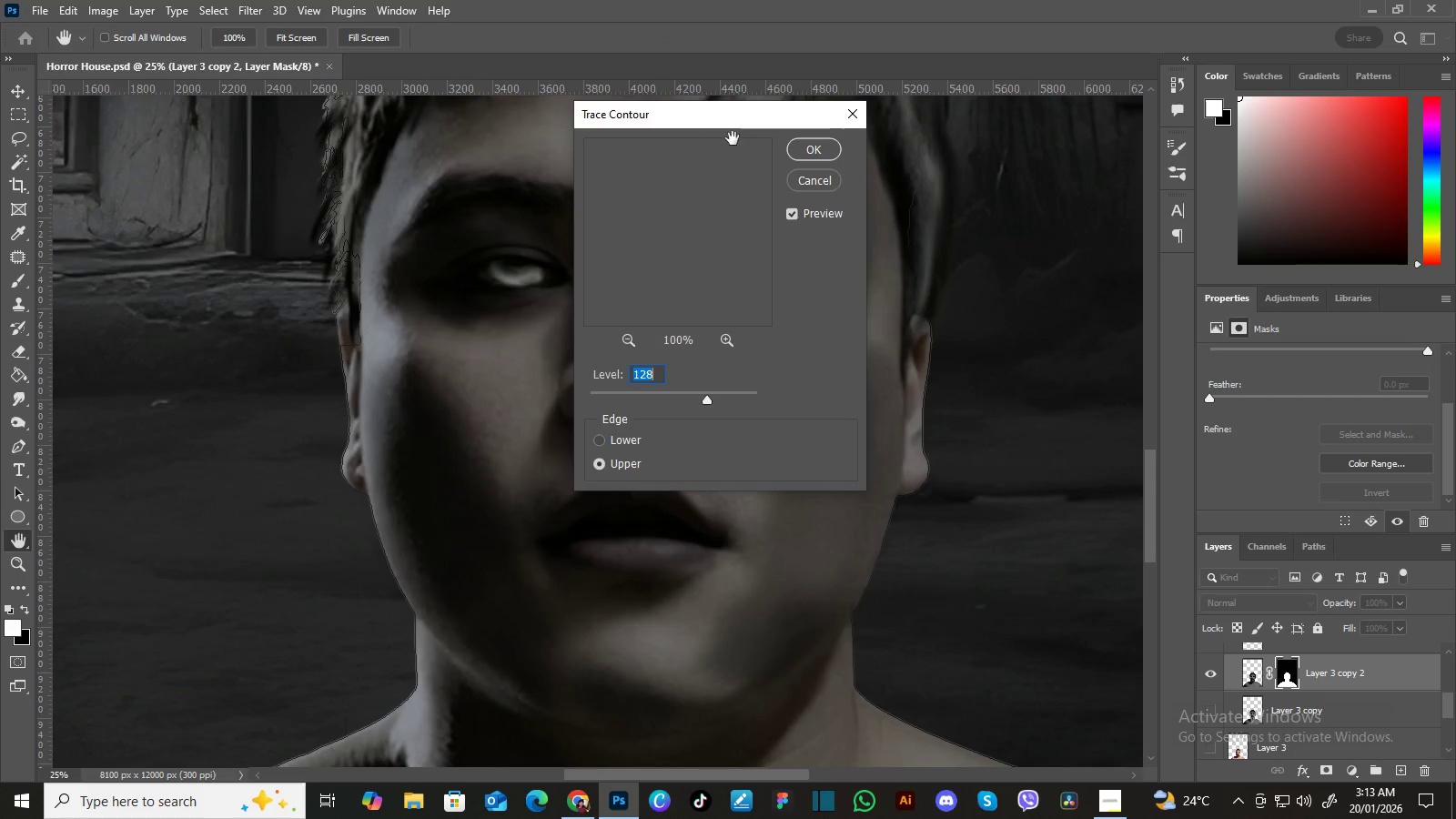 
left_click_drag(start_coordinate=[744, 122], to_coordinate=[1017, 185])
 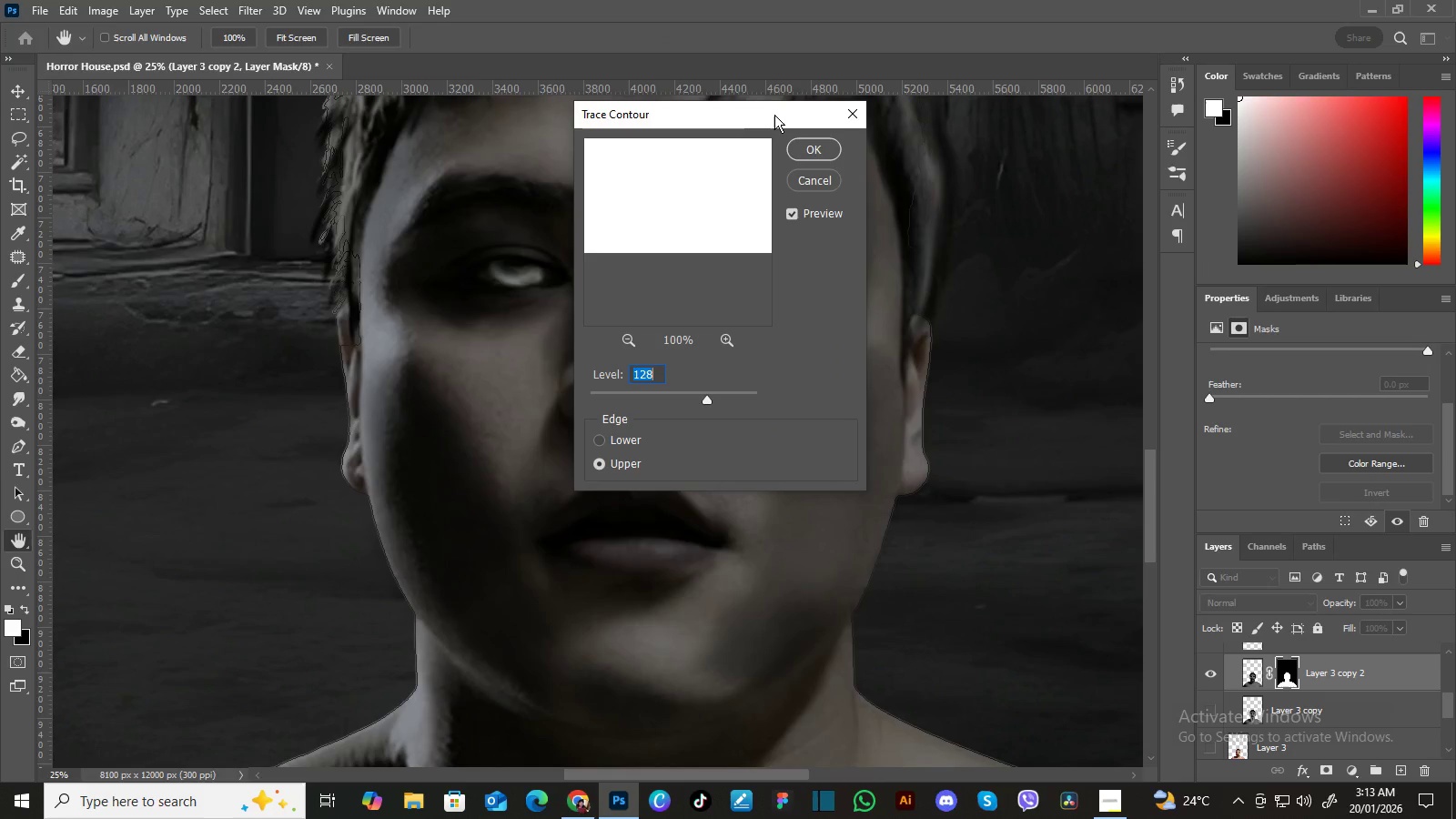 
left_click_drag(start_coordinate=[774, 115], to_coordinate=[851, 153])
 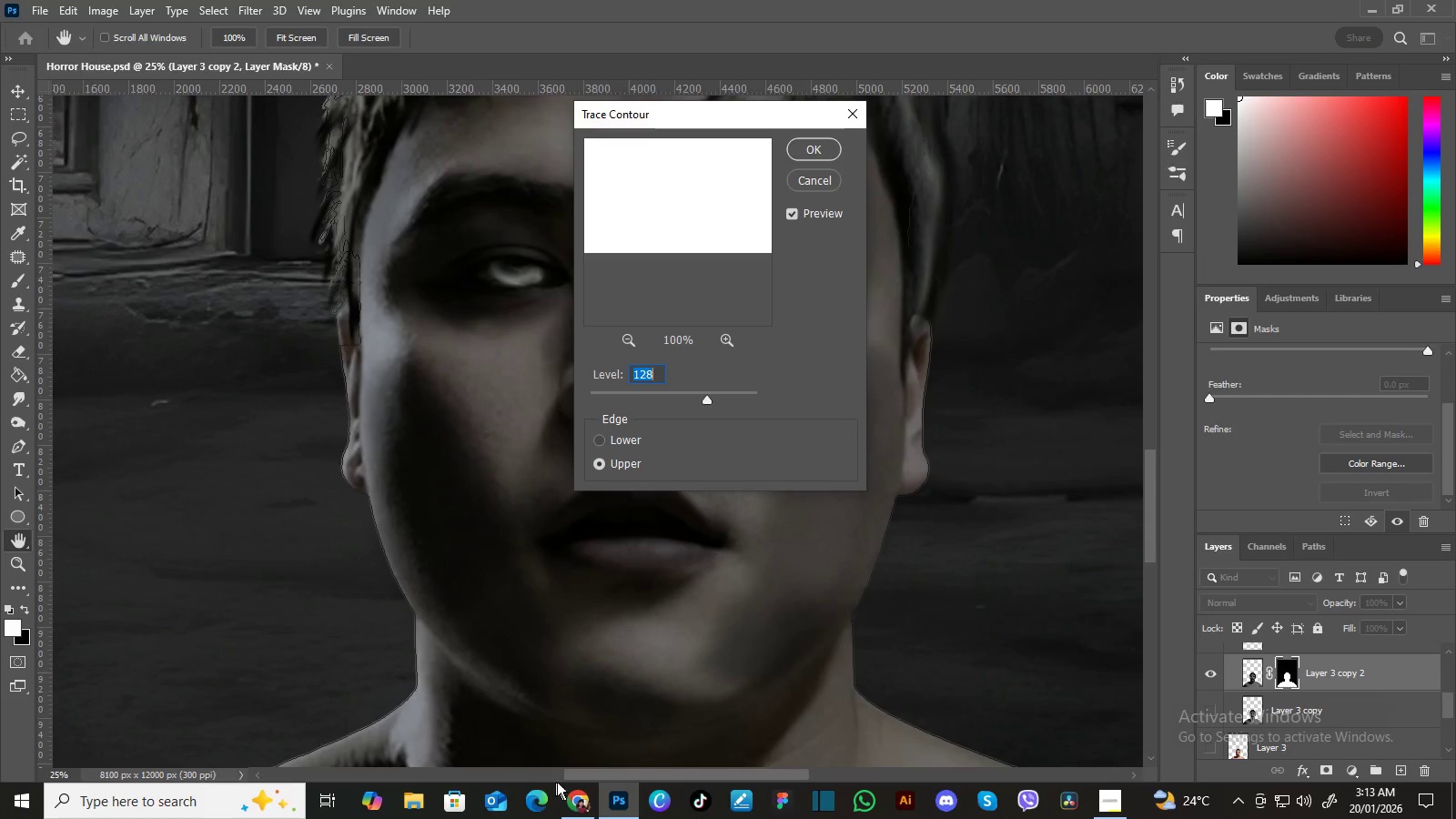 
wait(8.05)
 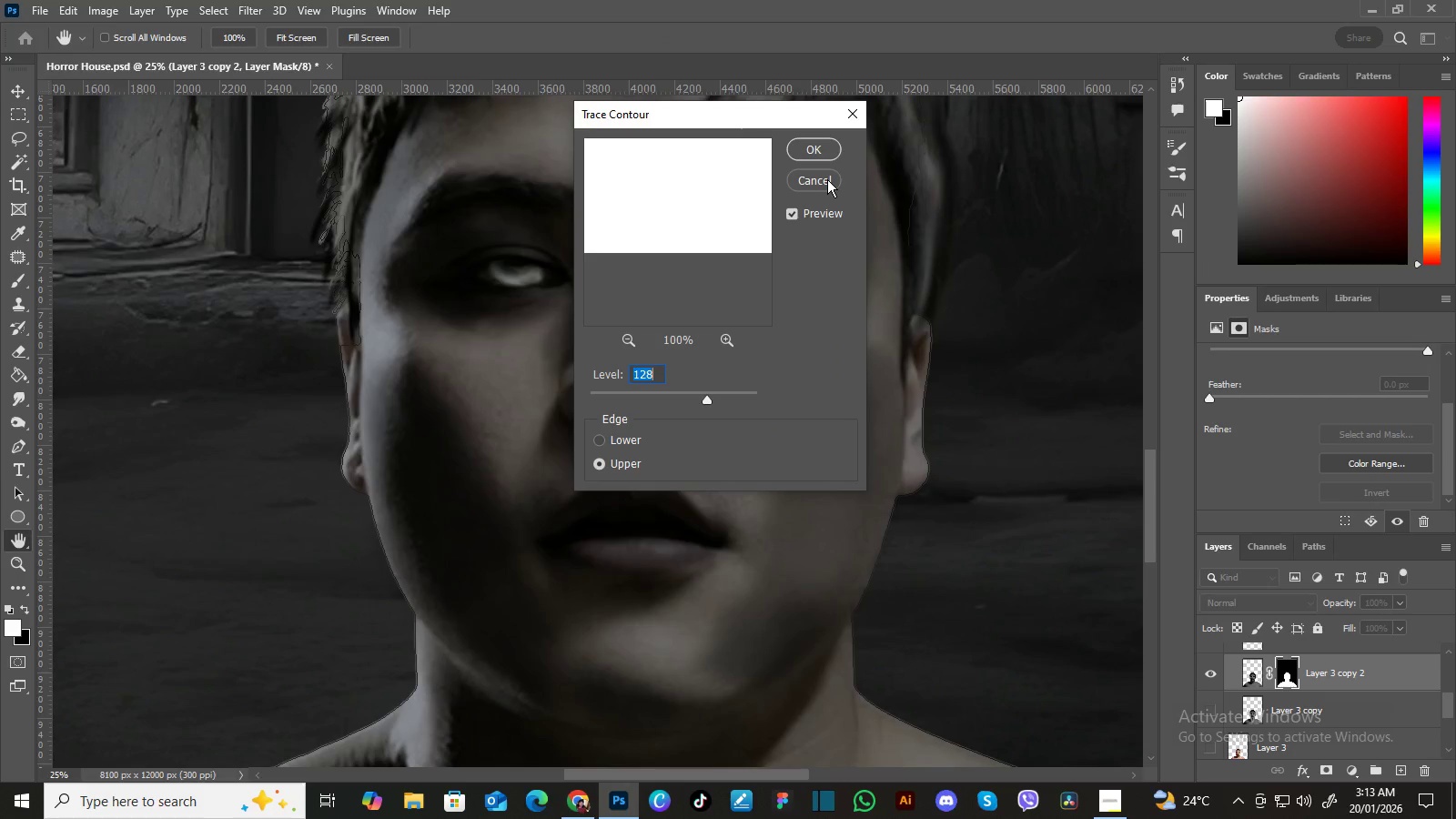 
left_click([824, 184])
 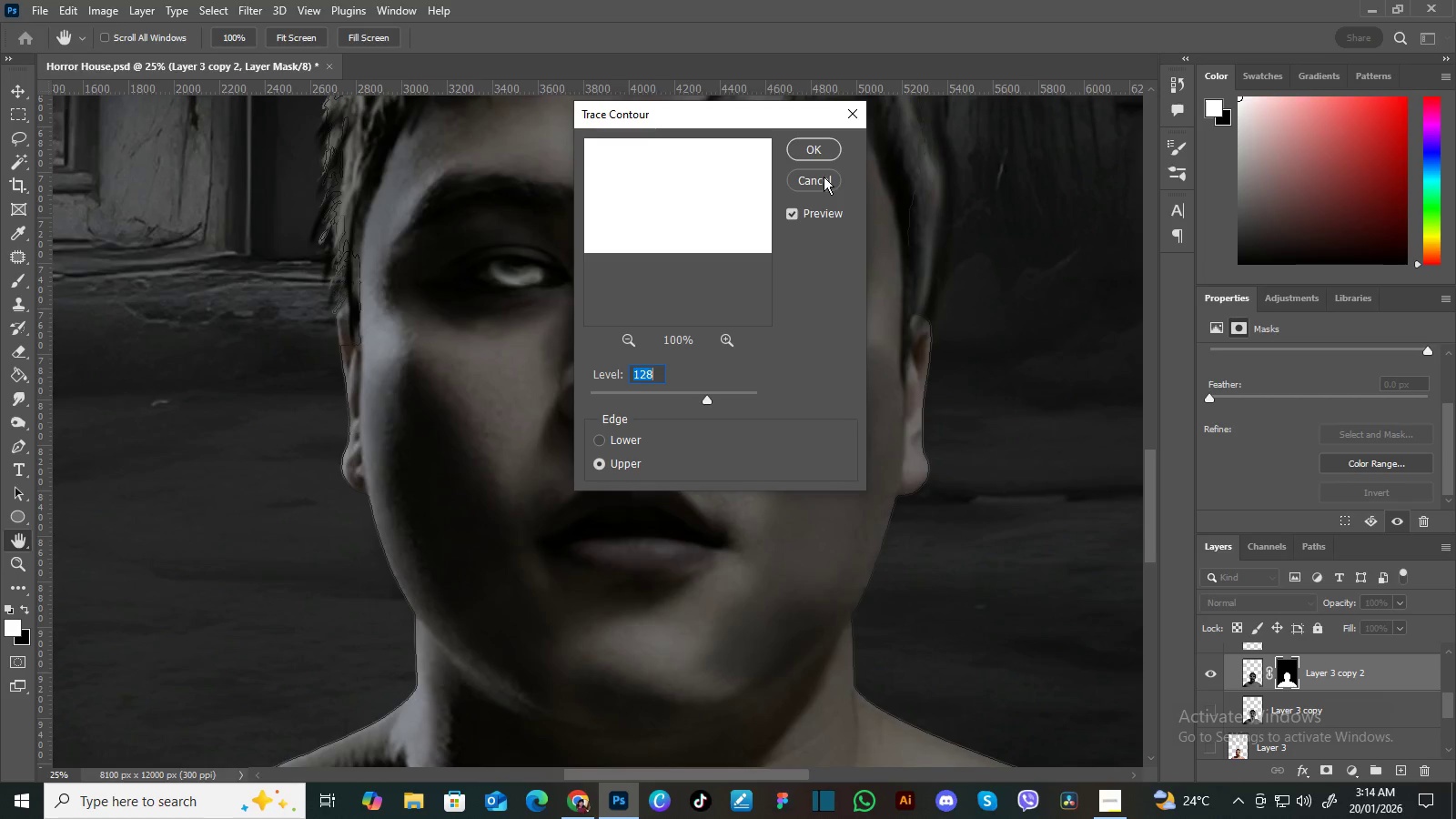 
left_click([824, 177])
 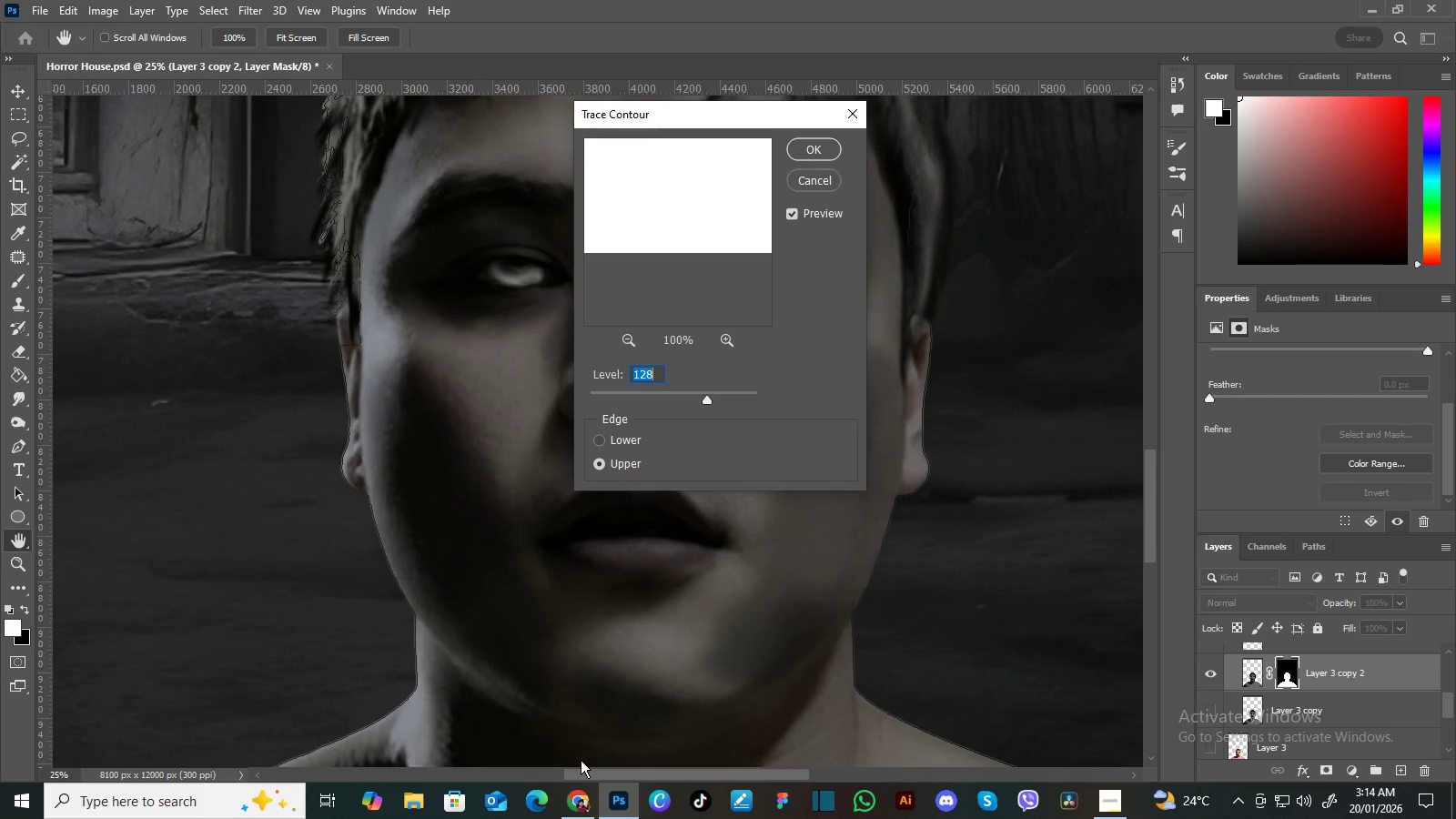 
left_click([589, 782])
 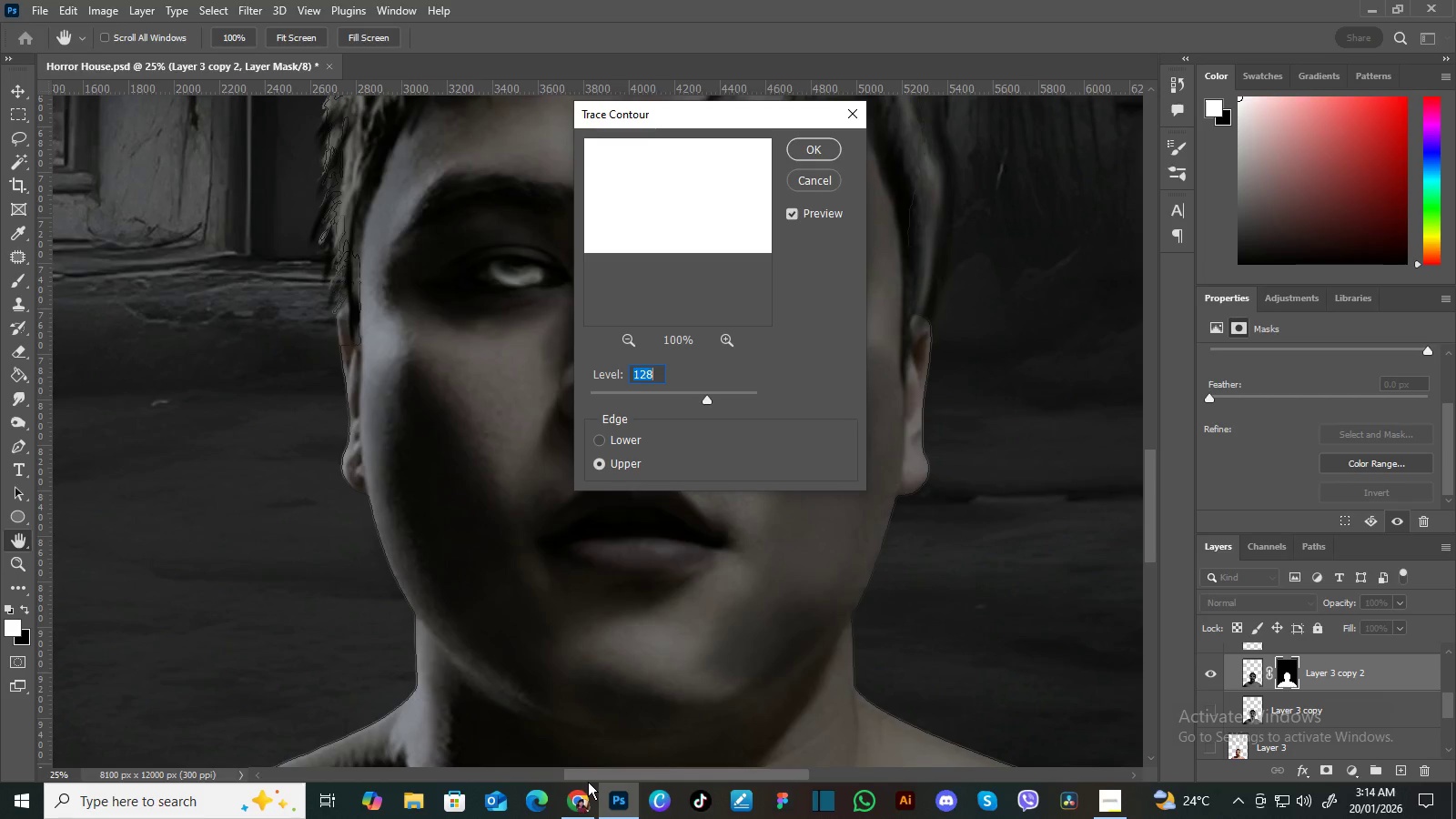 
left_click_drag(start_coordinate=[588, 782], to_coordinate=[588, 776])
 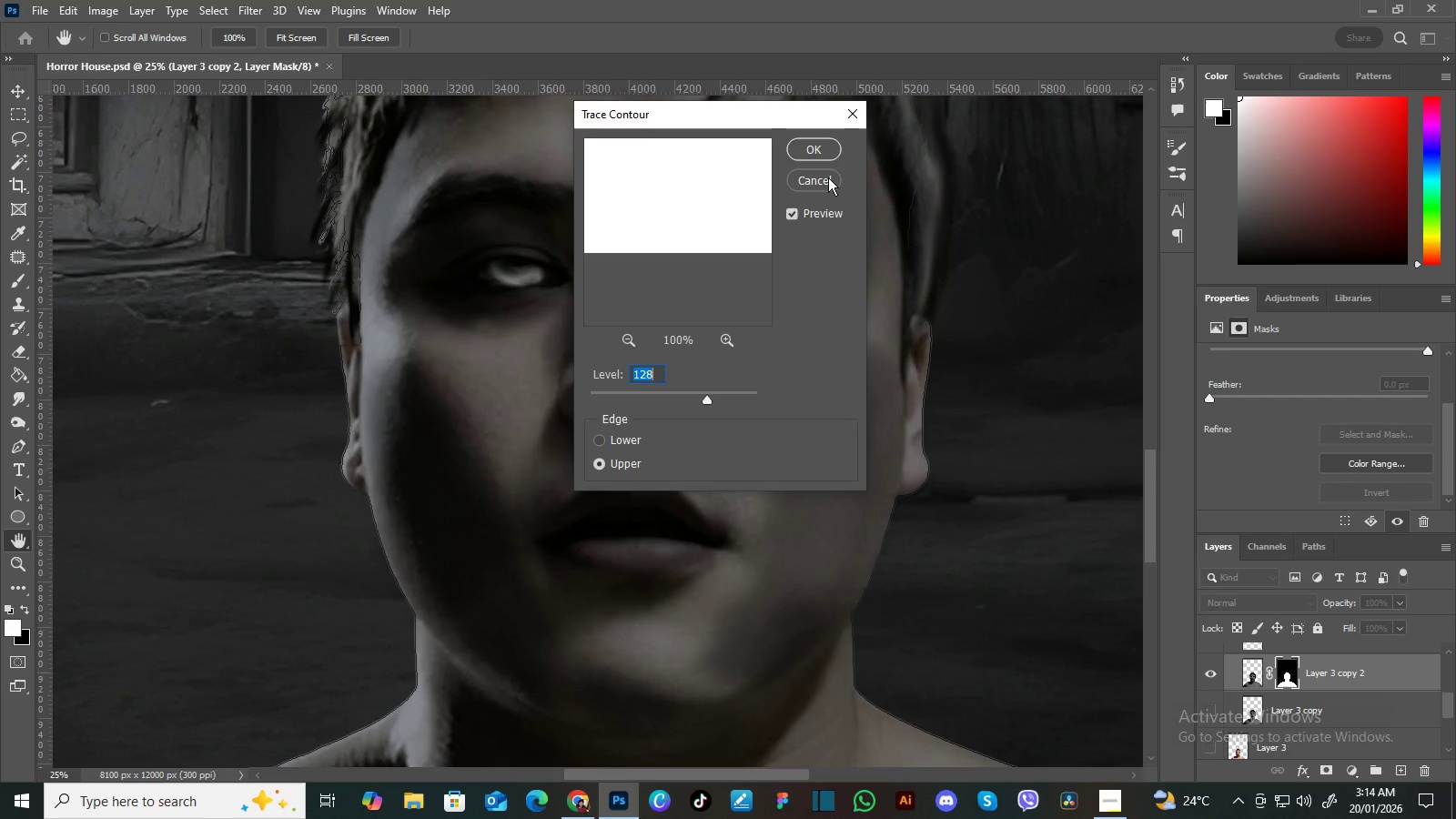 
double_click([828, 177])
 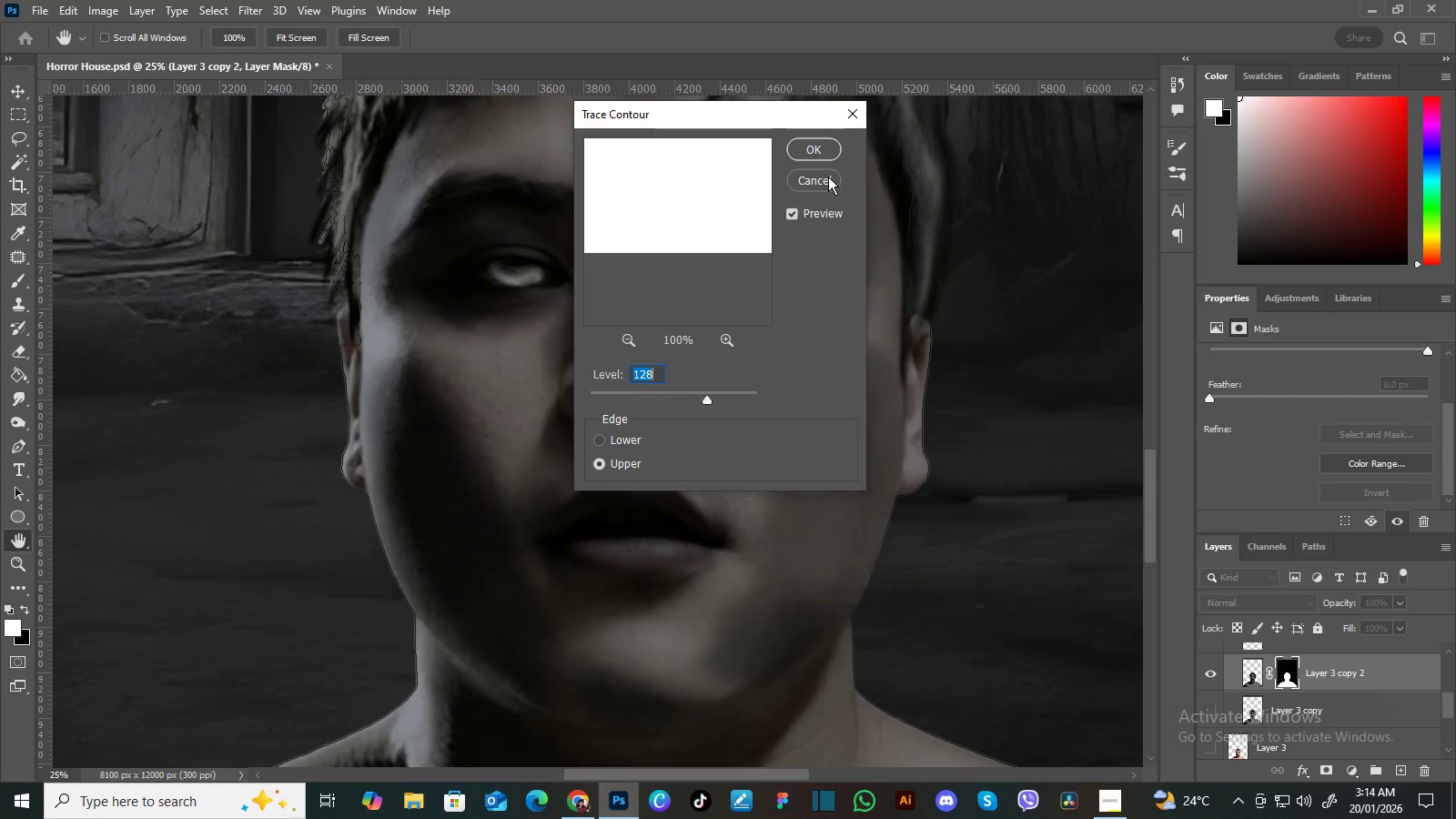 
triple_click([828, 177])
 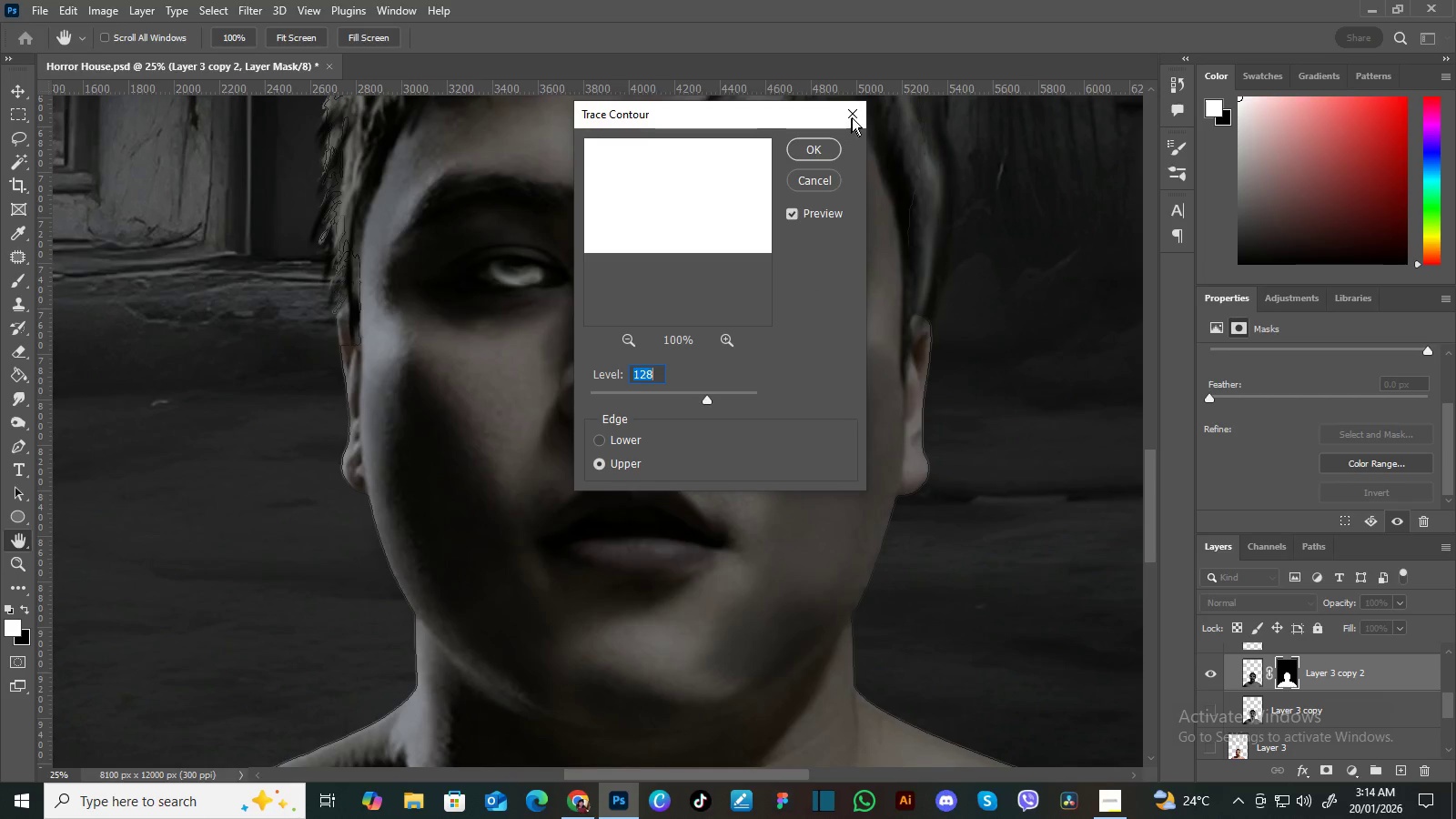 
double_click([854, 113])
 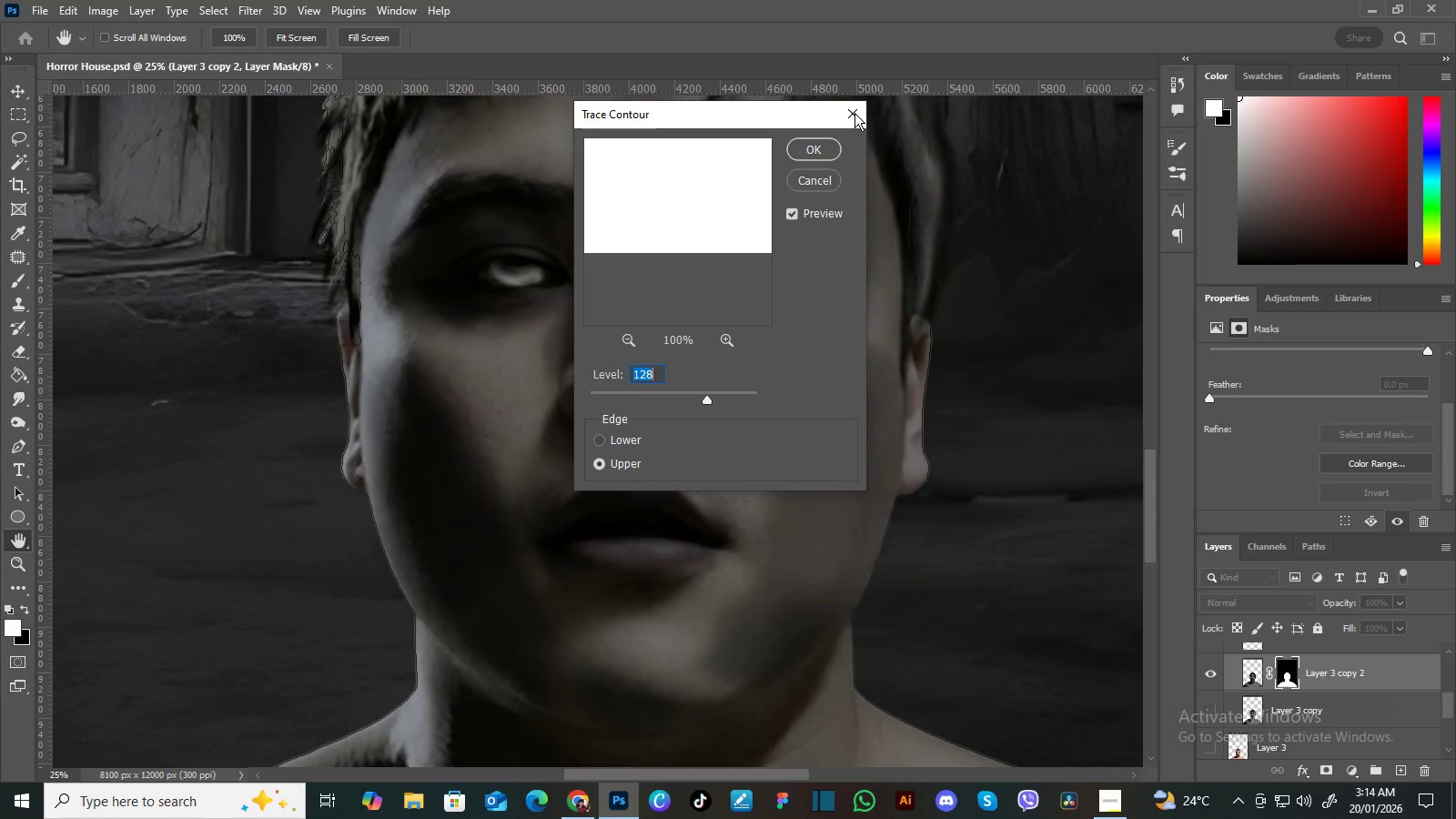 
triple_click([854, 113])
 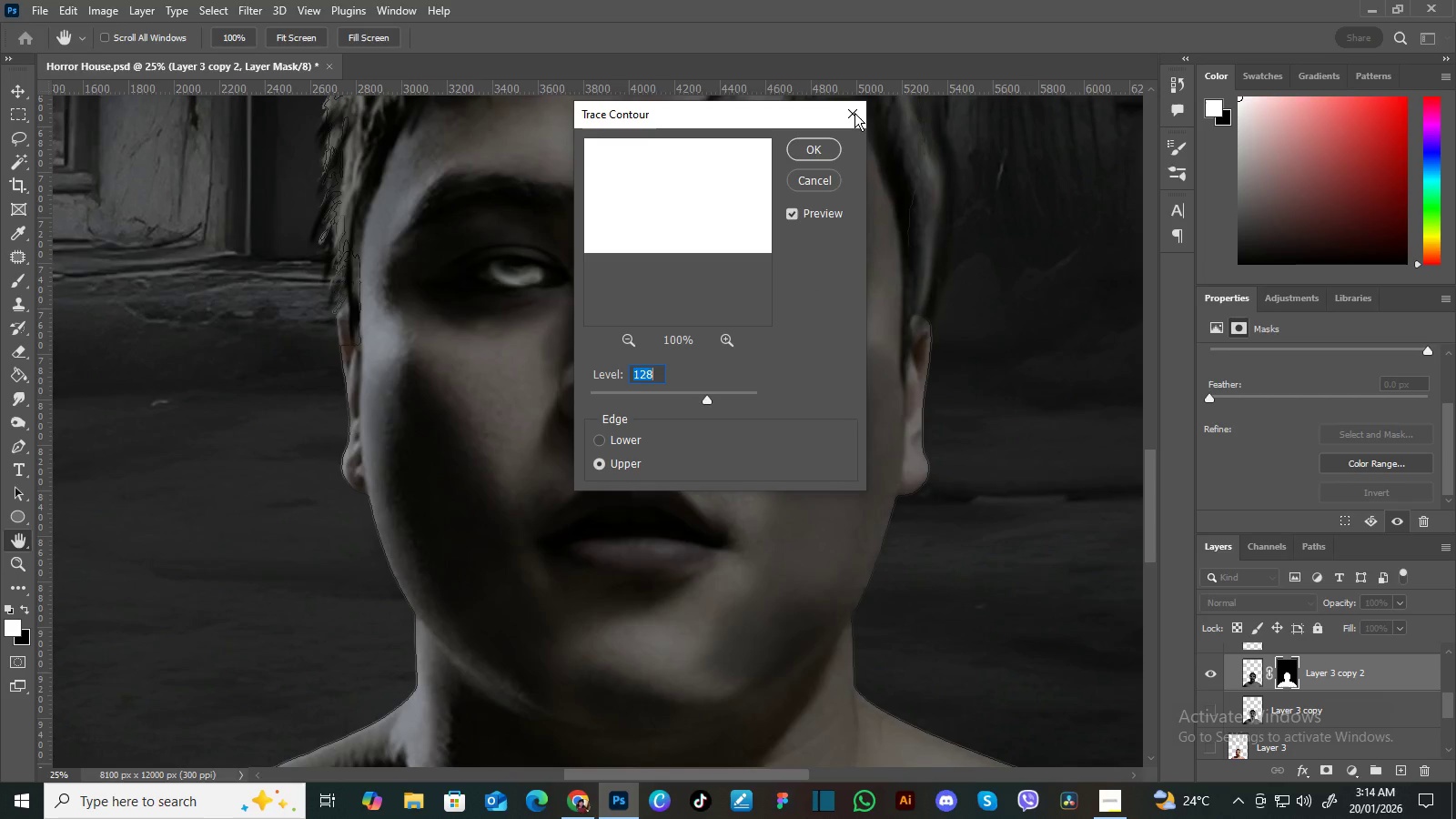 
triple_click([854, 113])
 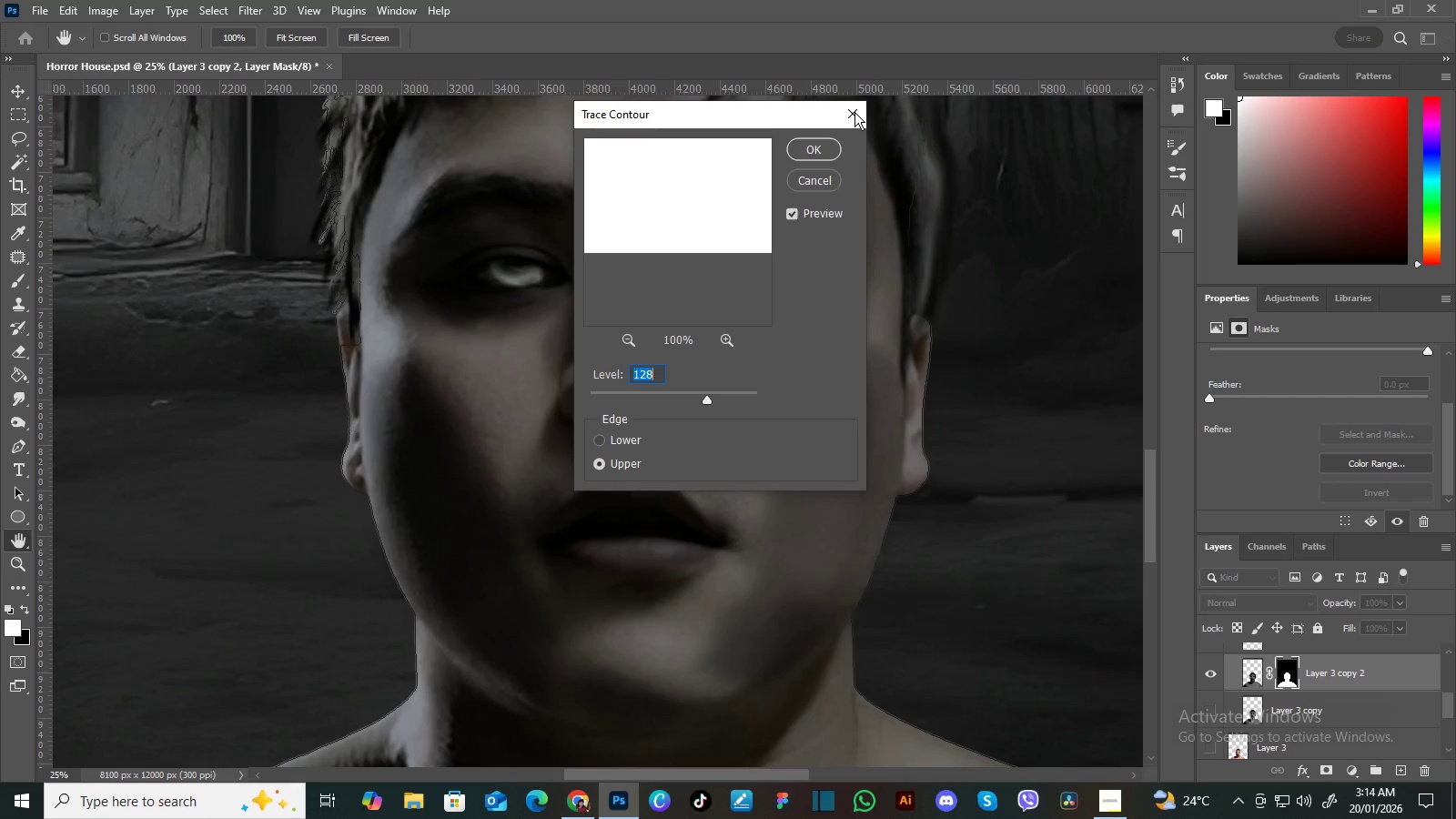 
triple_click([854, 112])
 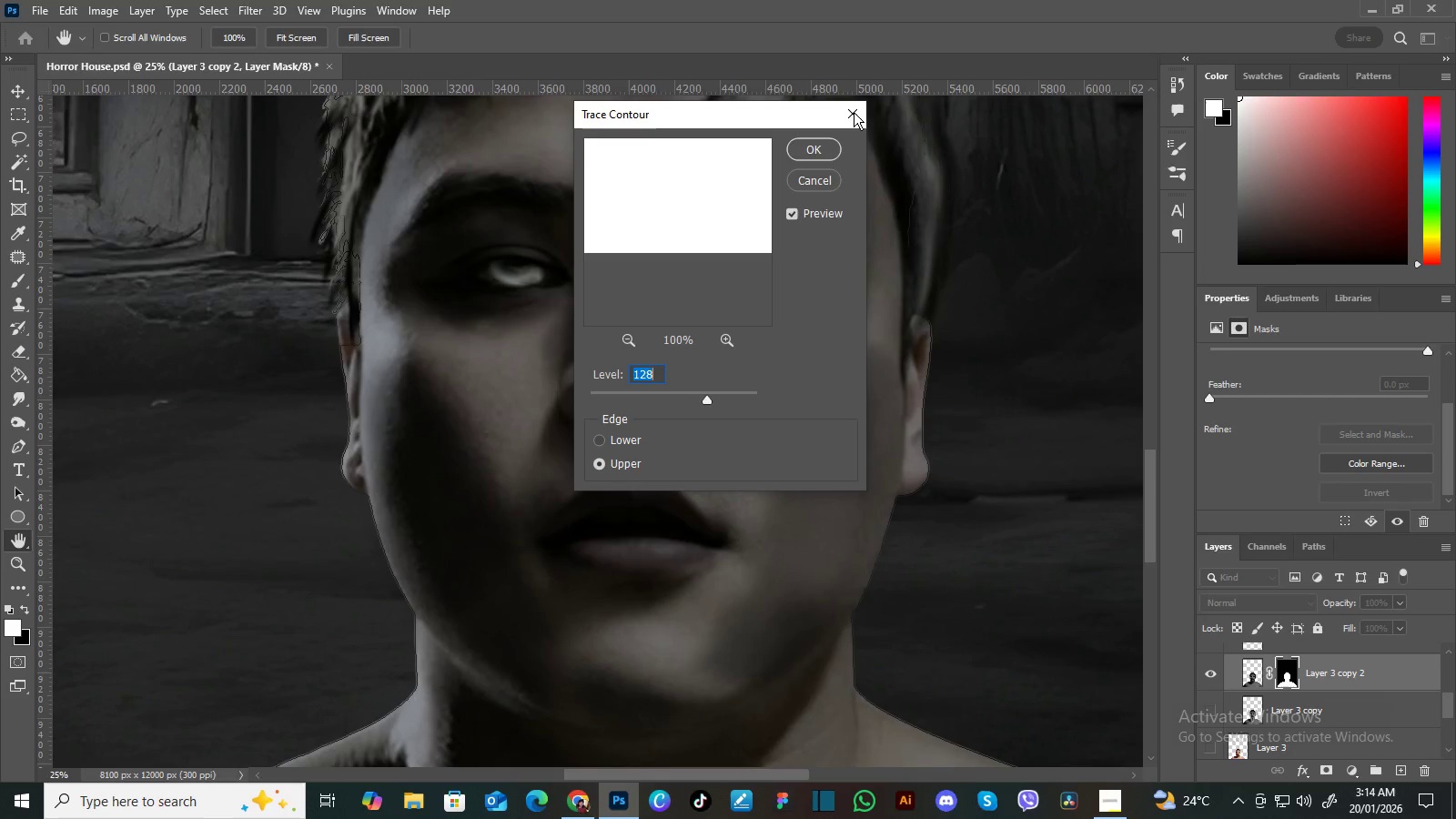 
triple_click([854, 112])
 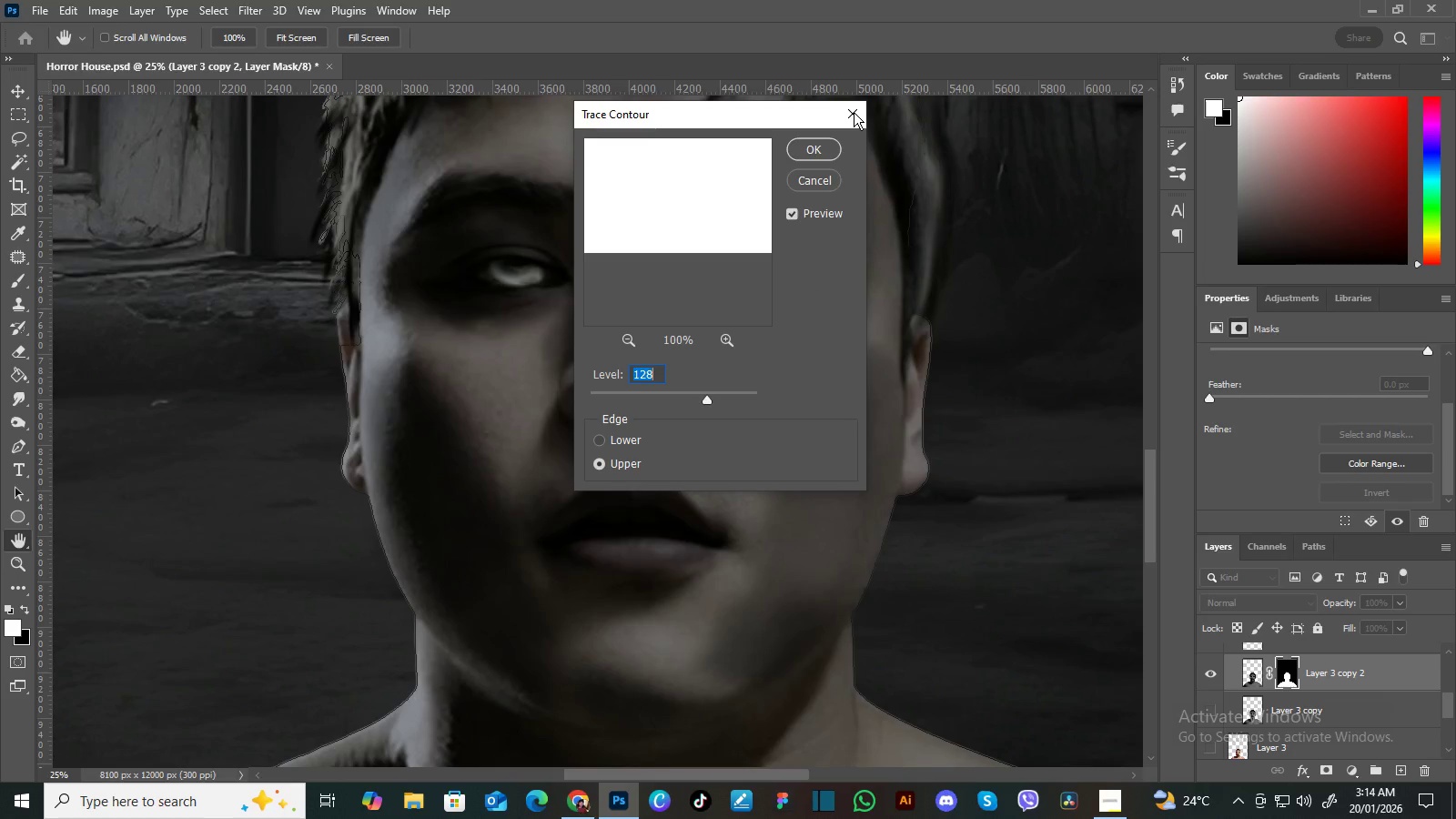 
triple_click([854, 112])
 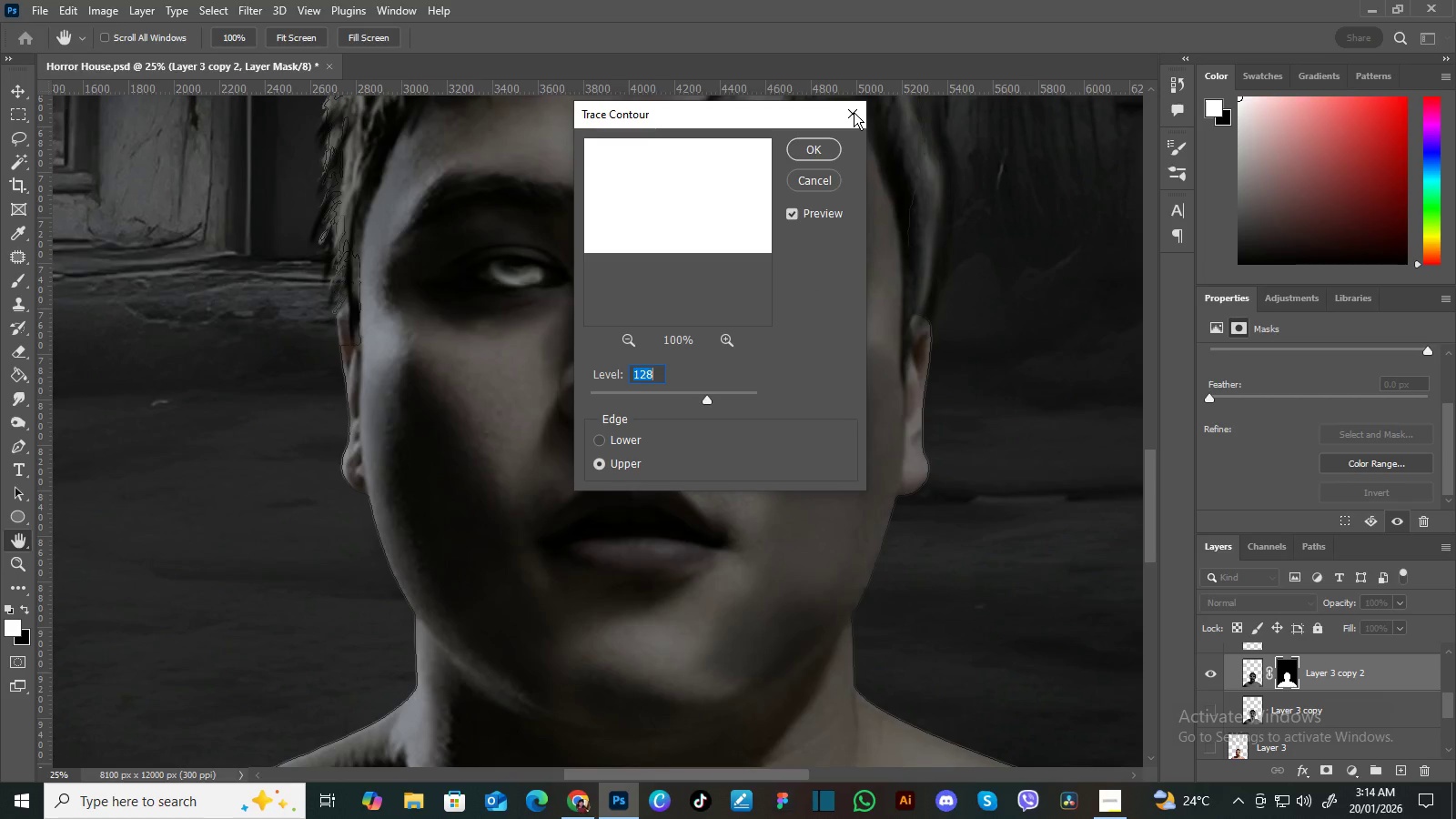 
triple_click([854, 112])
 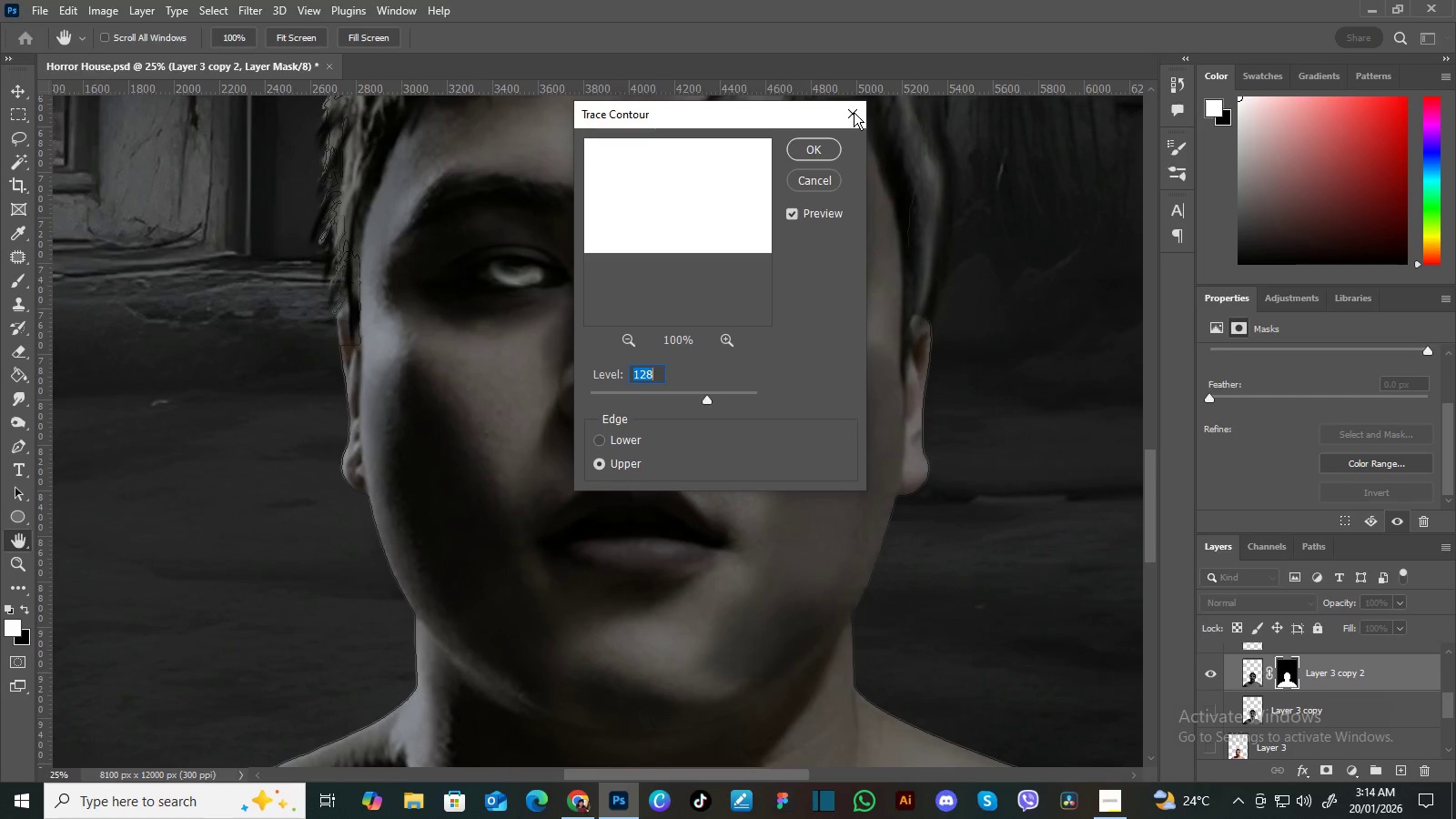 
triple_click([854, 112])
 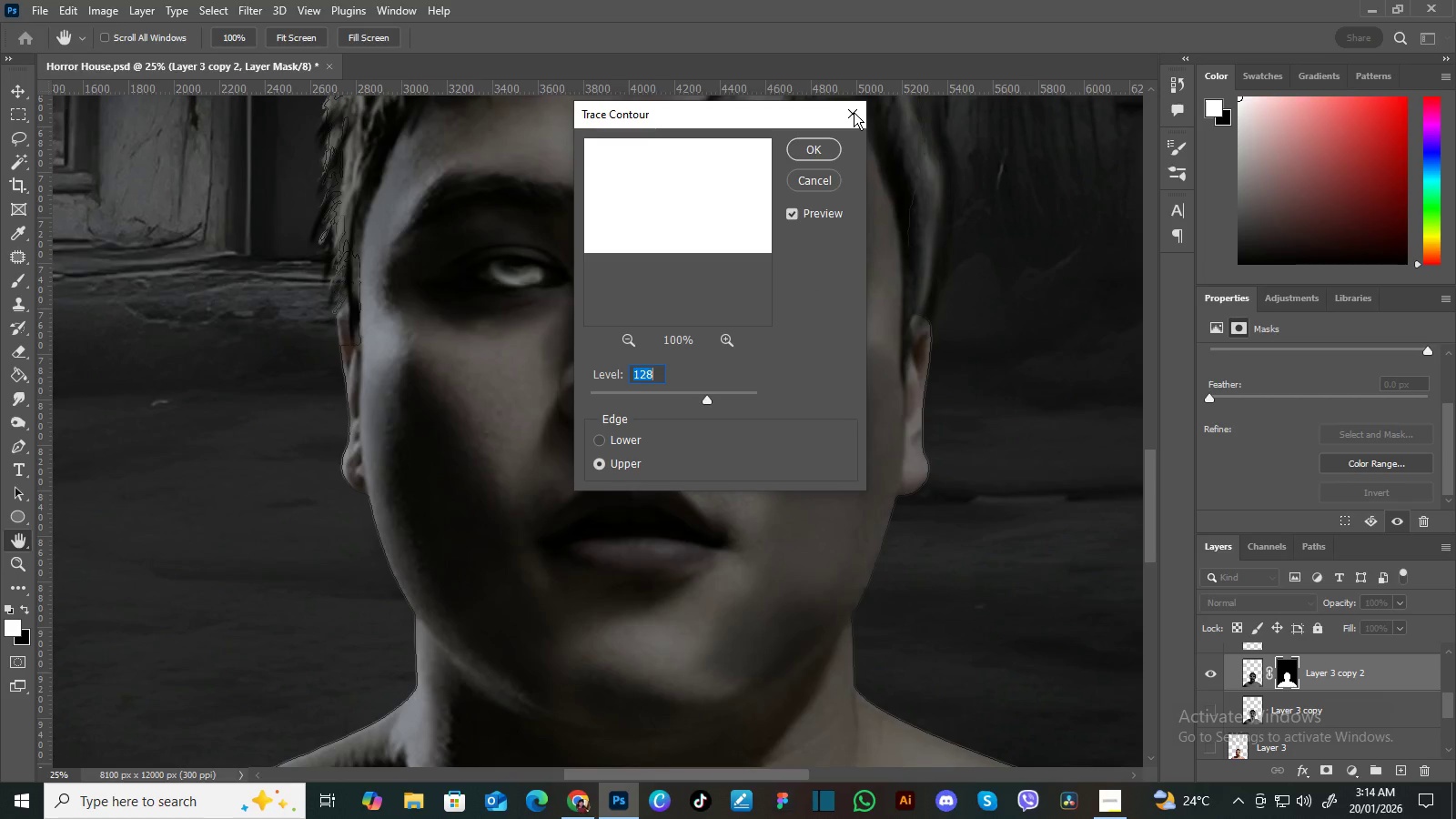 
triple_click([854, 112])
 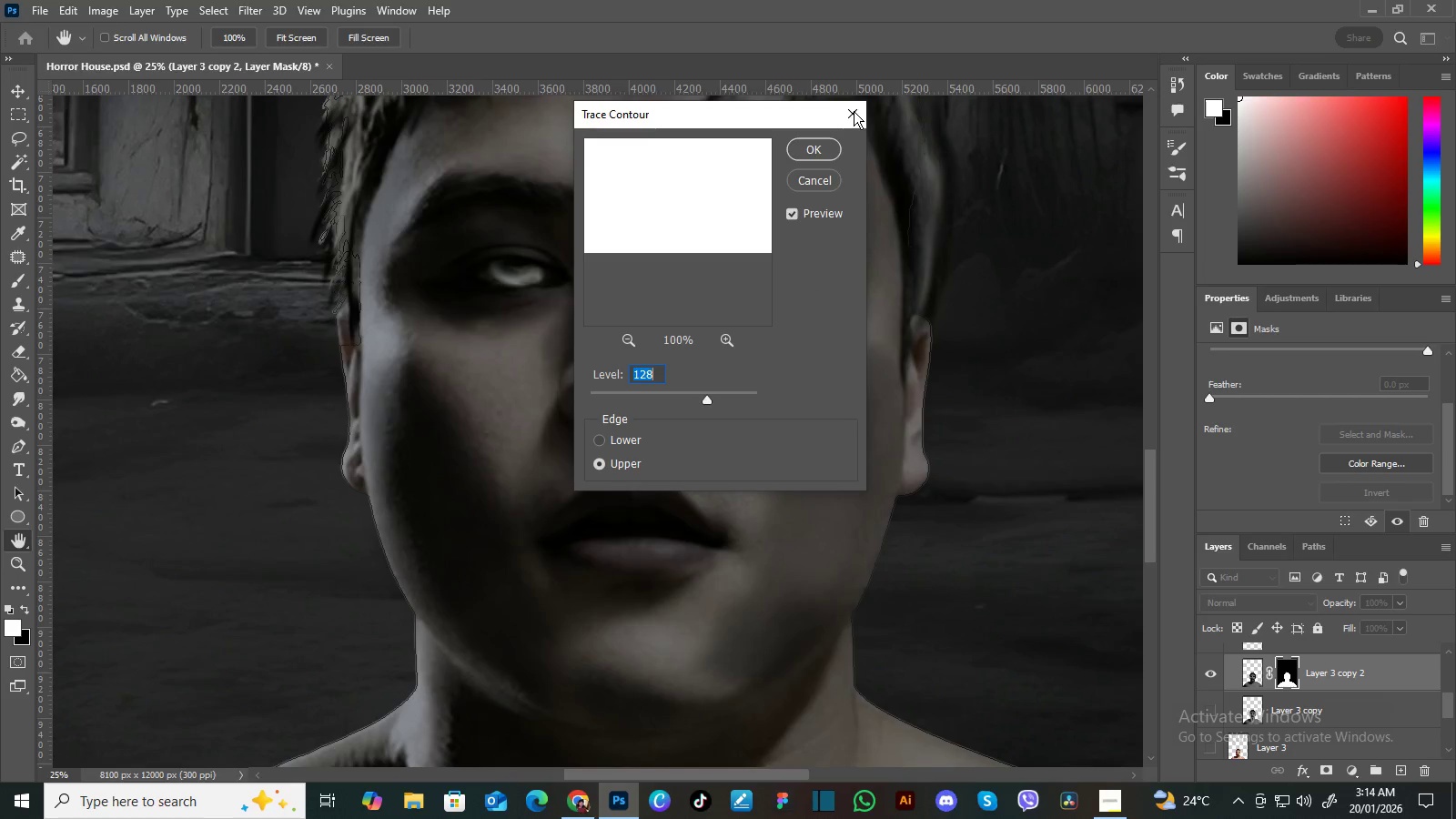 
triple_click([854, 111])
 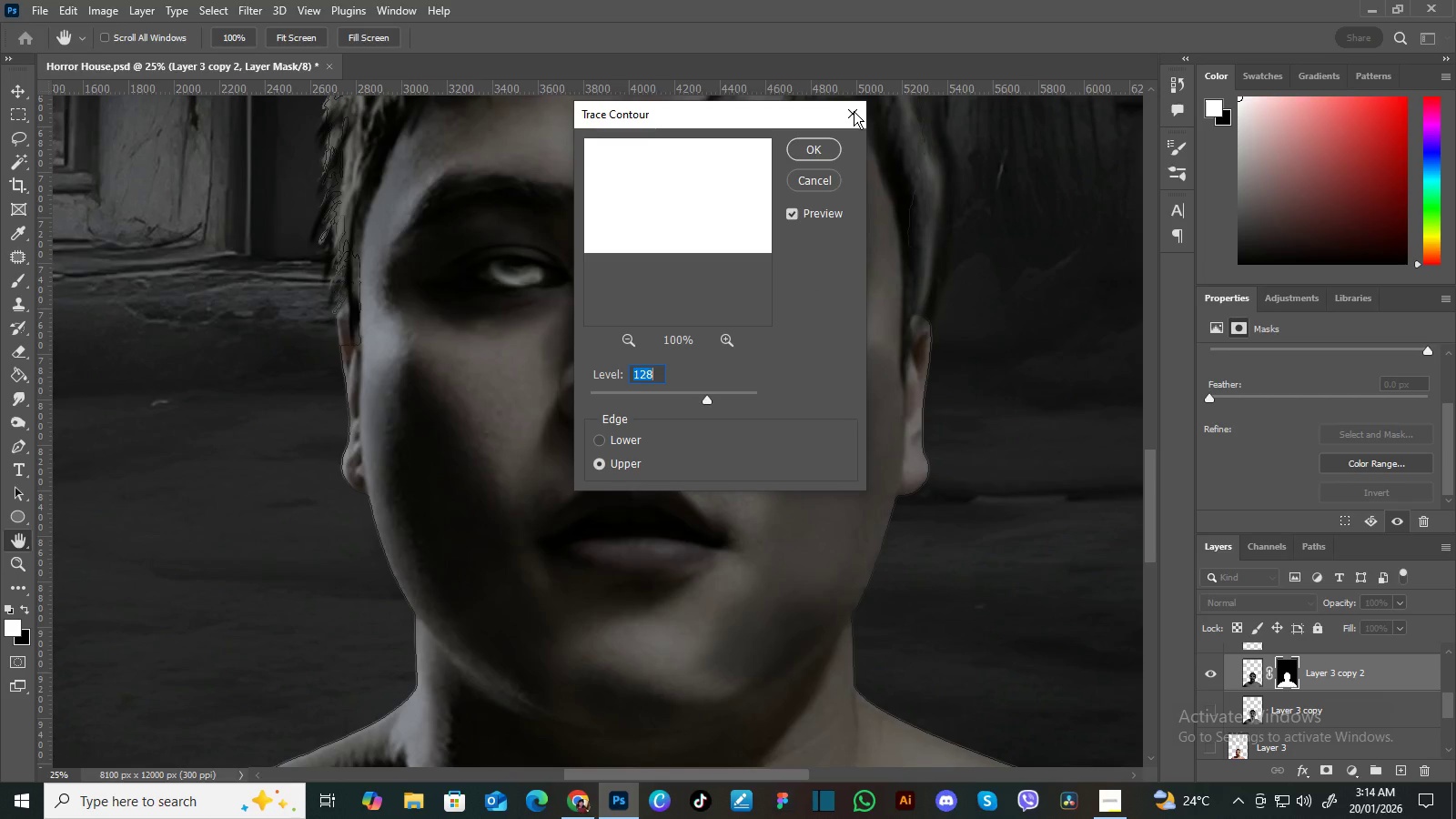 
triple_click([854, 111])
 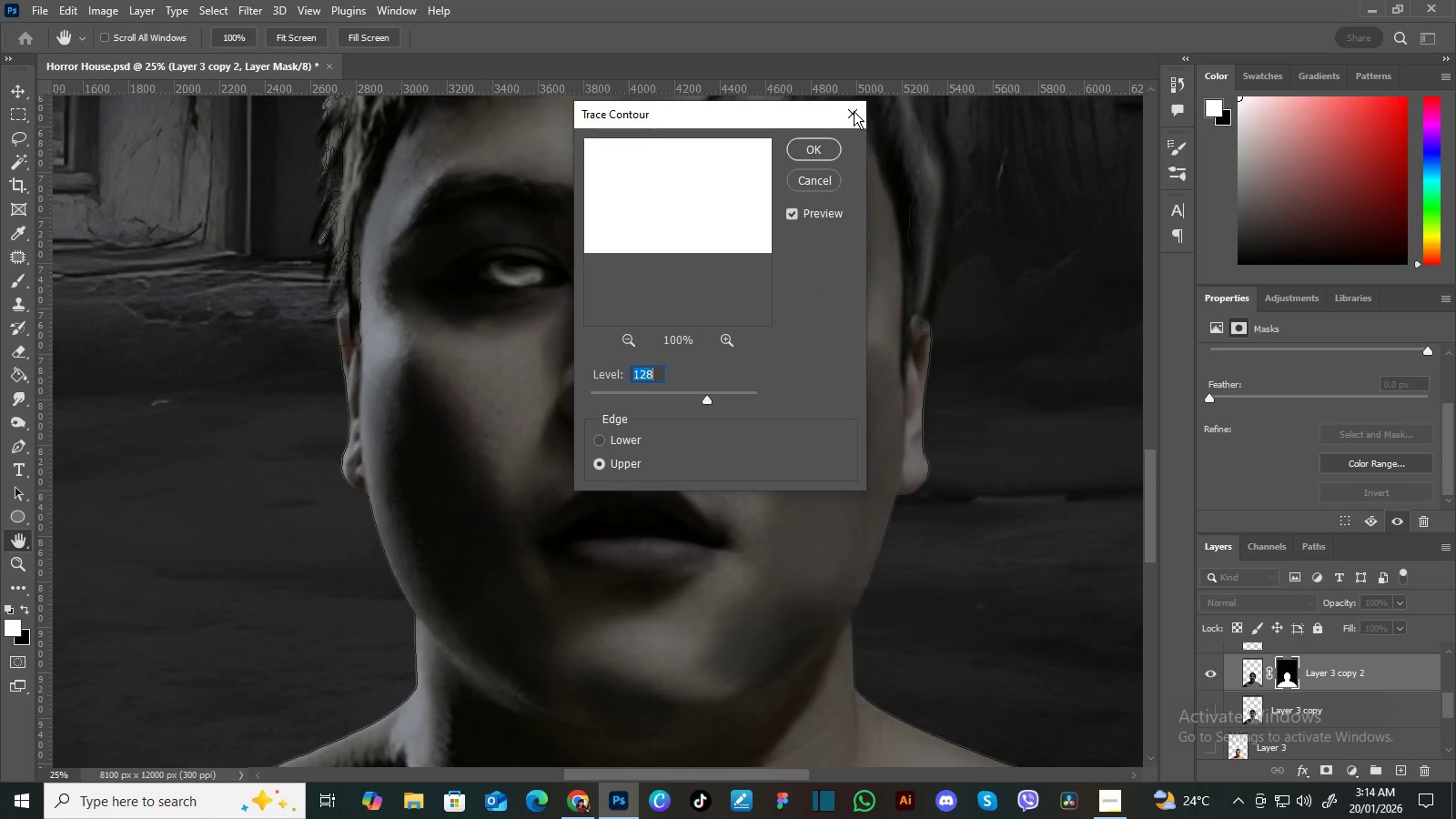 
triple_click([854, 111])
 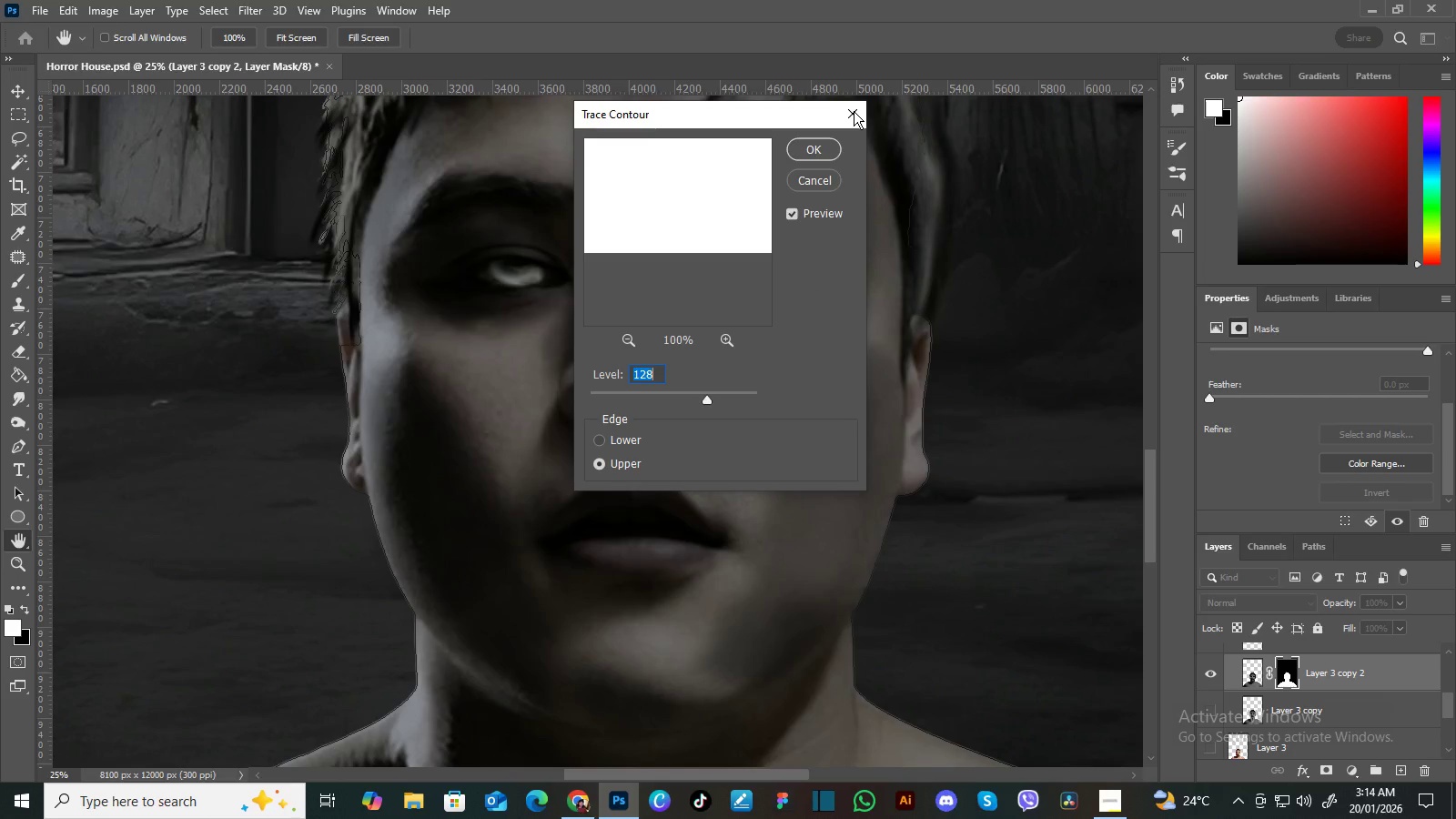 
triple_click([854, 111])
 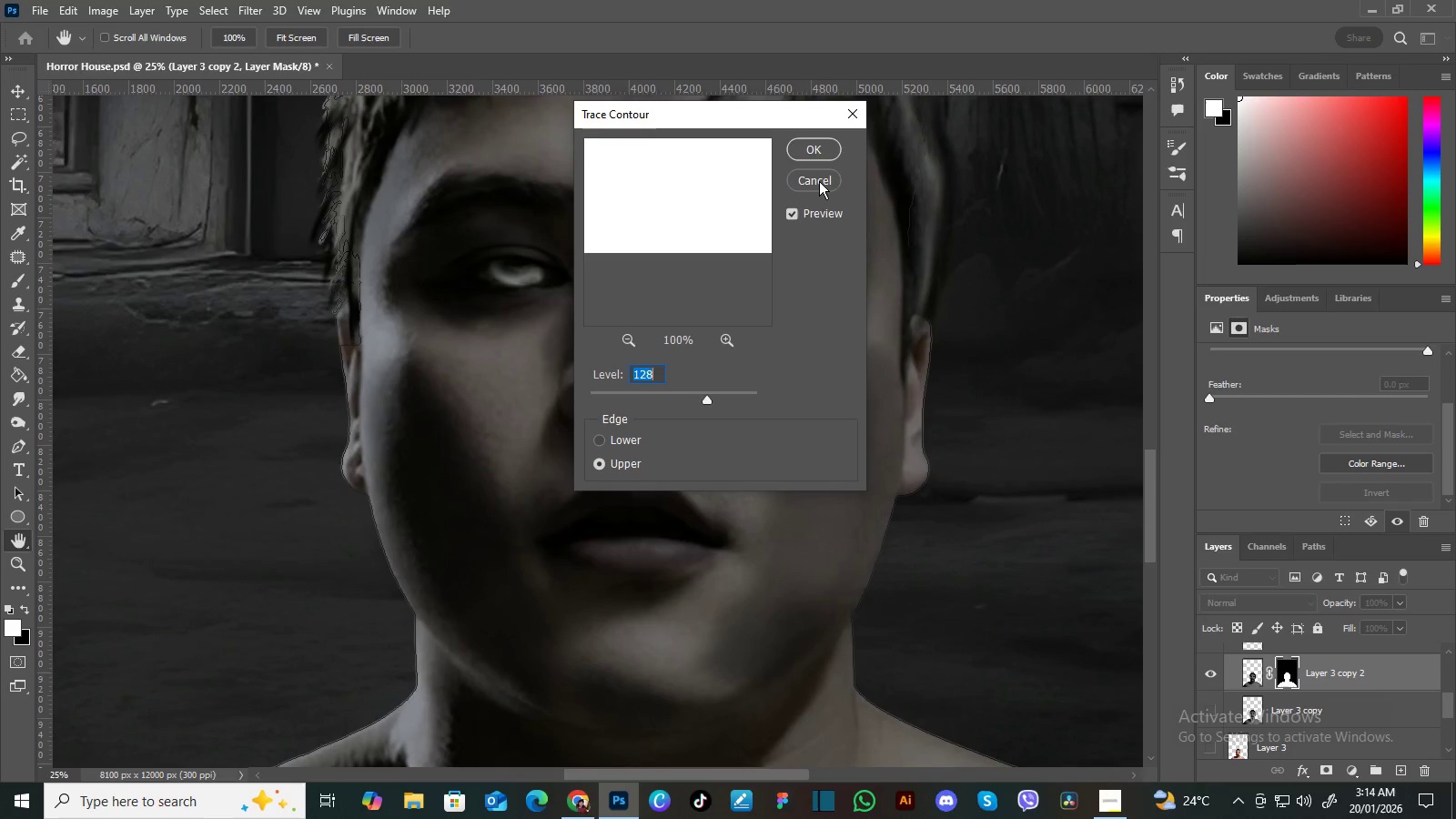 
double_click([819, 180])
 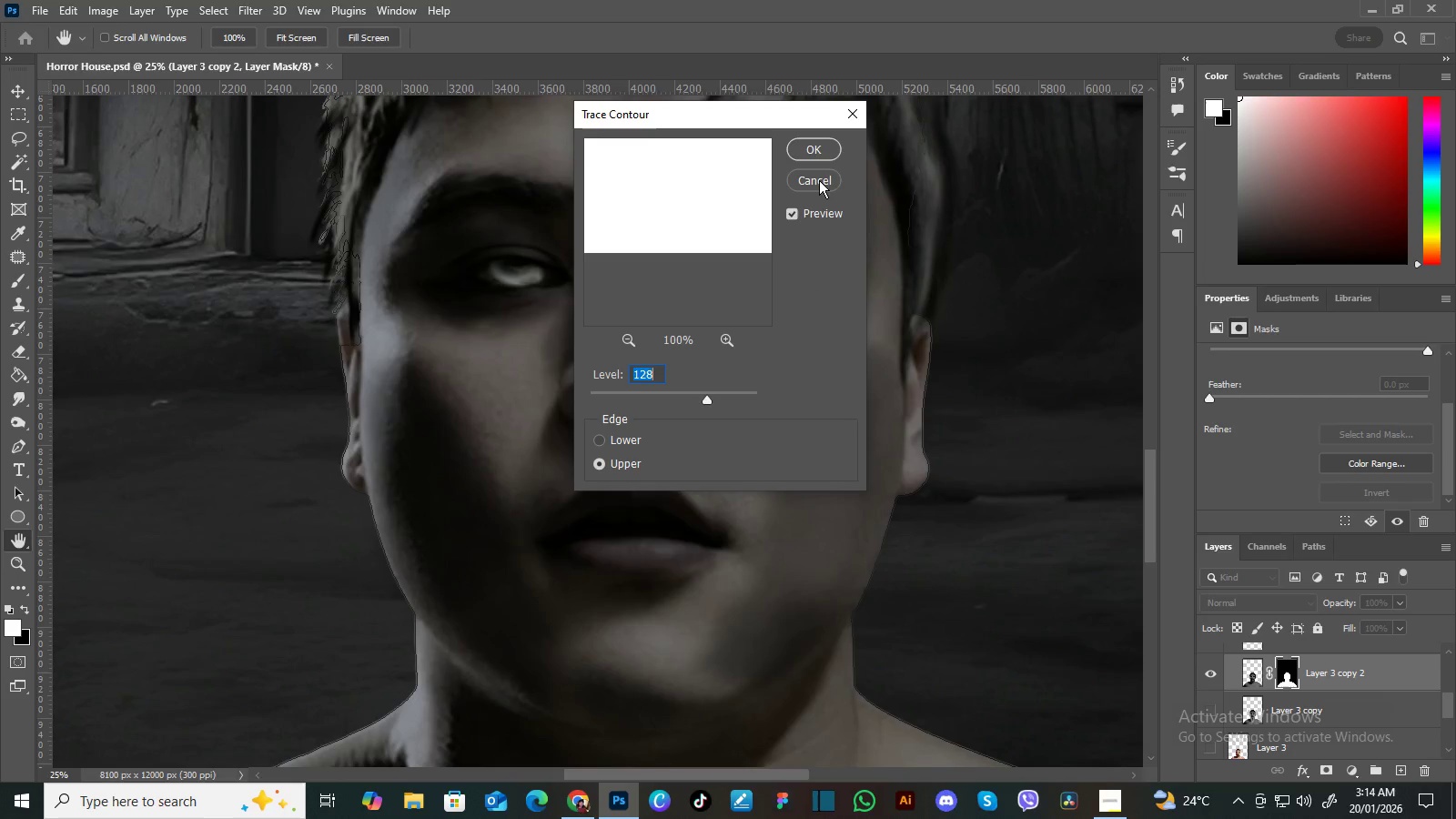 
triple_click([819, 180])
 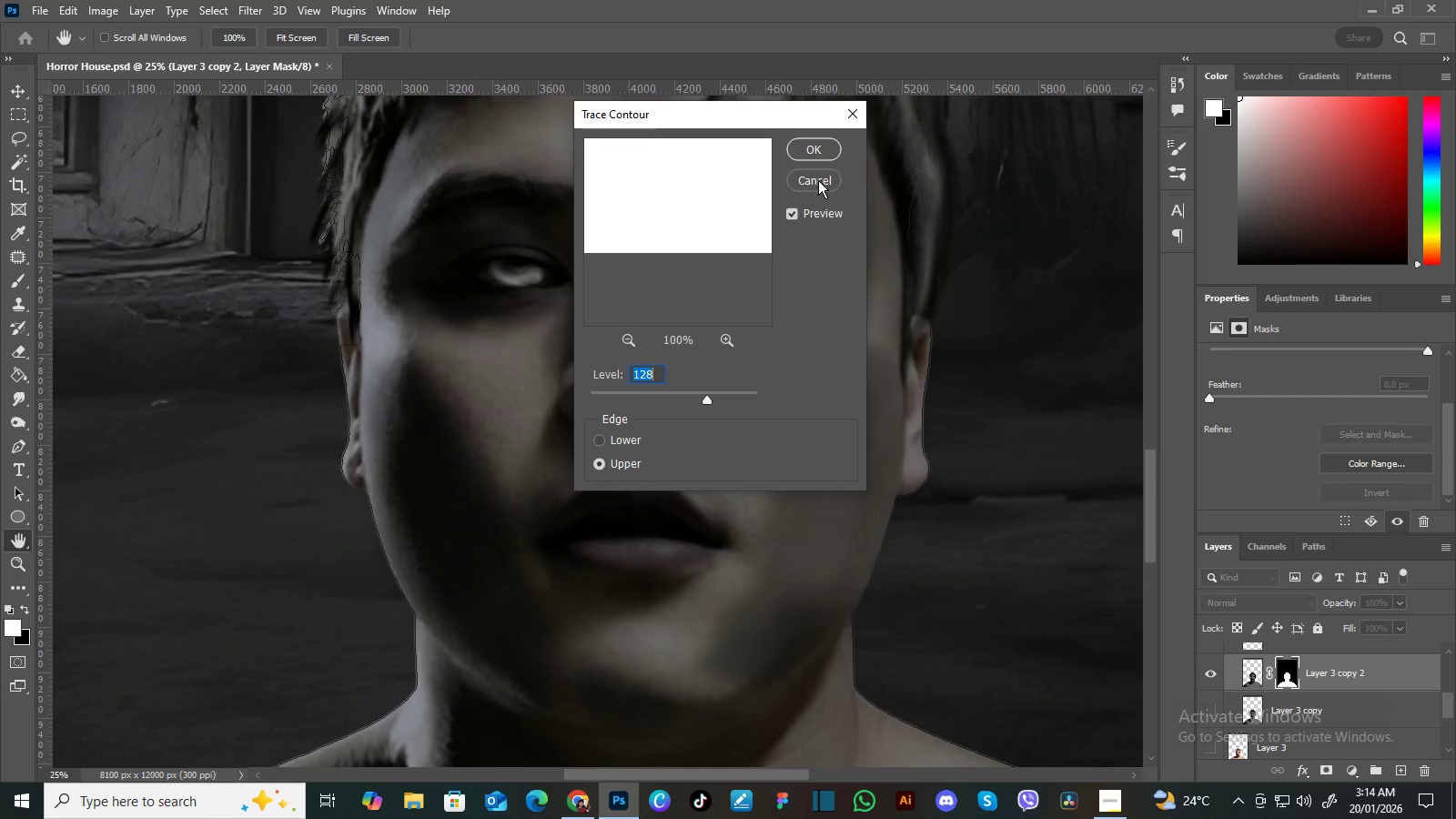 
triple_click([818, 180])
 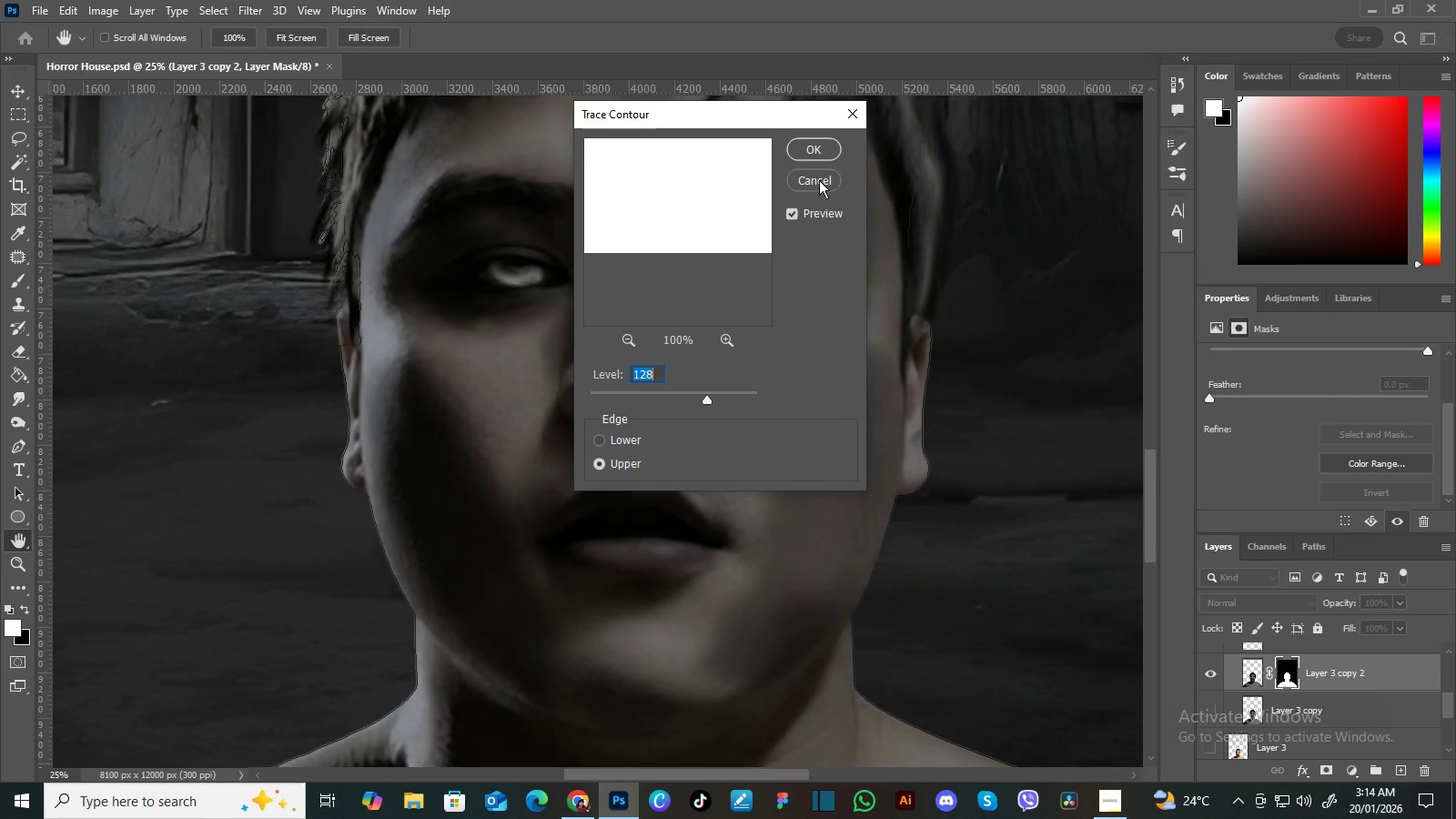 
triple_click([819, 180])
 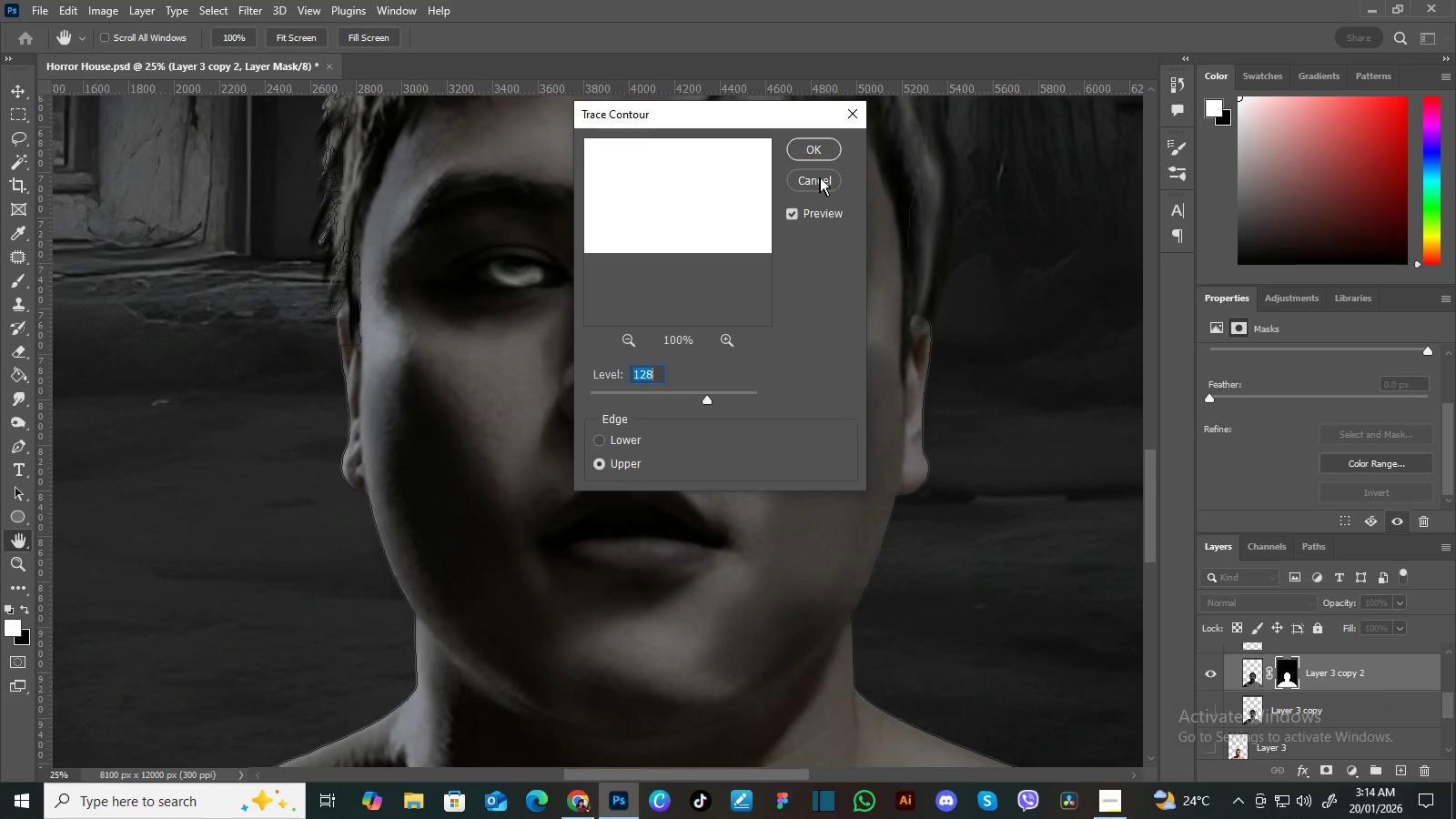 
triple_click([821, 178])
 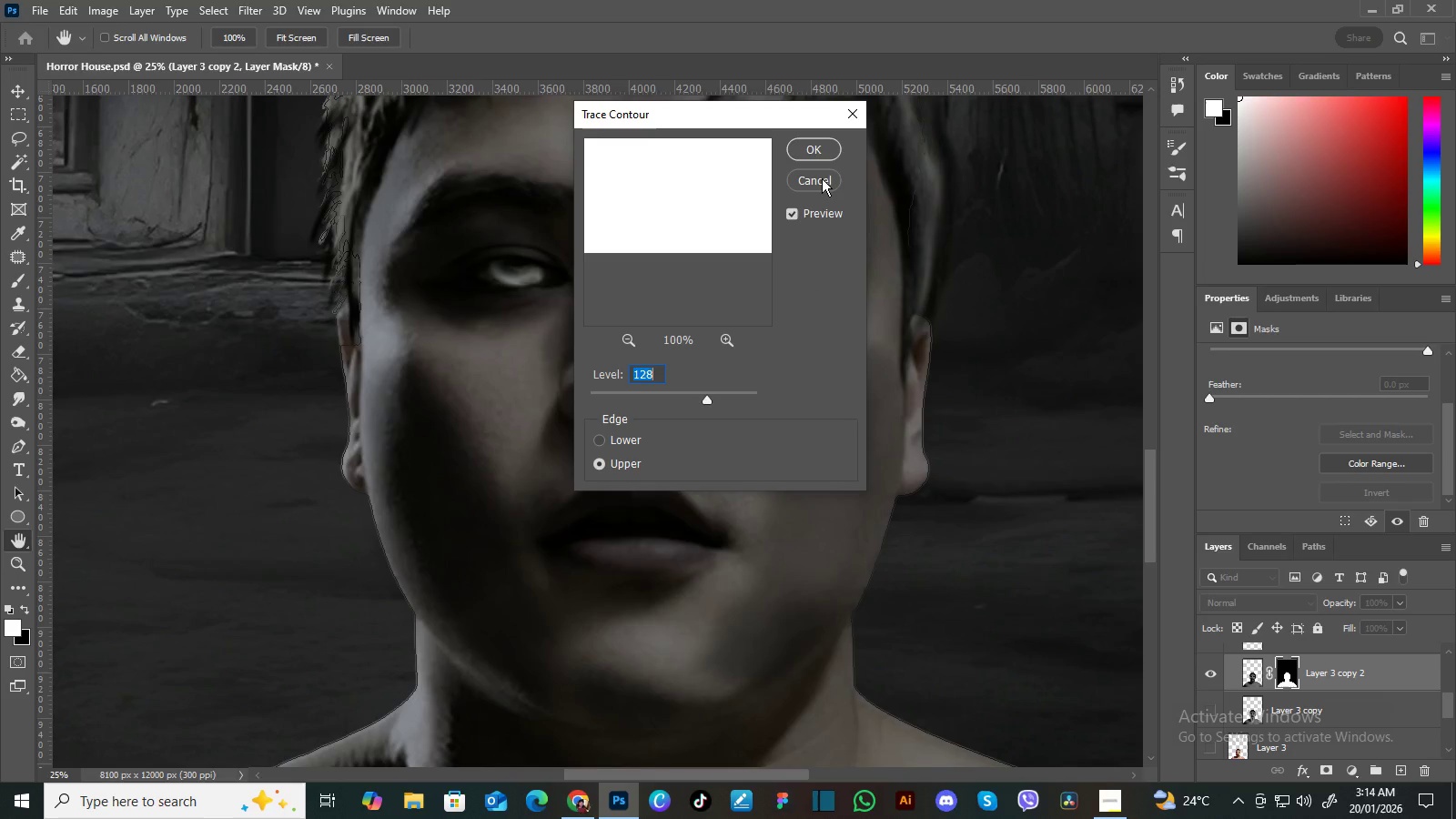 
key(Alt+Control+Delete)
 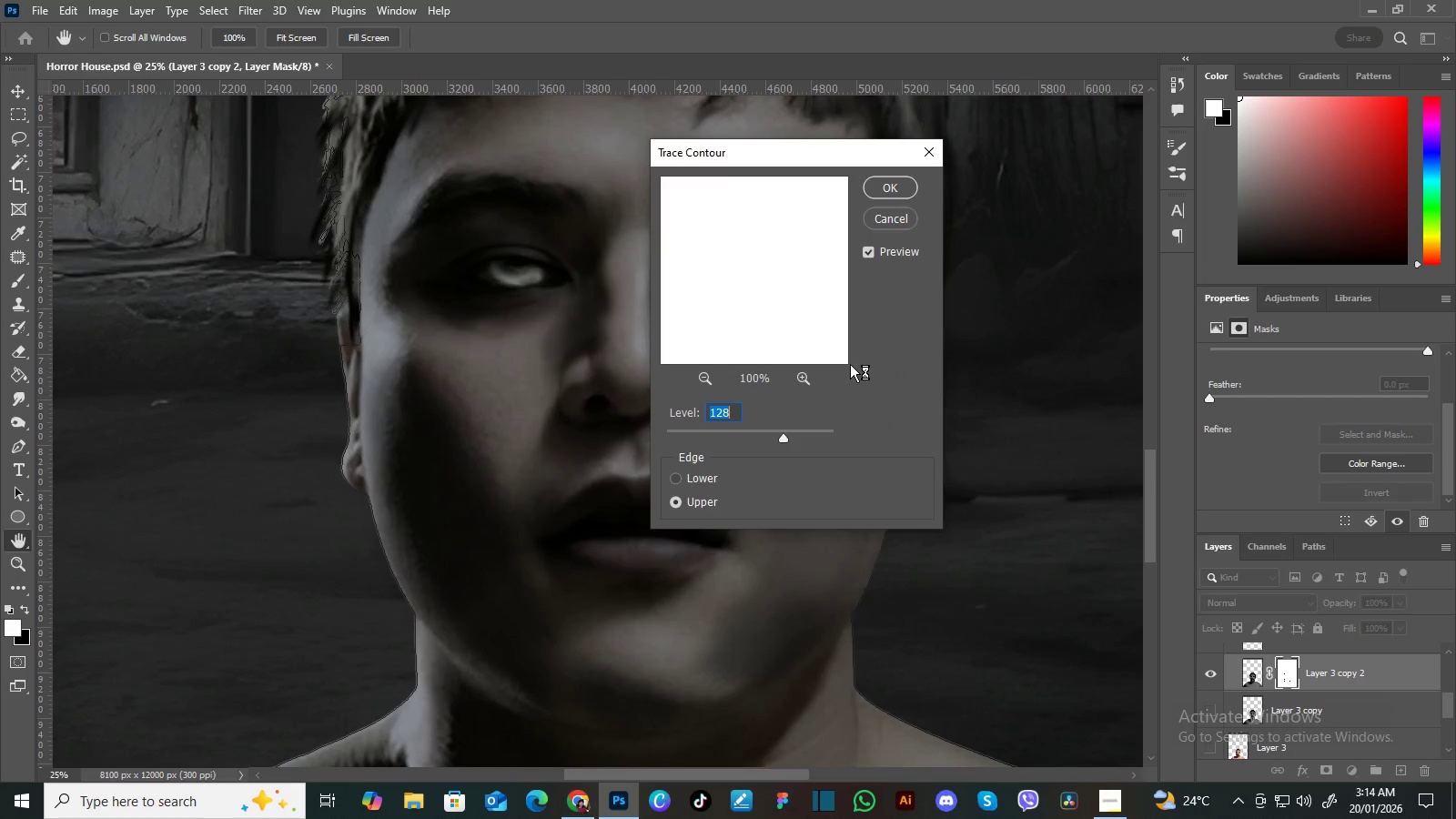 
left_click([905, 223])
 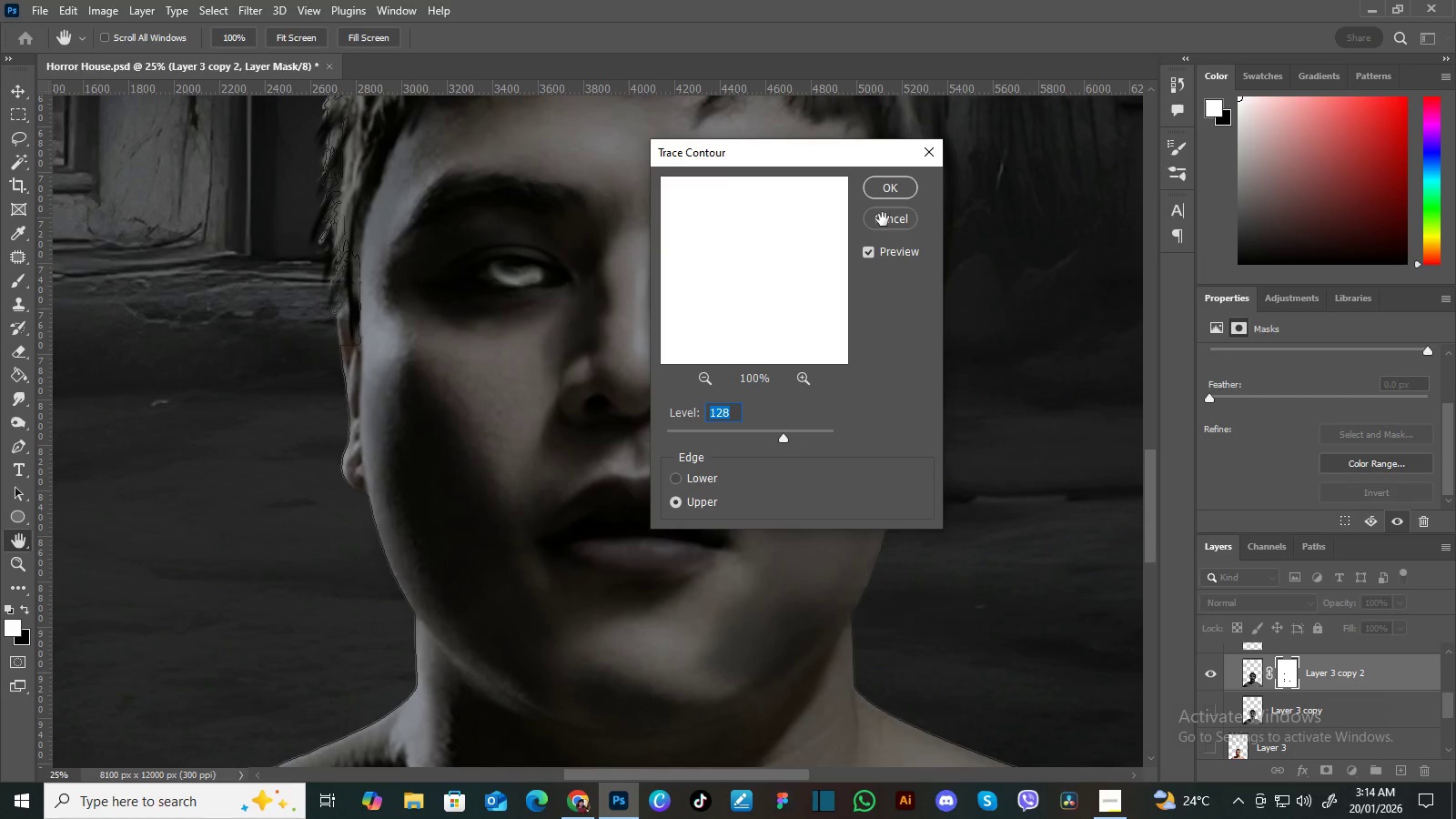 
left_click([883, 219])
 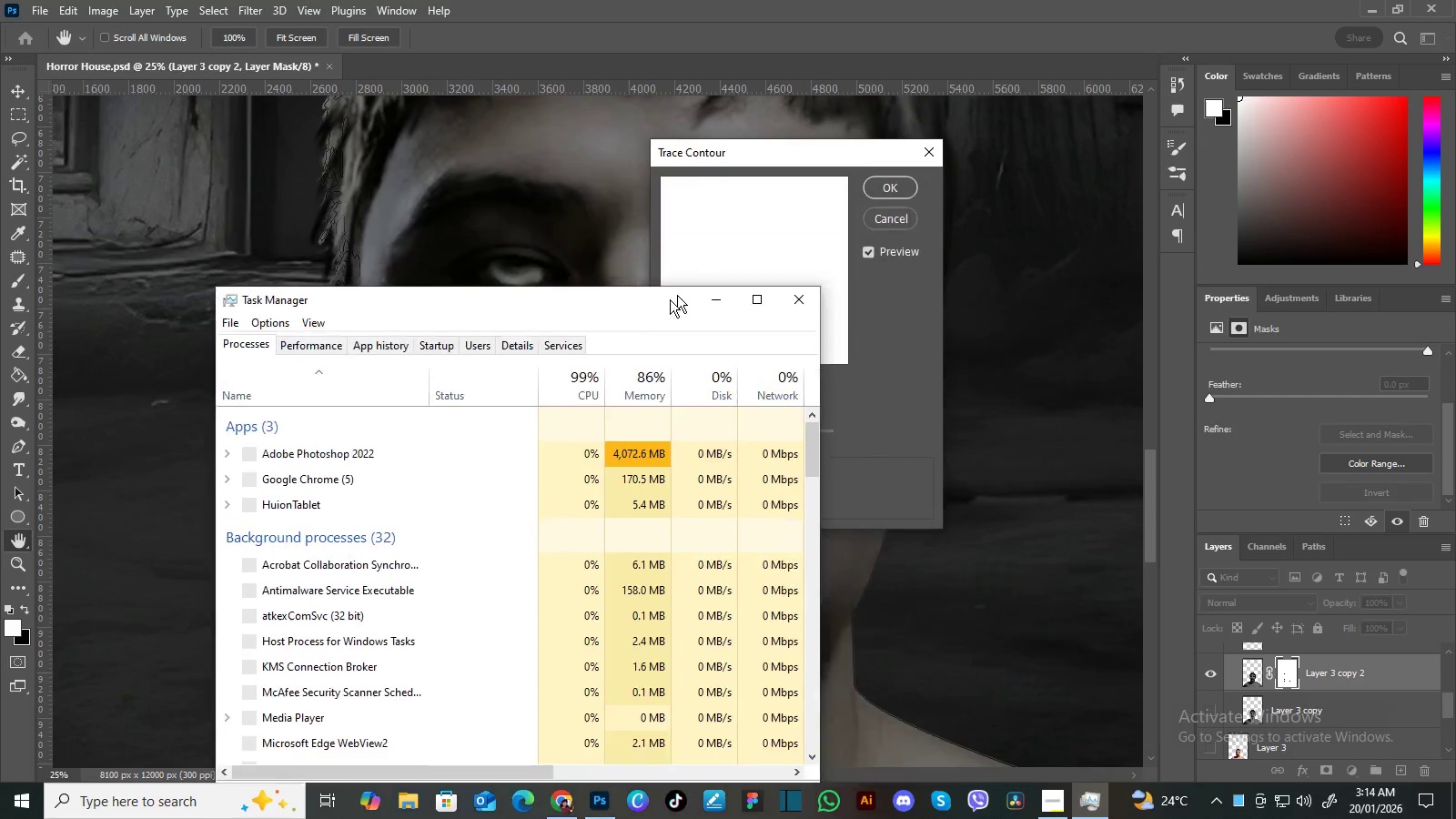 
left_click([881, 221])
 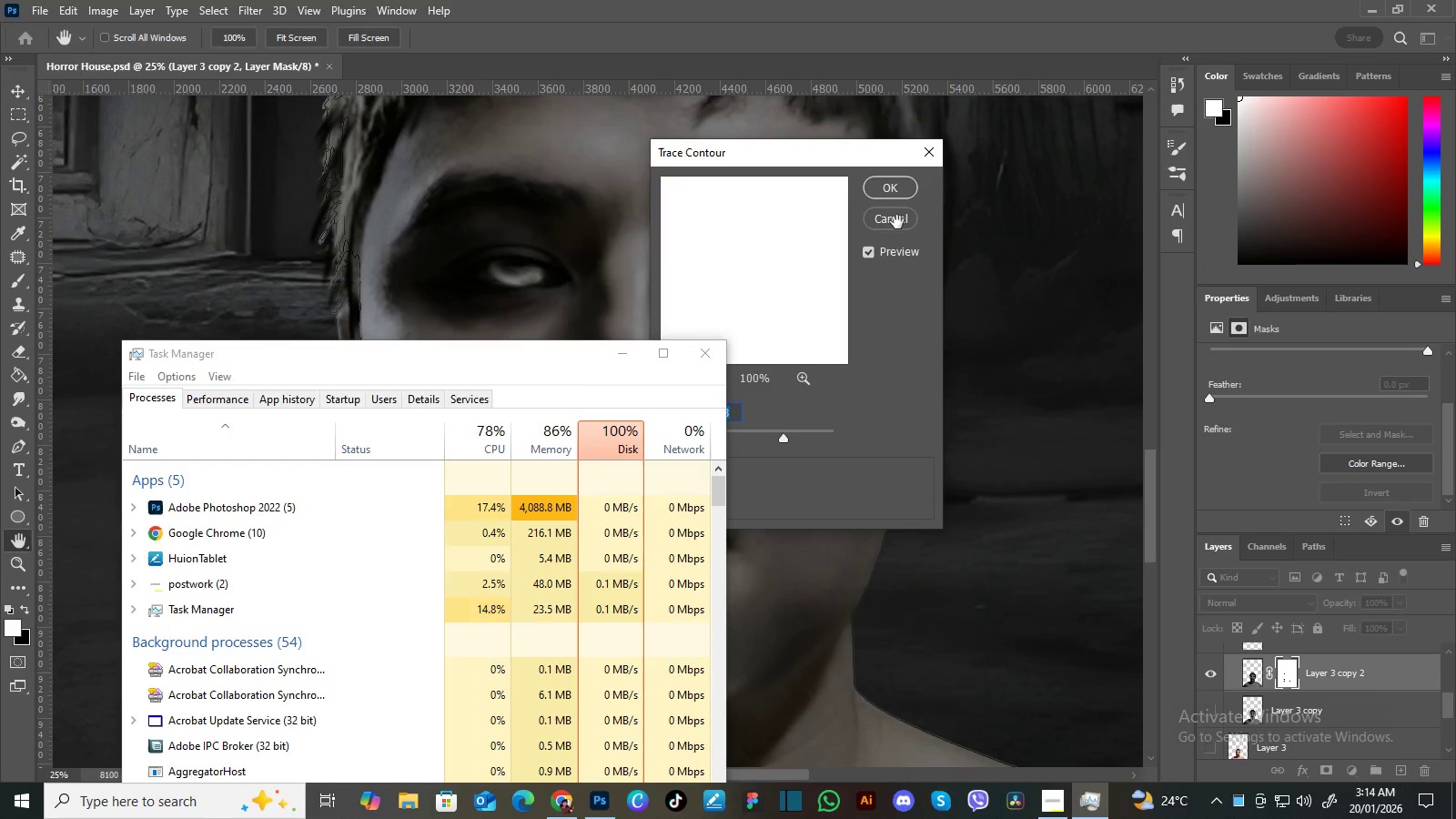 
triple_click([899, 221])
 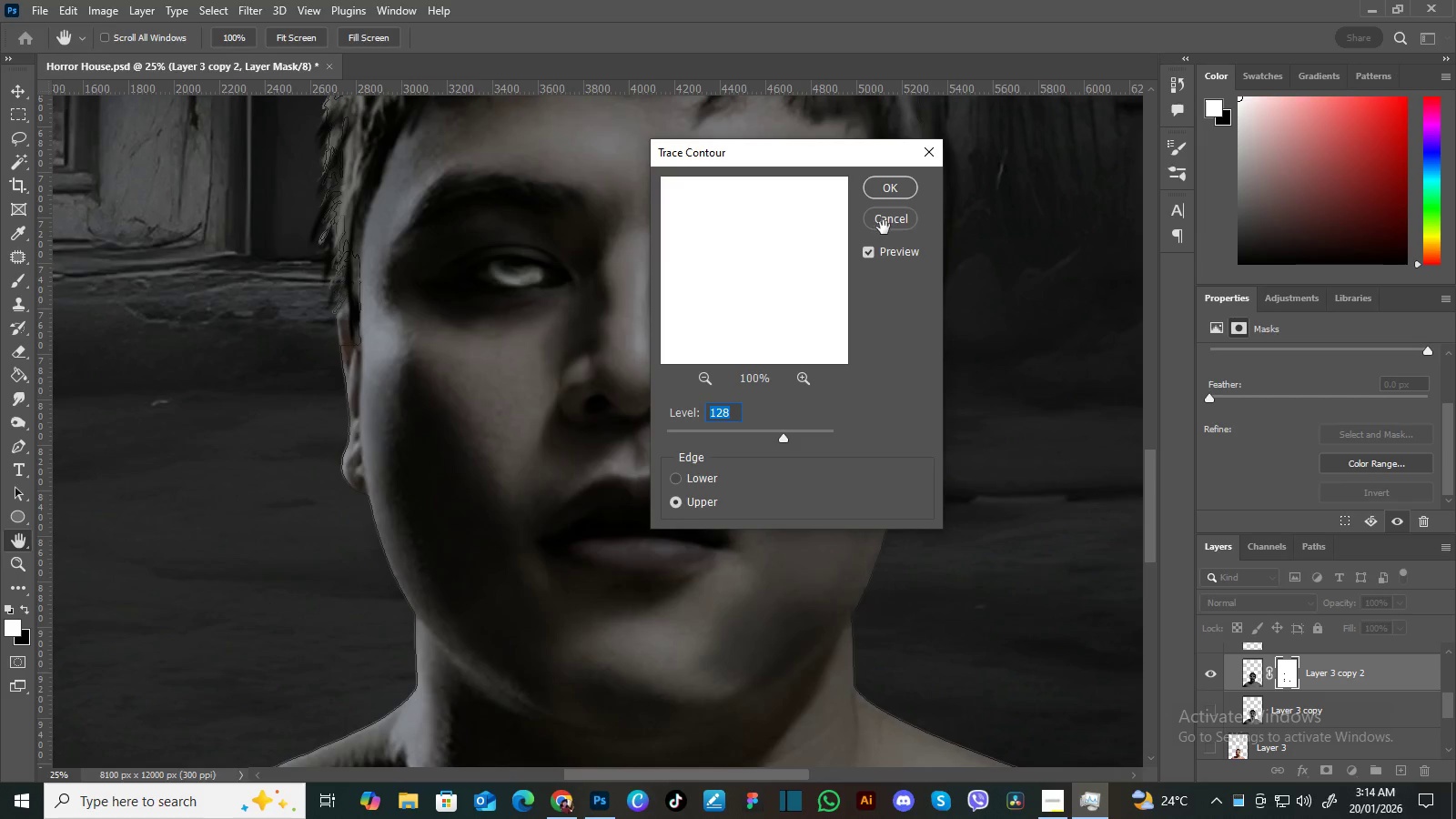 
left_click([889, 221])
 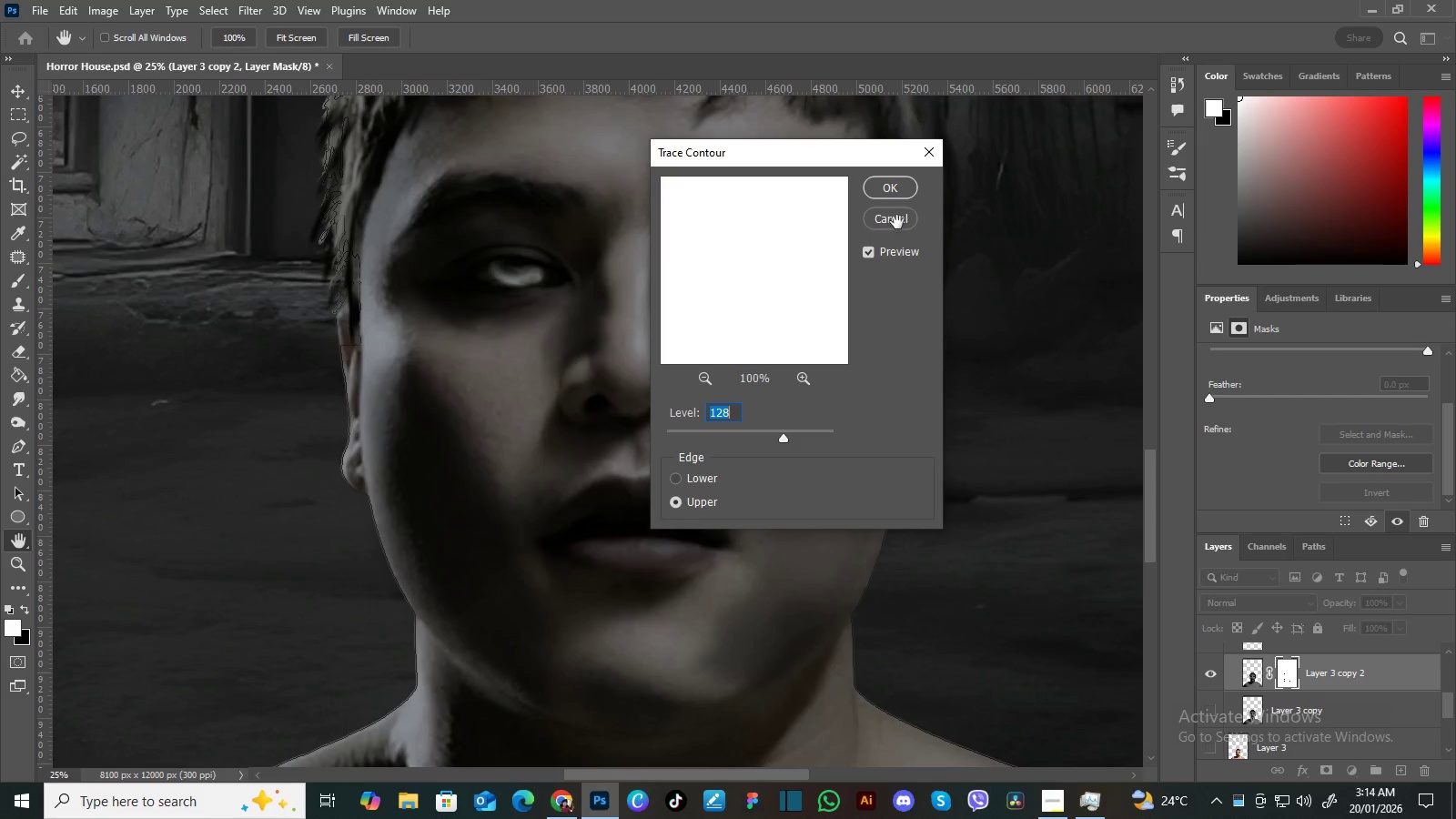 
double_click([897, 222])
 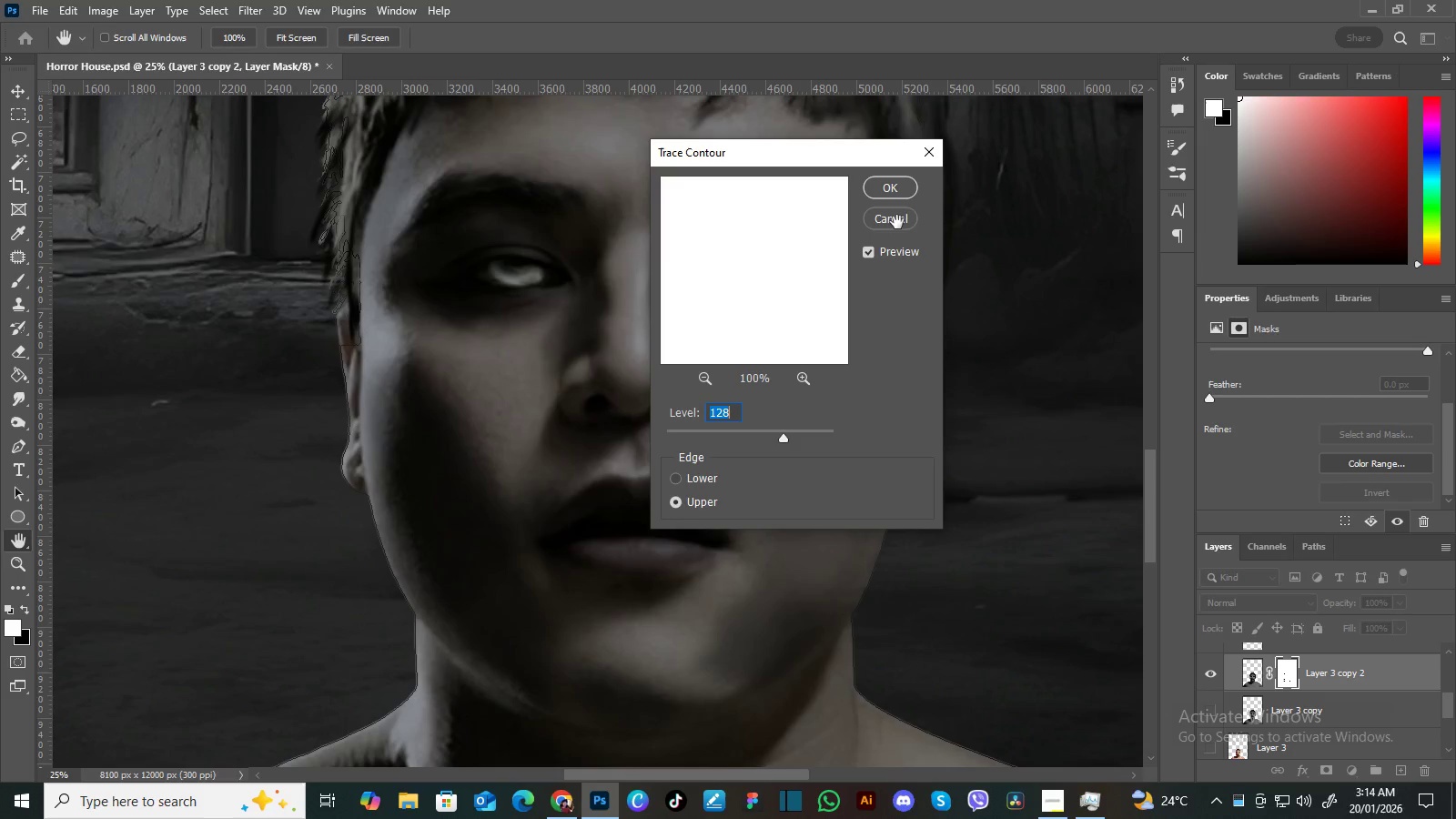 
triple_click([897, 222])
 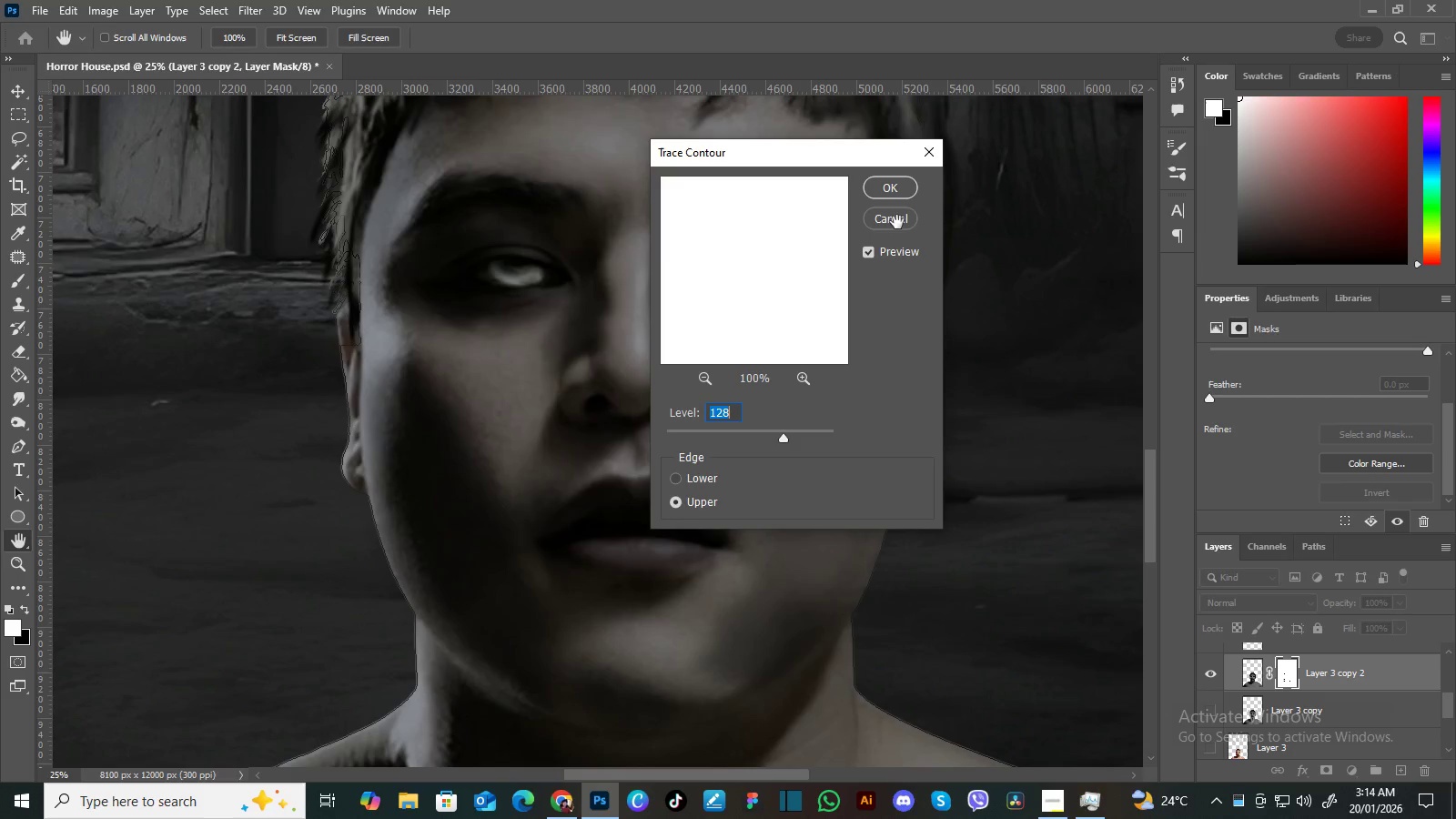 
triple_click([897, 222])
 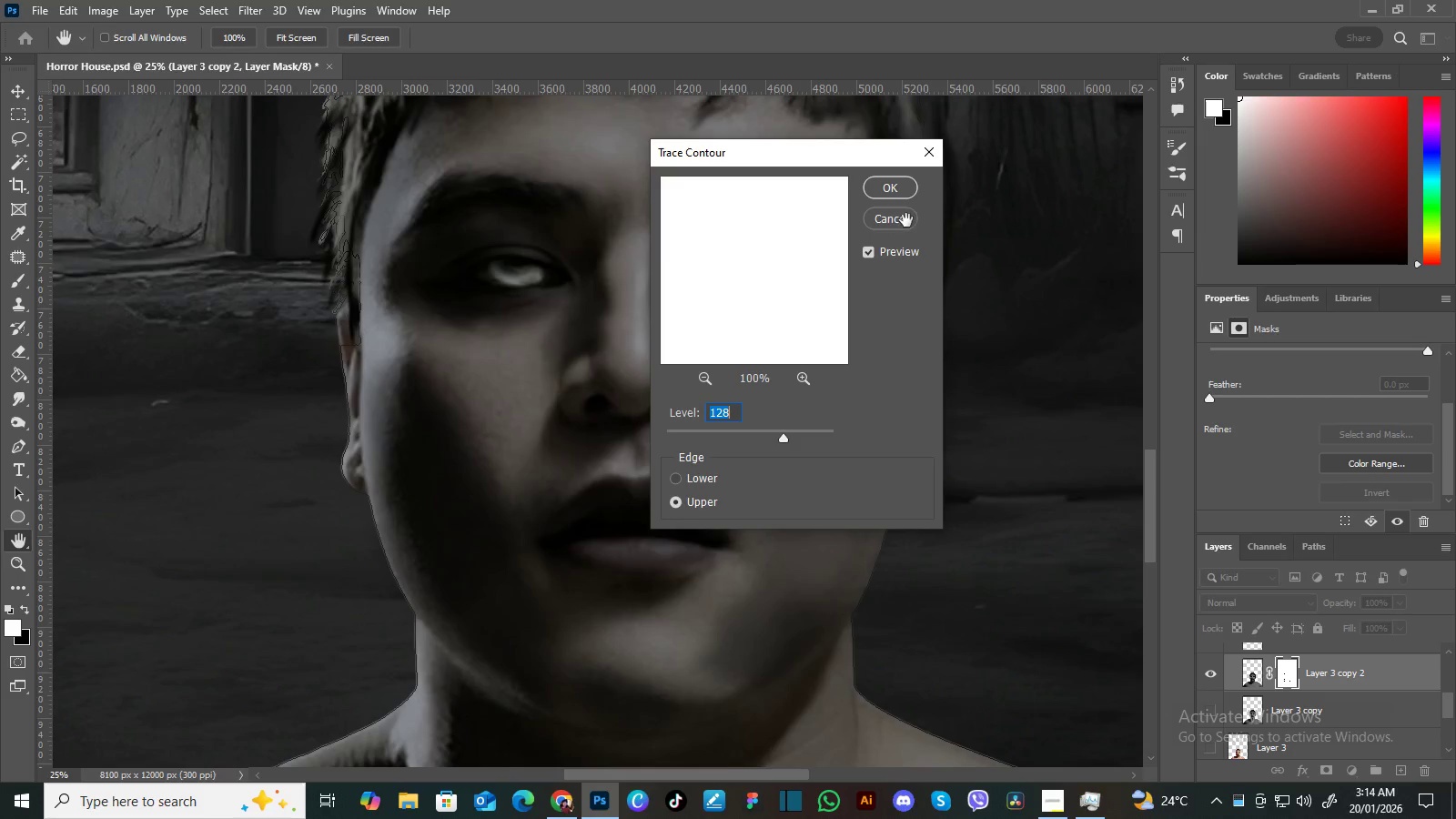 
left_click([906, 220])
 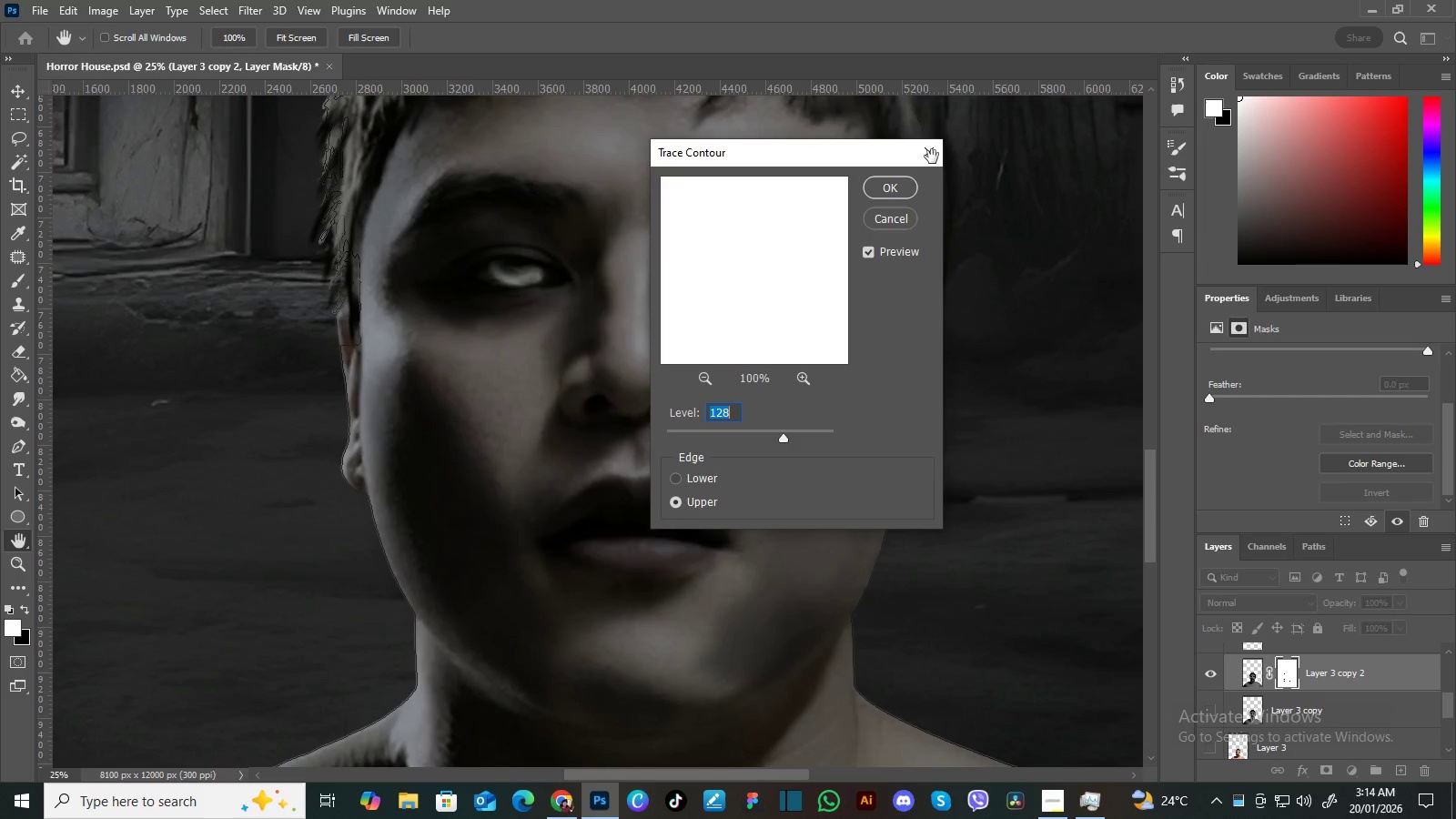 
double_click([932, 157])
 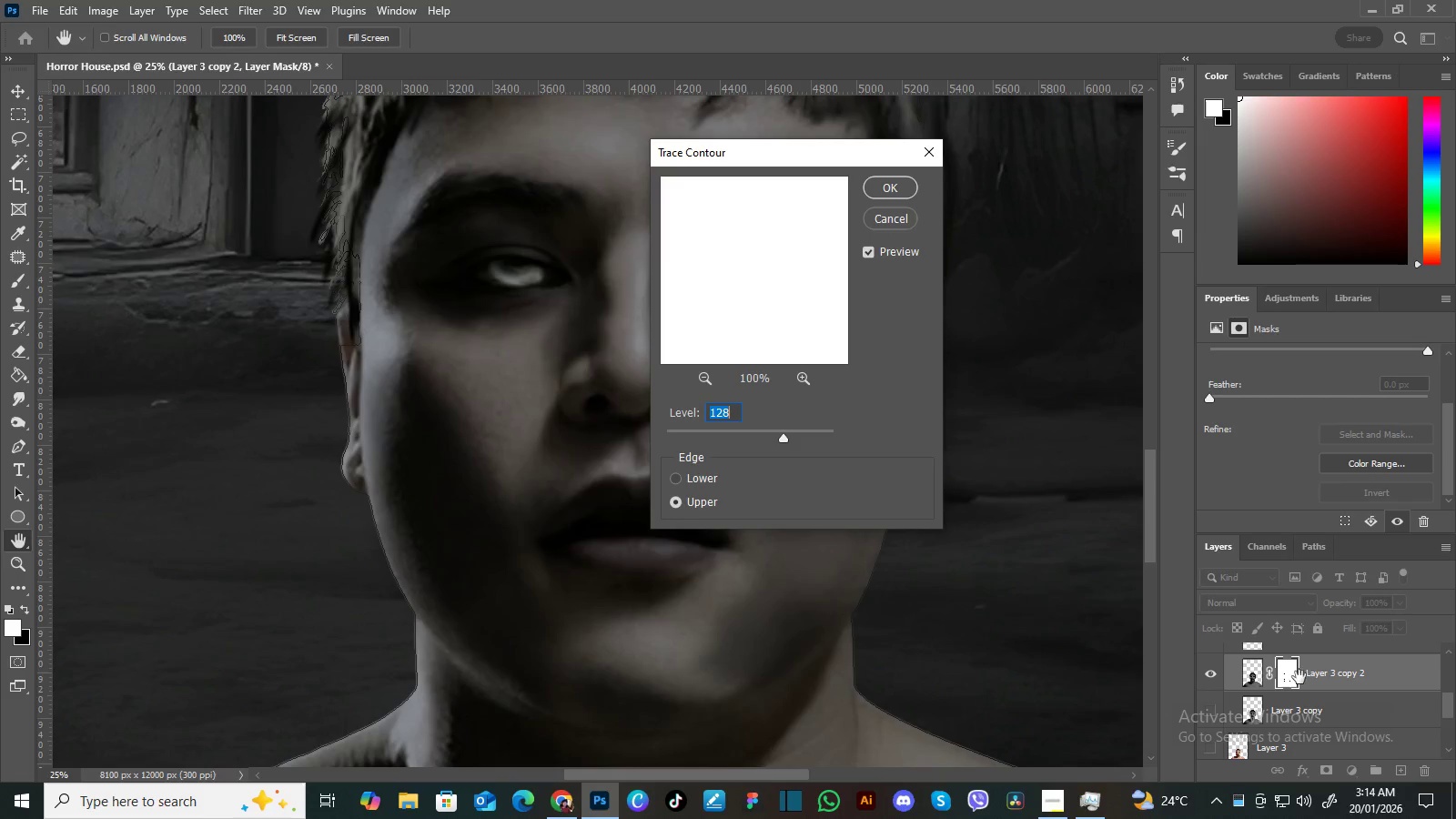 
left_click([1294, 678])
 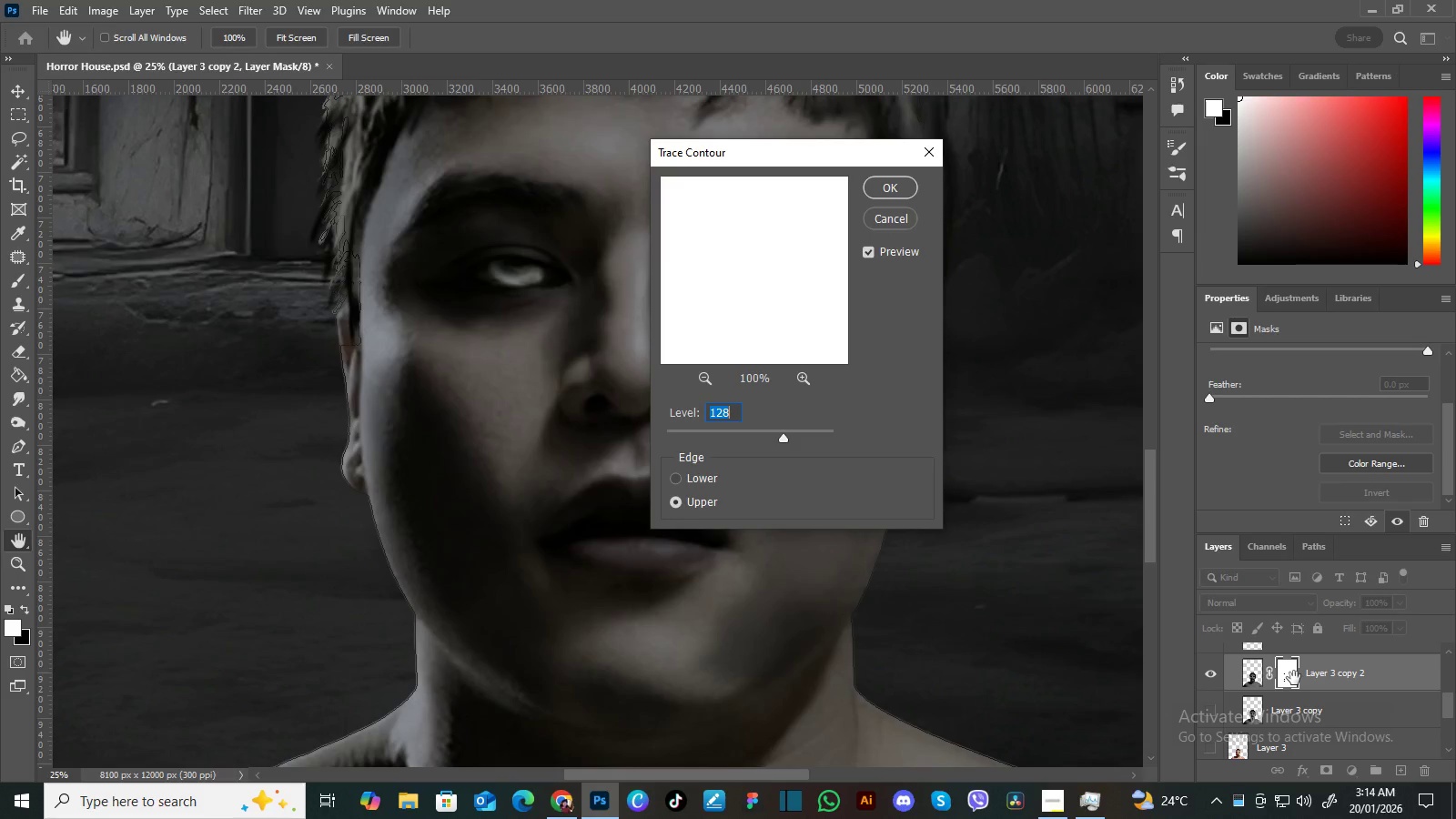 
right_click([1294, 678])
 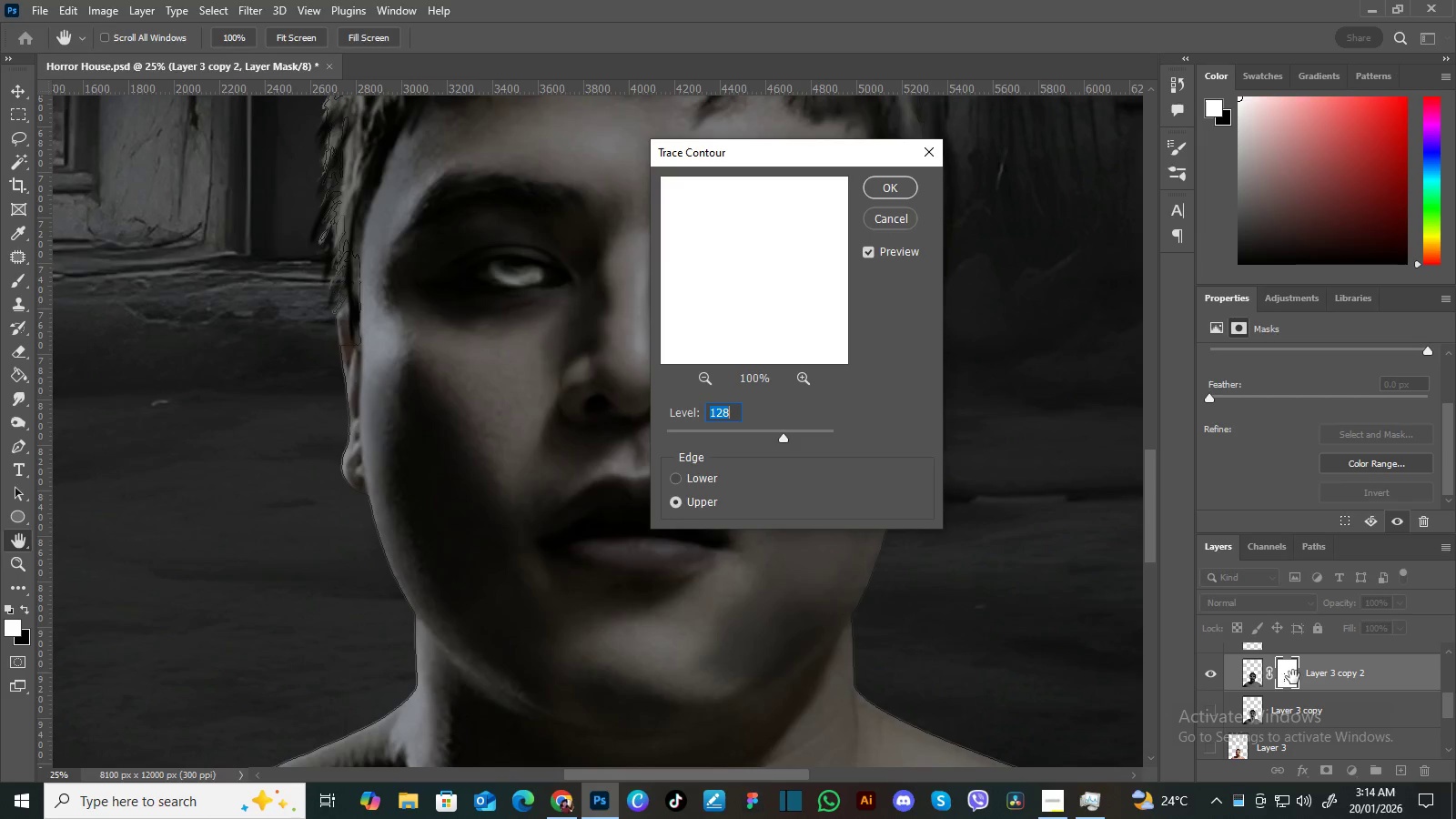 
triple_click([1293, 677])
 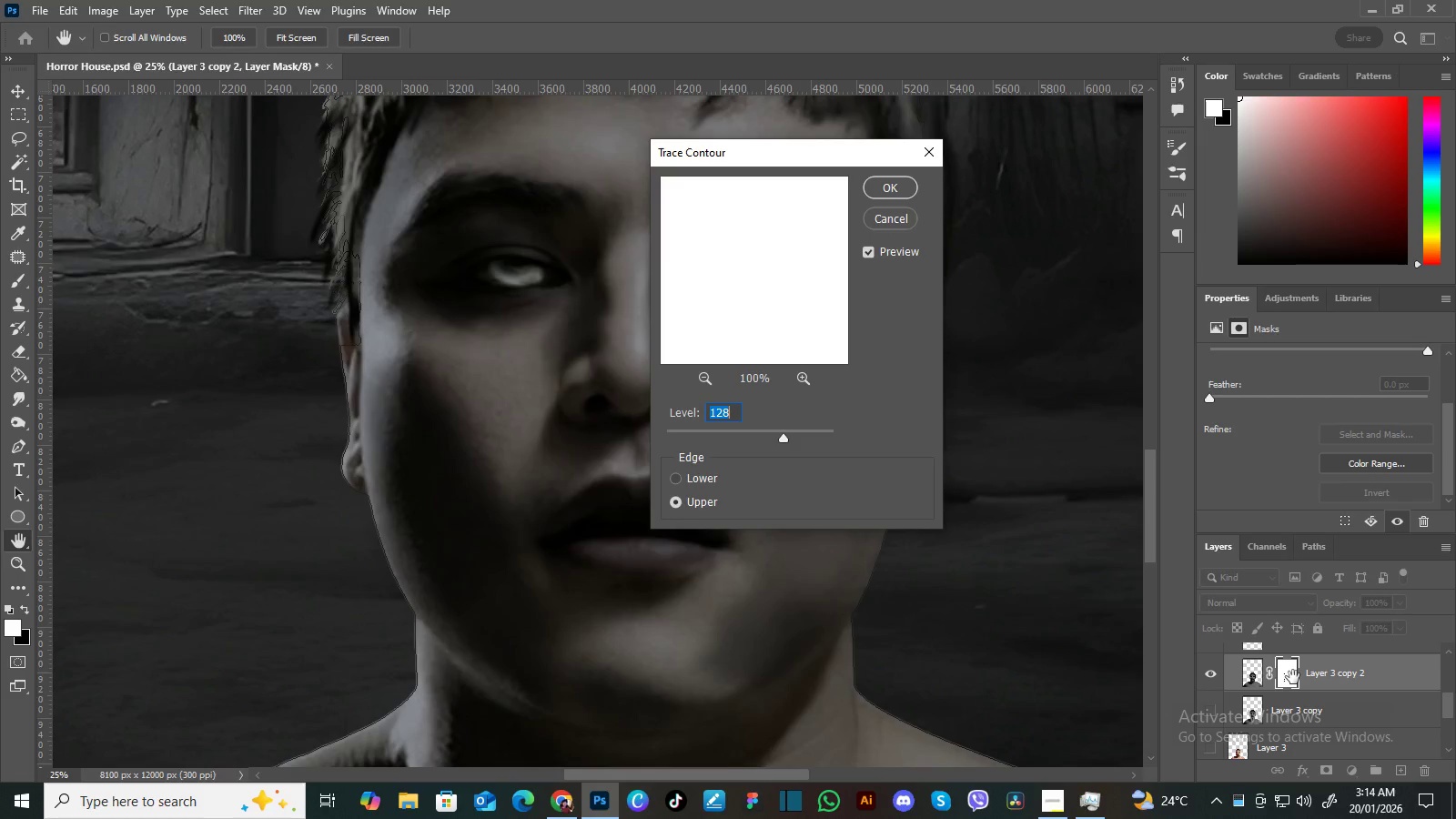 
triple_click([1293, 677])
 